 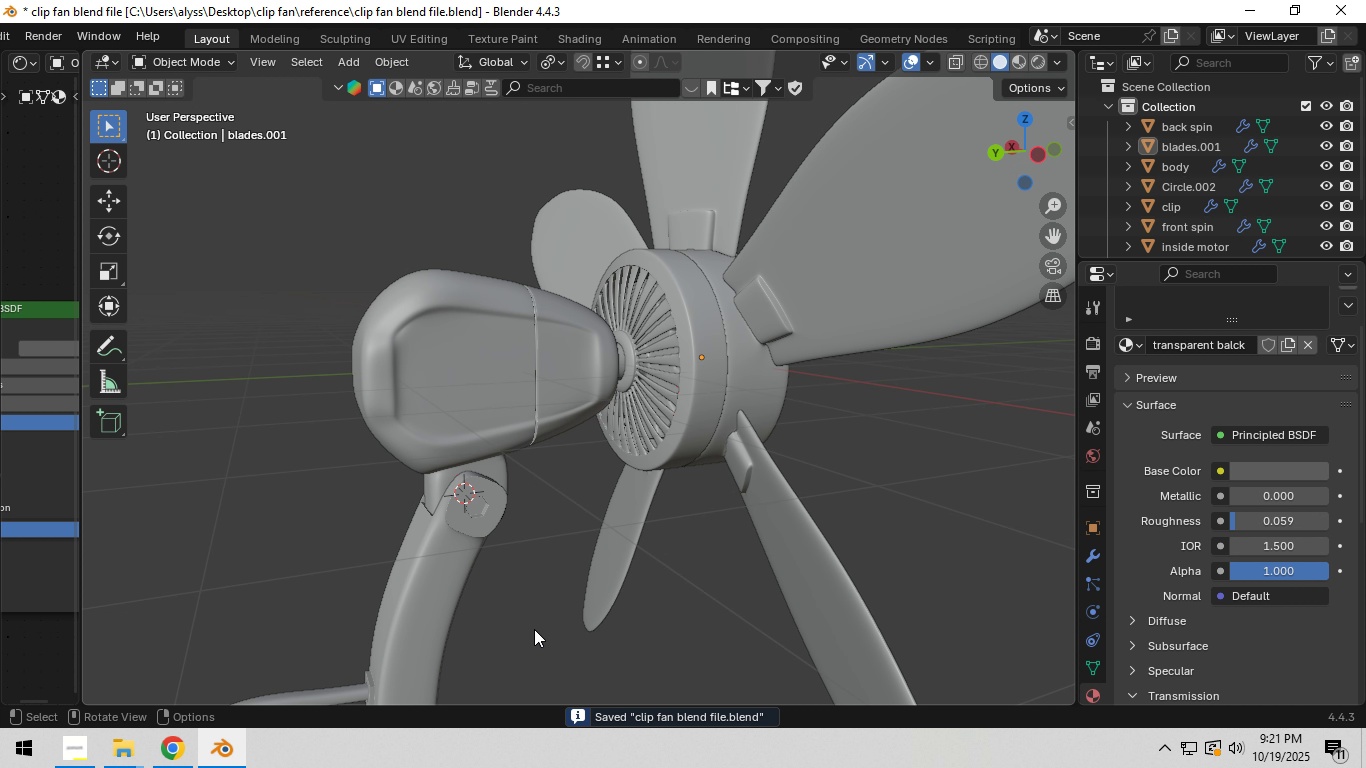 
scroll: coordinate [530, 627], scroll_direction: down, amount: 3.0
 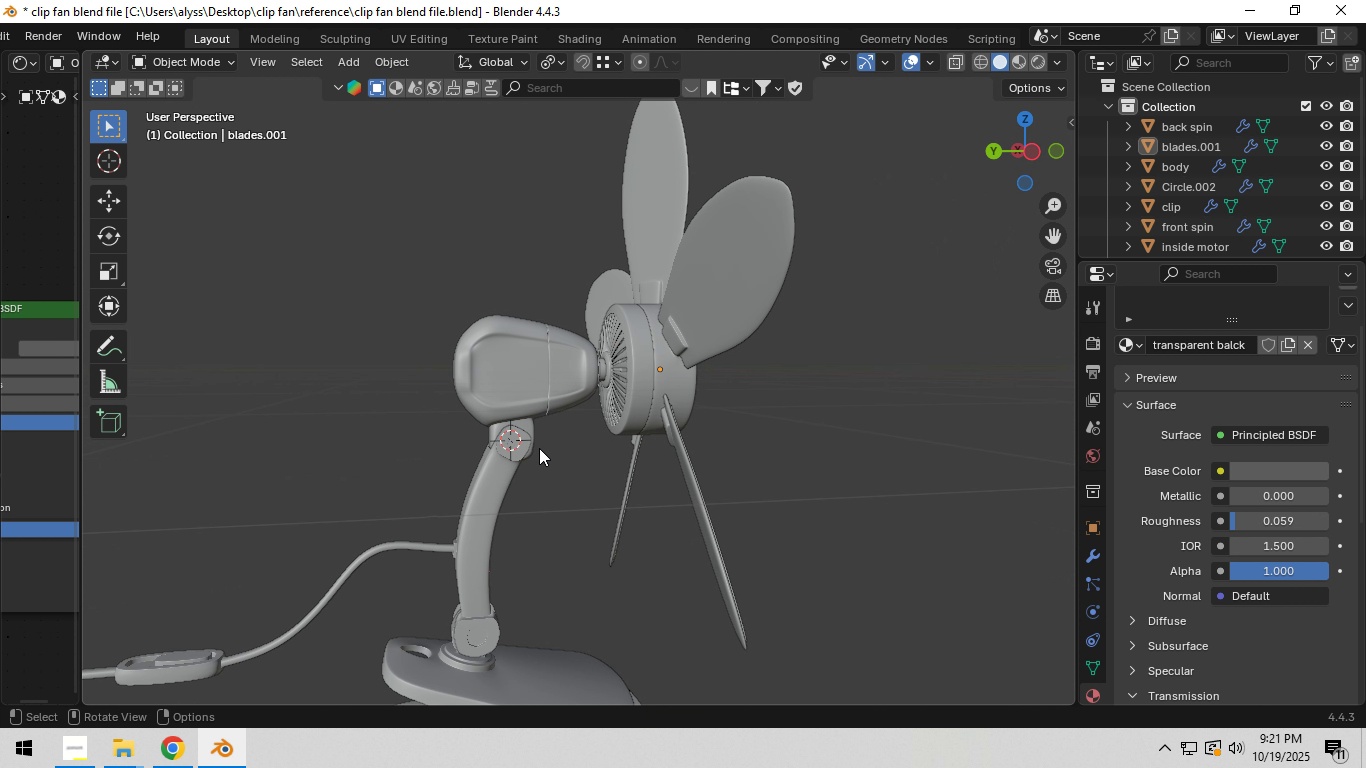 
scroll: coordinate [520, 460], scroll_direction: up, amount: 4.0
 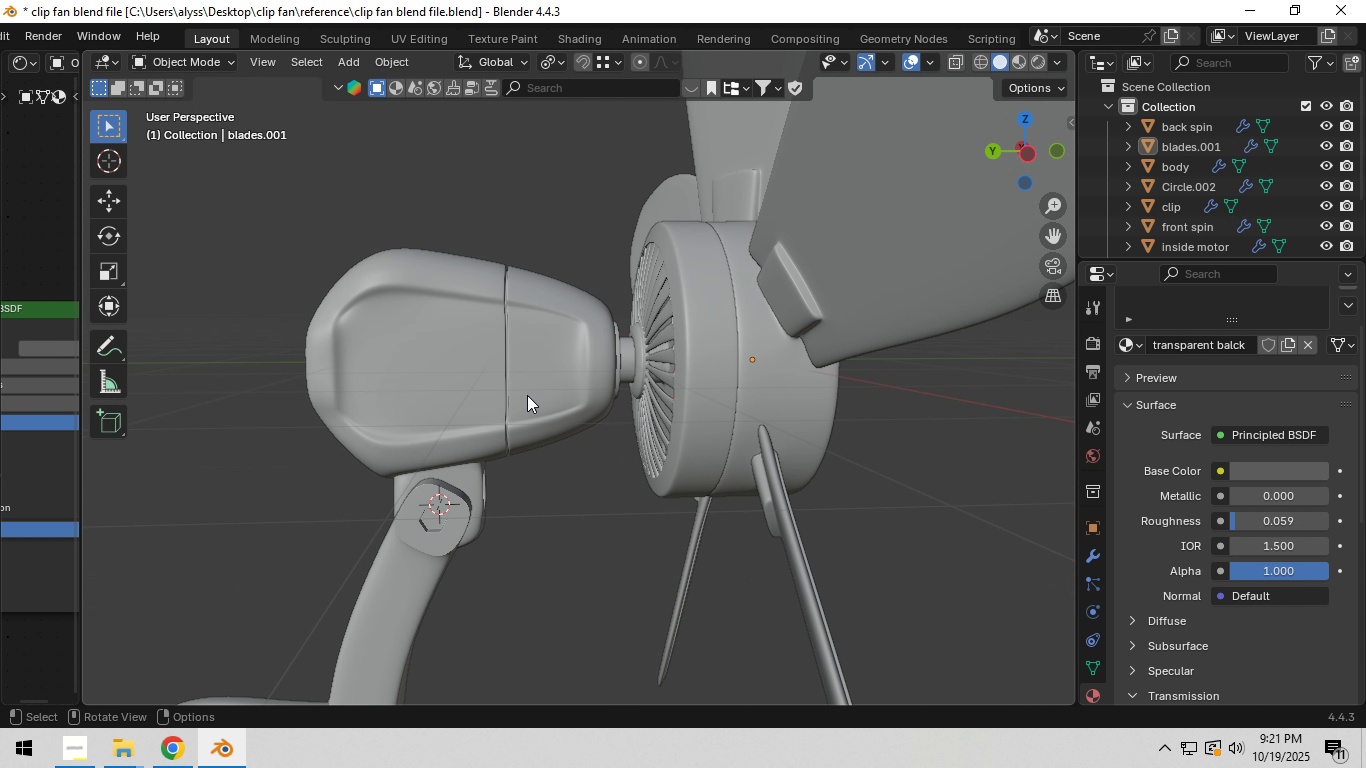 
left_click([527, 395])
 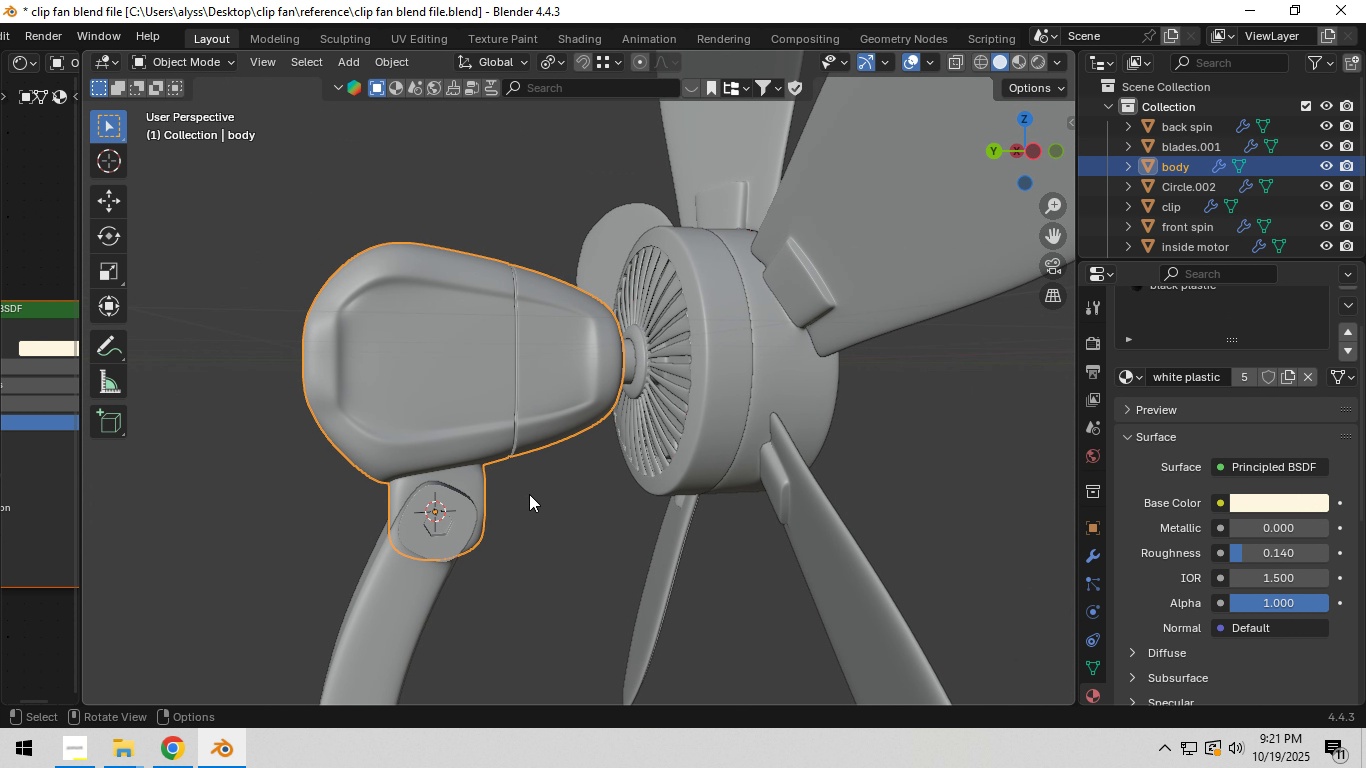 
scroll: coordinate [512, 540], scroll_direction: down, amount: 2.0
 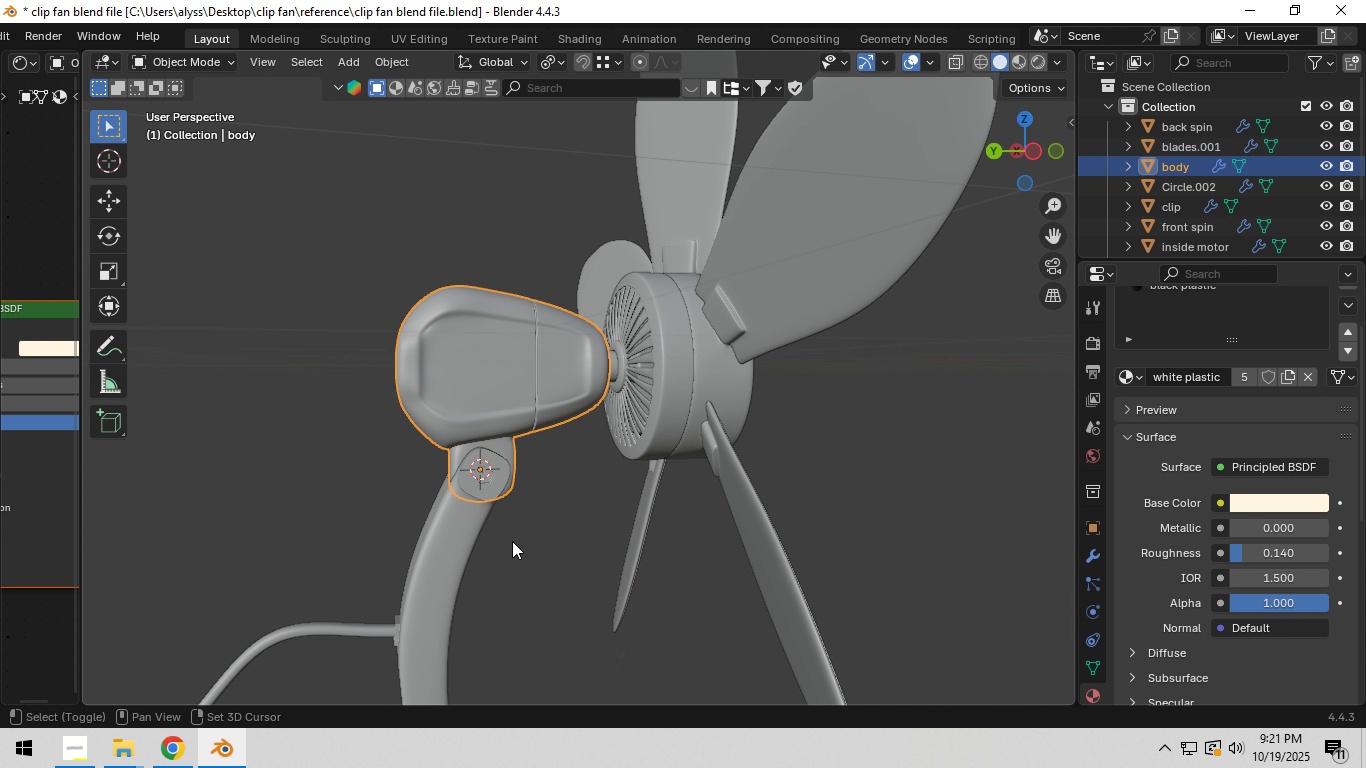 
hold_key(key=ShiftLeft, duration=0.39)
 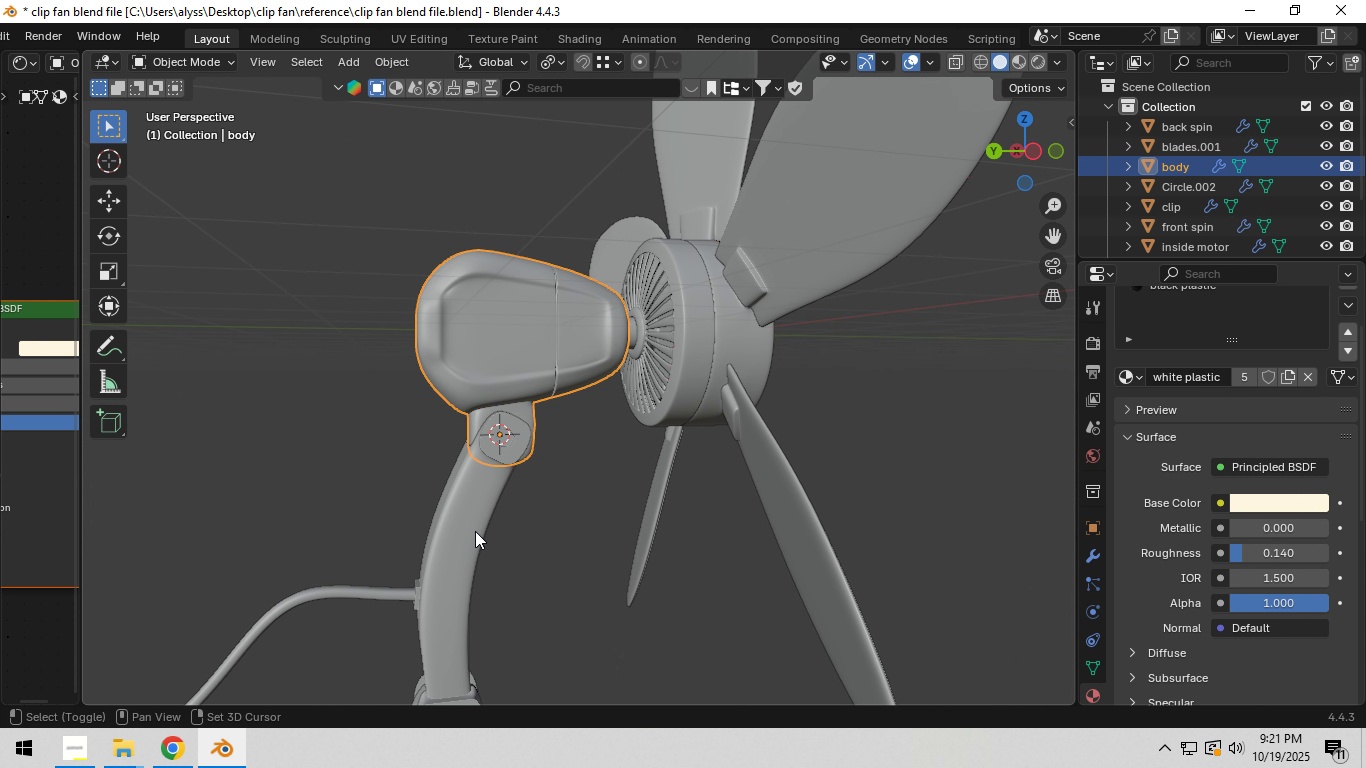 
hold_key(key=ShiftLeft, duration=0.65)
left_click([474, 532])
 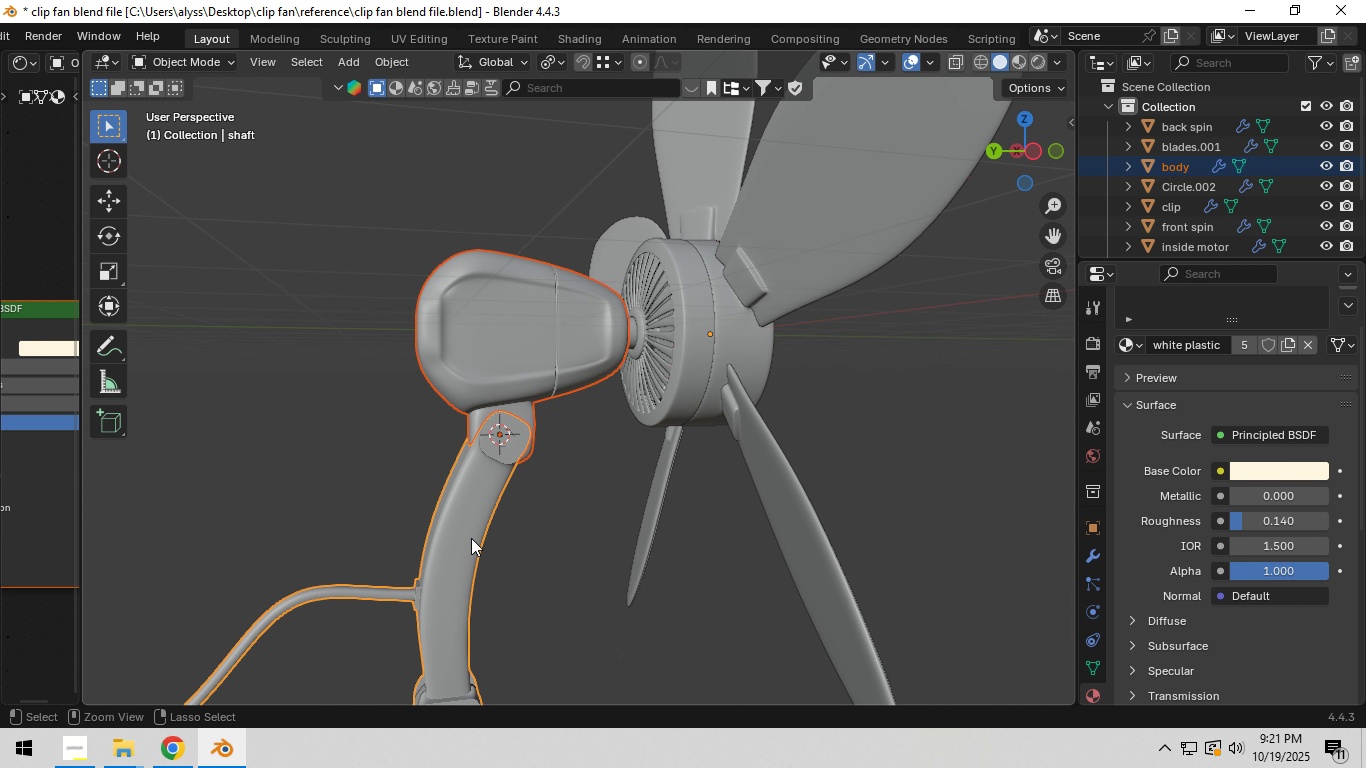 
key(Control+P)
 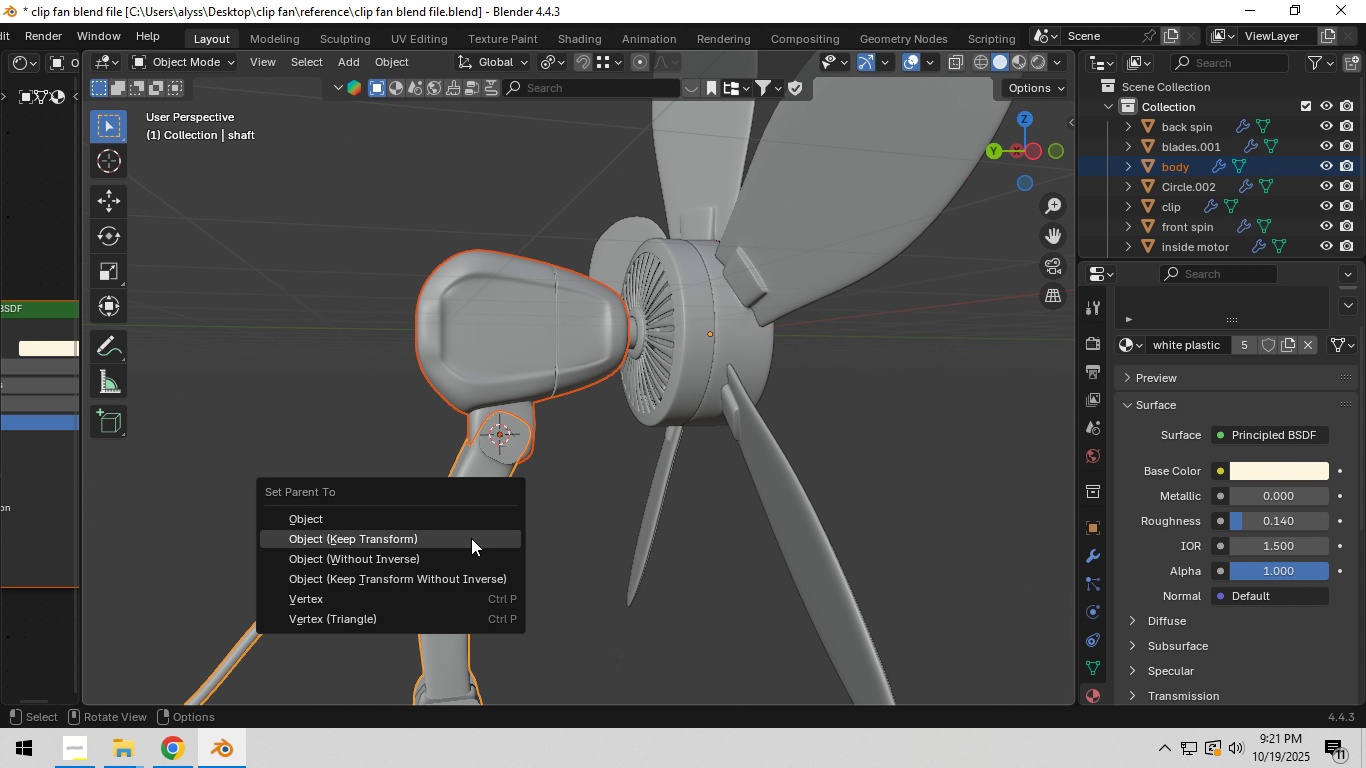 
left_click([471, 538])
 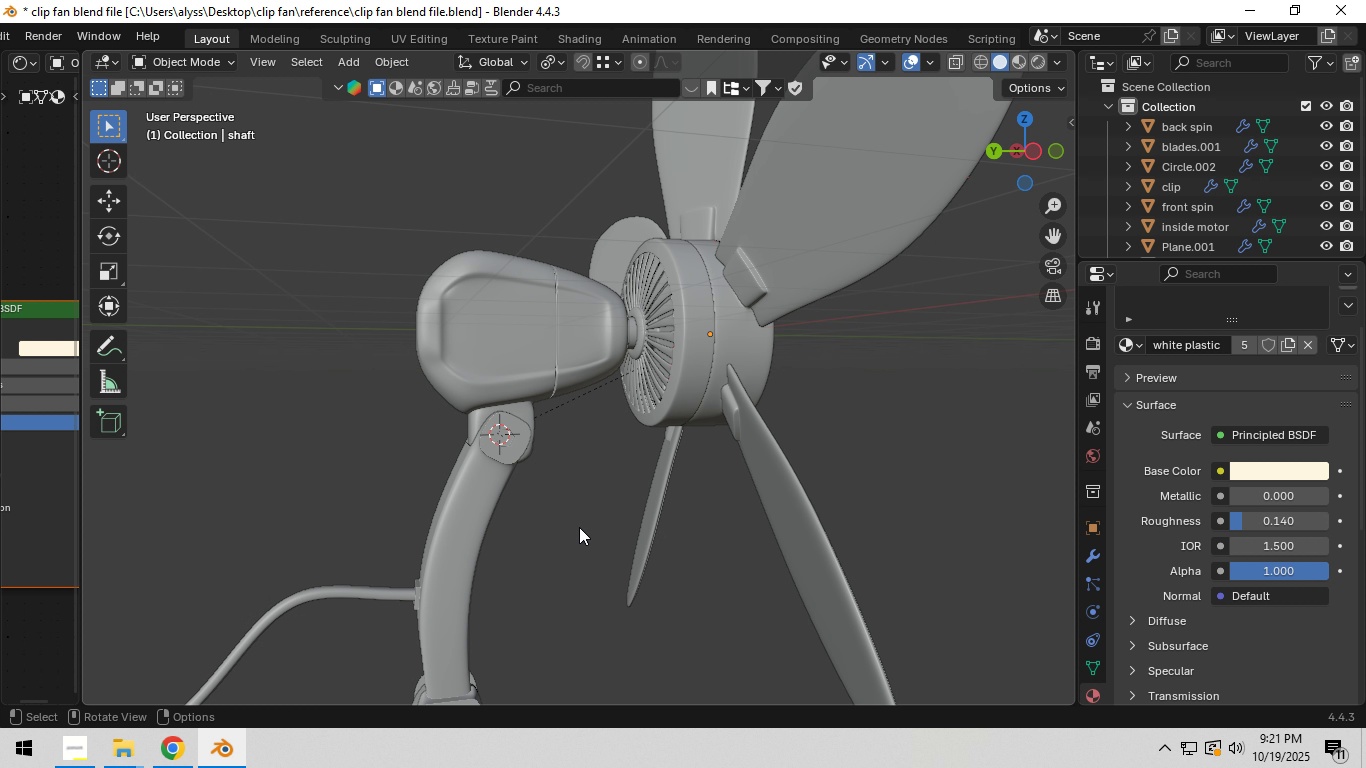 
left_click([579, 527])
 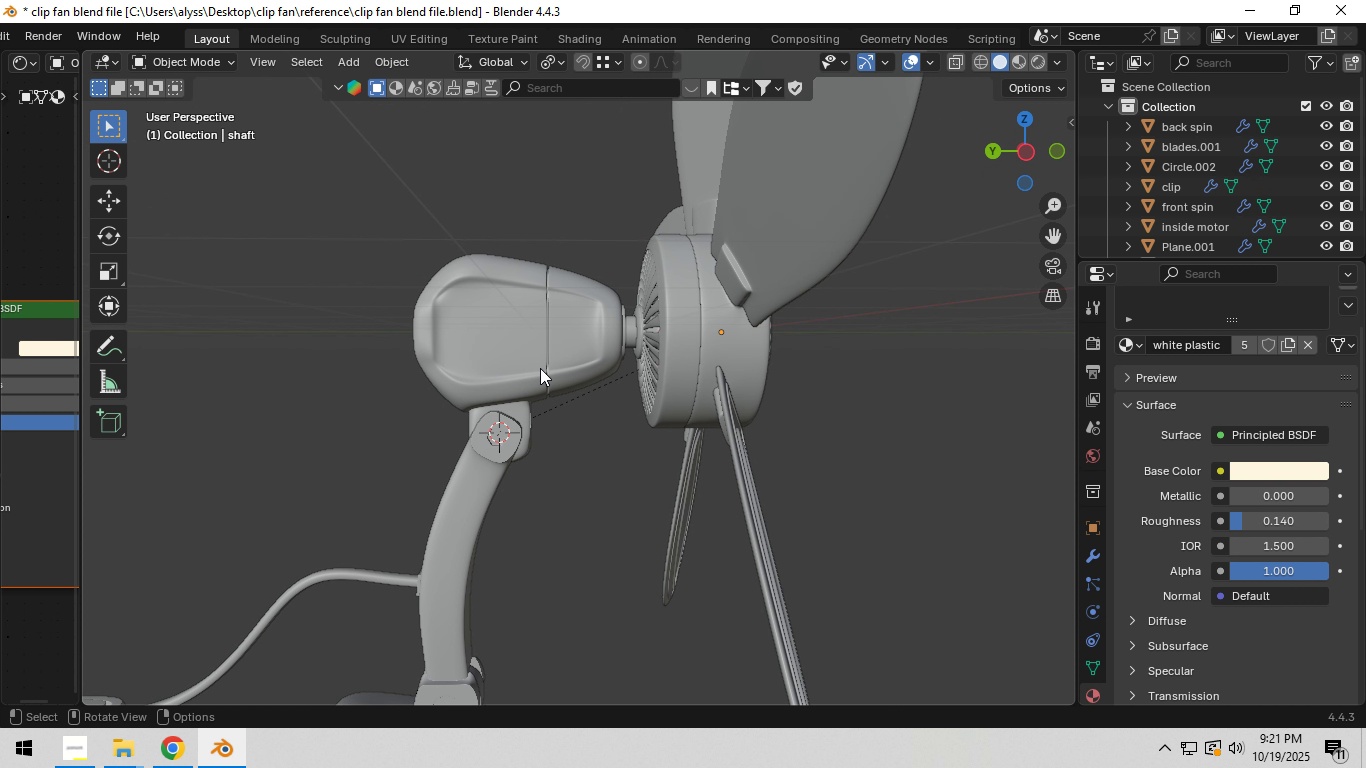 
left_click([540, 360])
 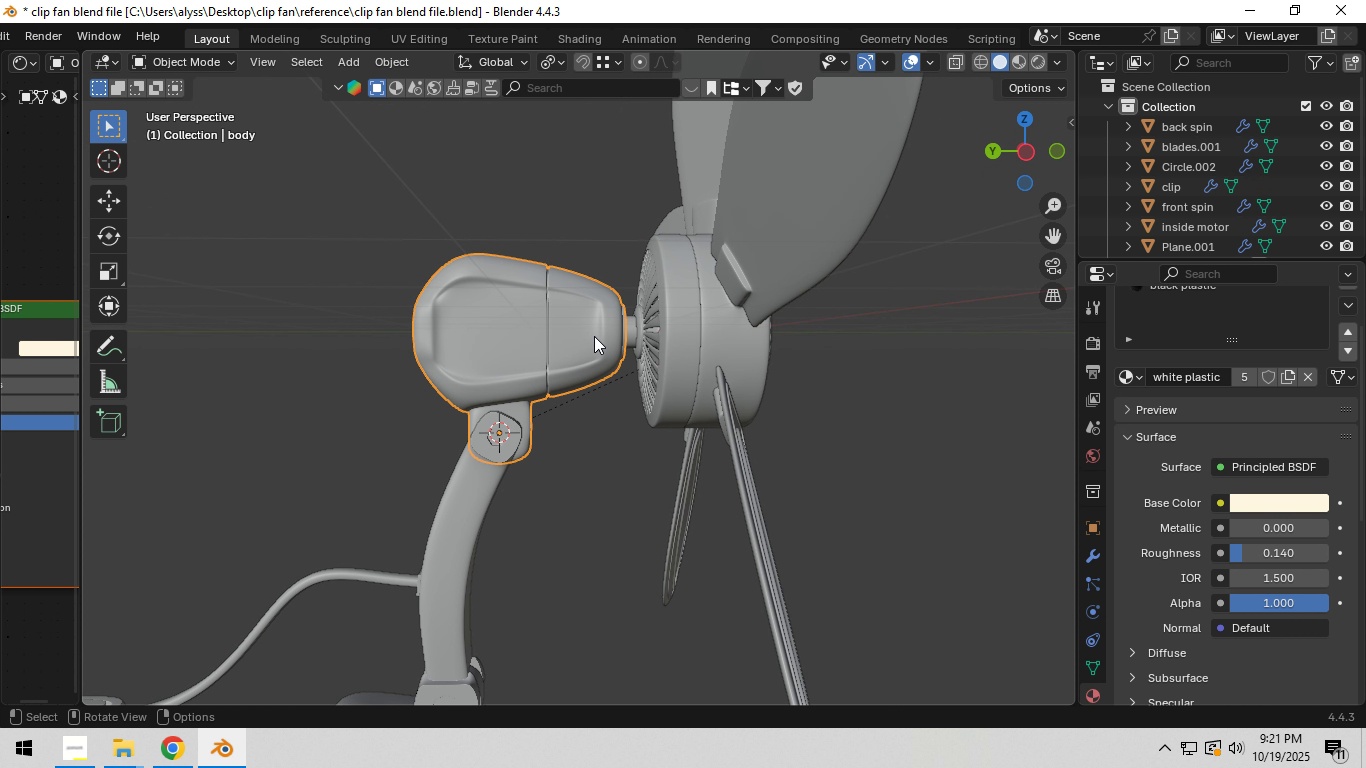 
key(R)
 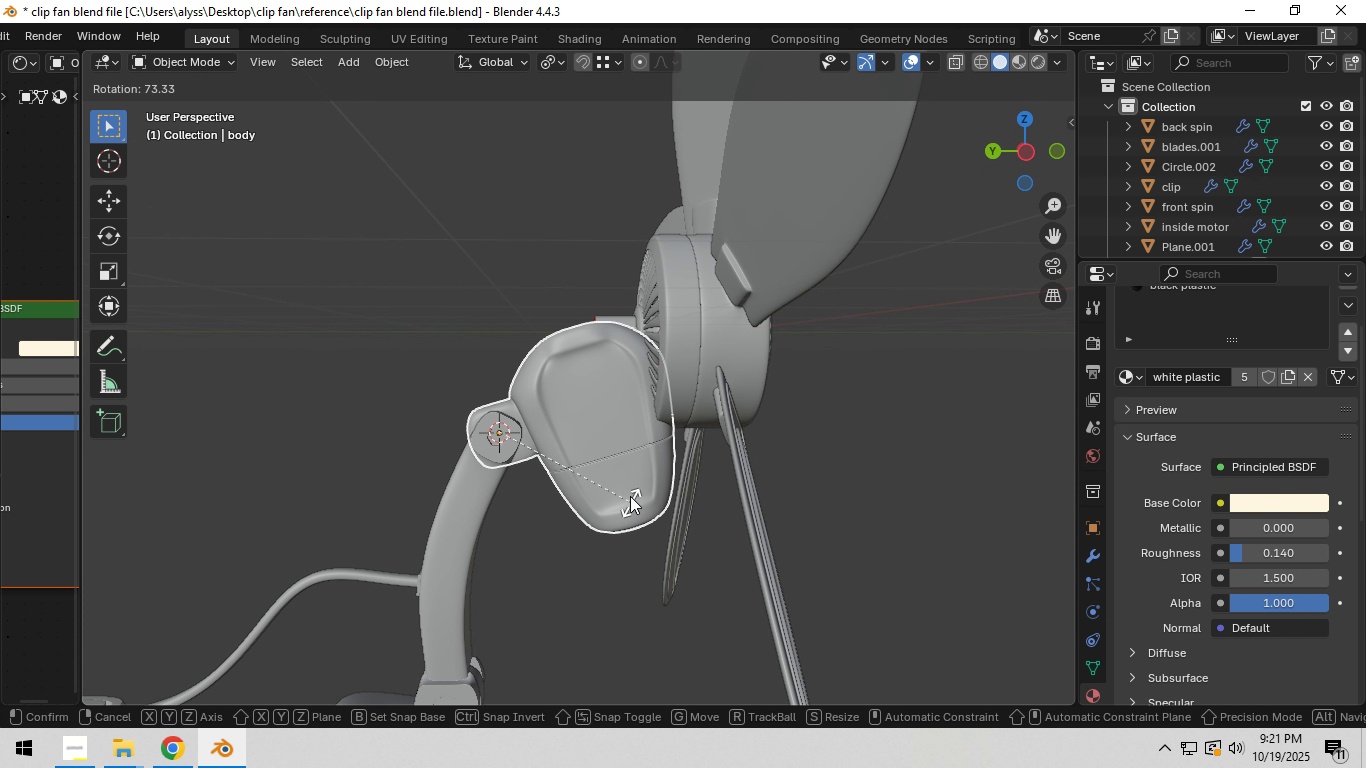 
right_click([590, 359])
 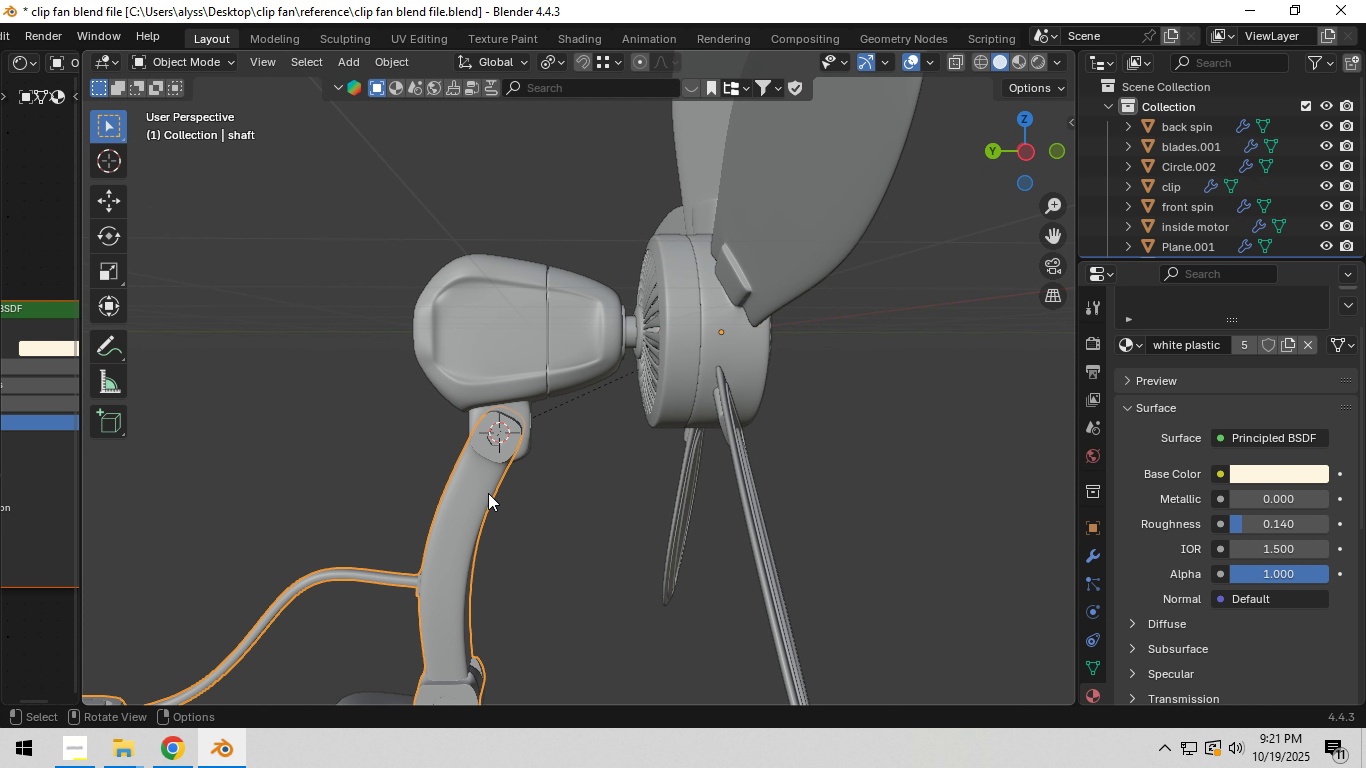 
key(R)
 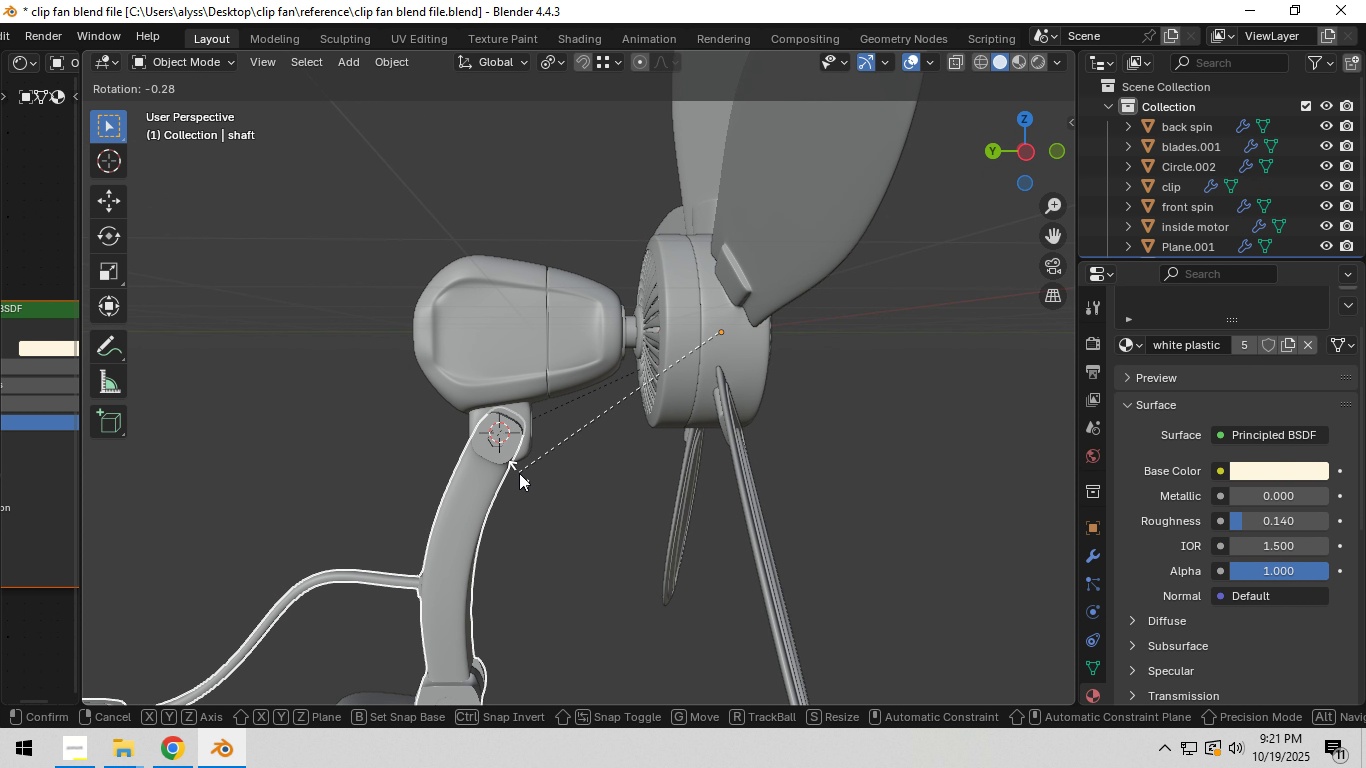 
right_click([519, 473])
 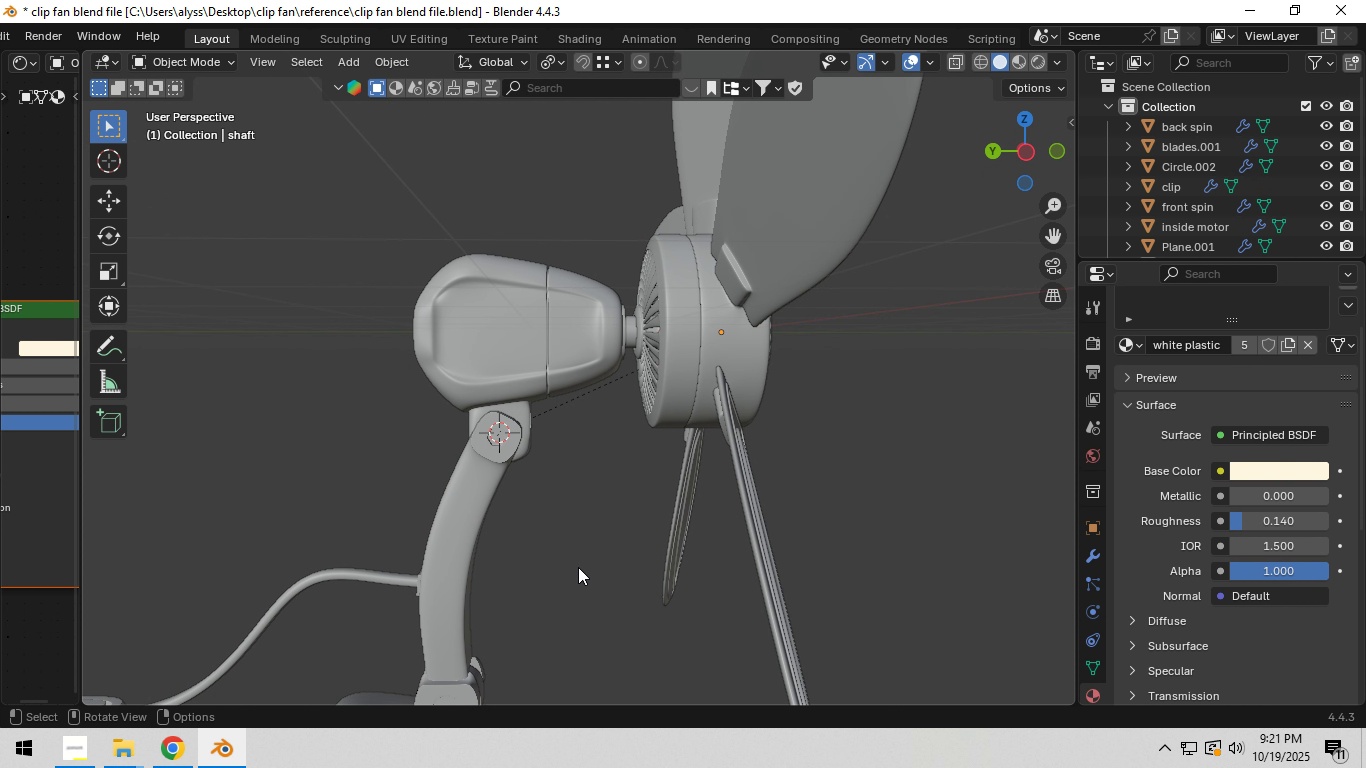 
hold_key(key=ShiftLeft, duration=0.49)
 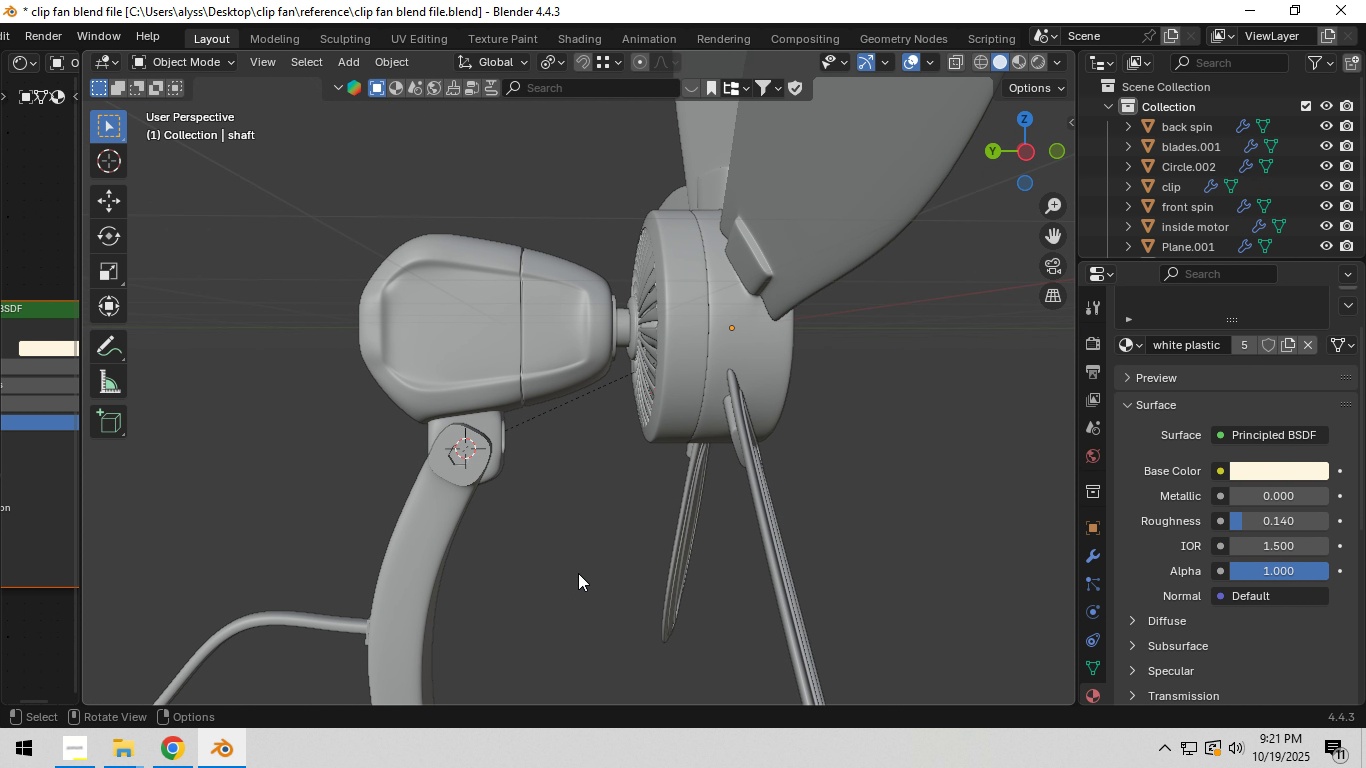 
scroll: coordinate [601, 532], scroll_direction: up, amount: 4.0
 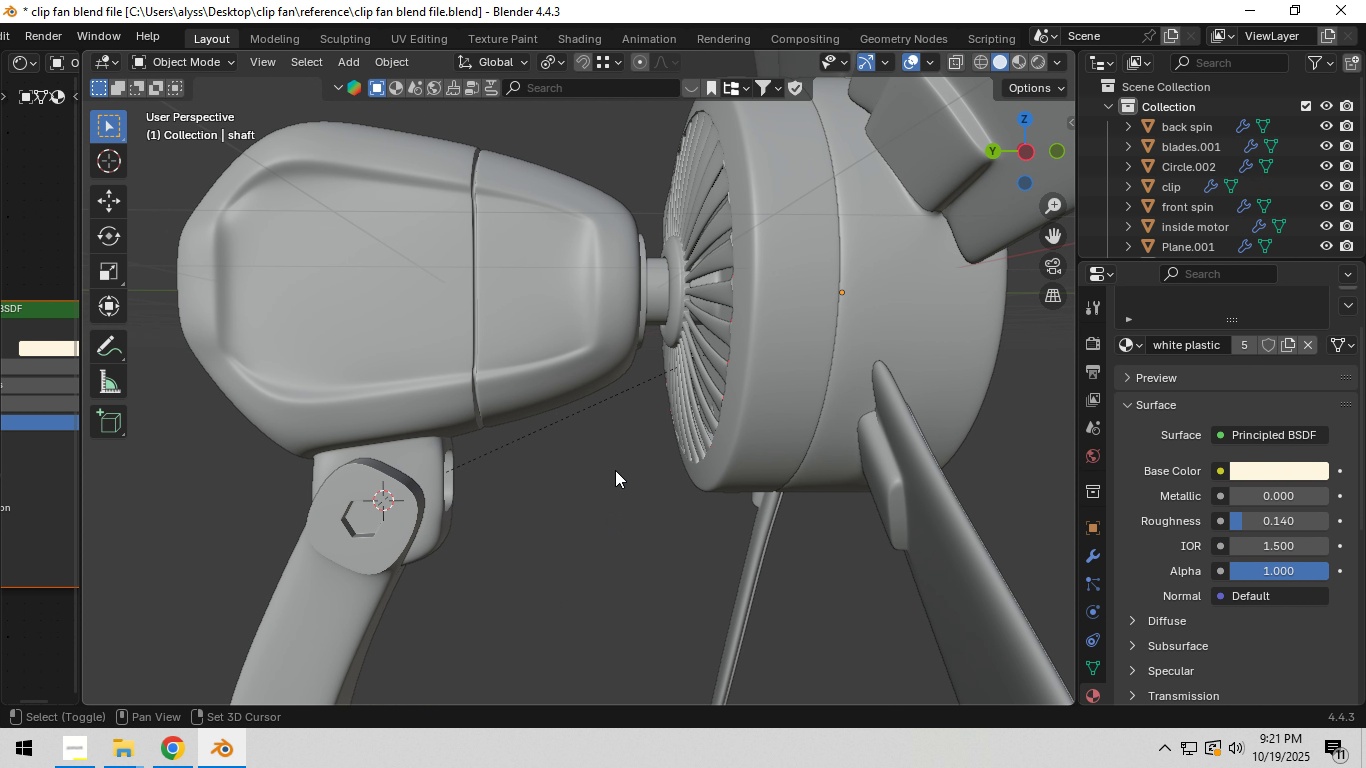 
hold_key(key=ShiftLeft, duration=0.45)
 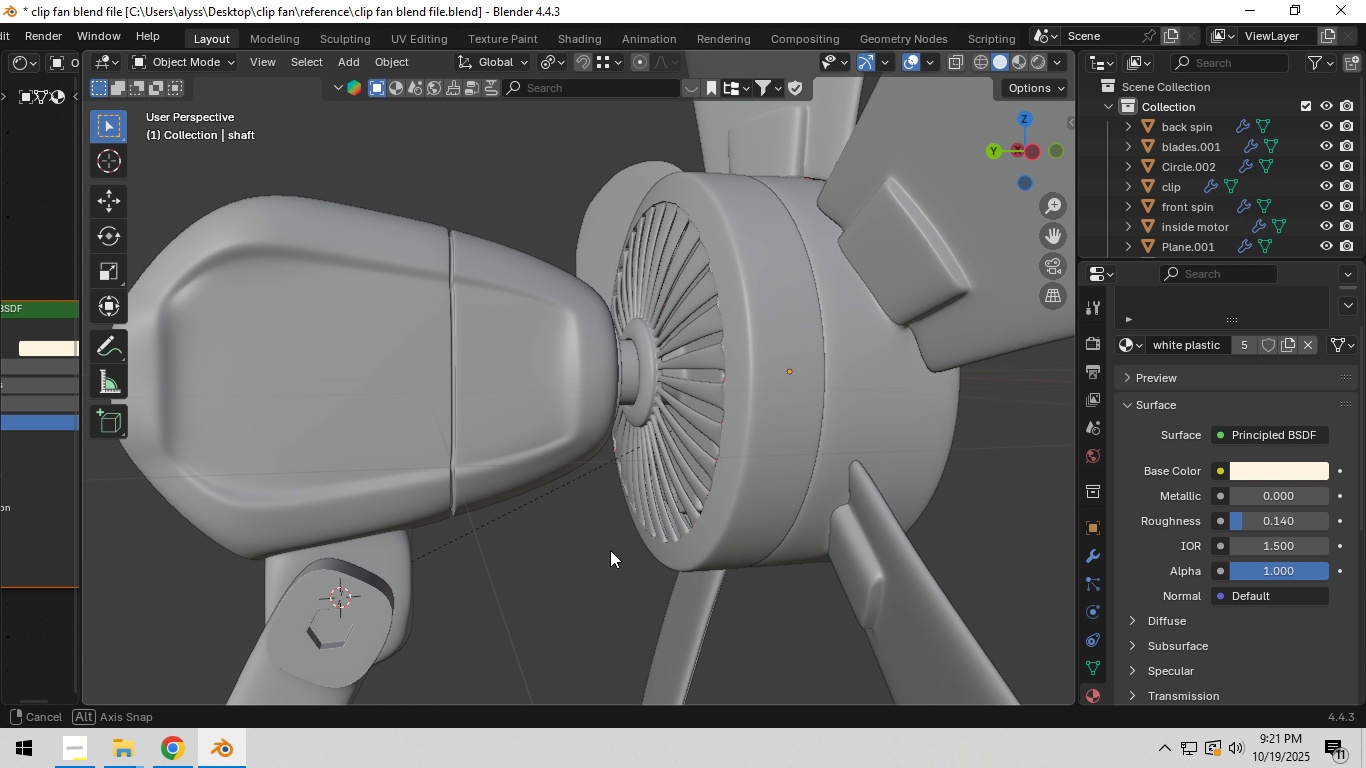 
scroll: coordinate [597, 552], scroll_direction: down, amount: 3.0
 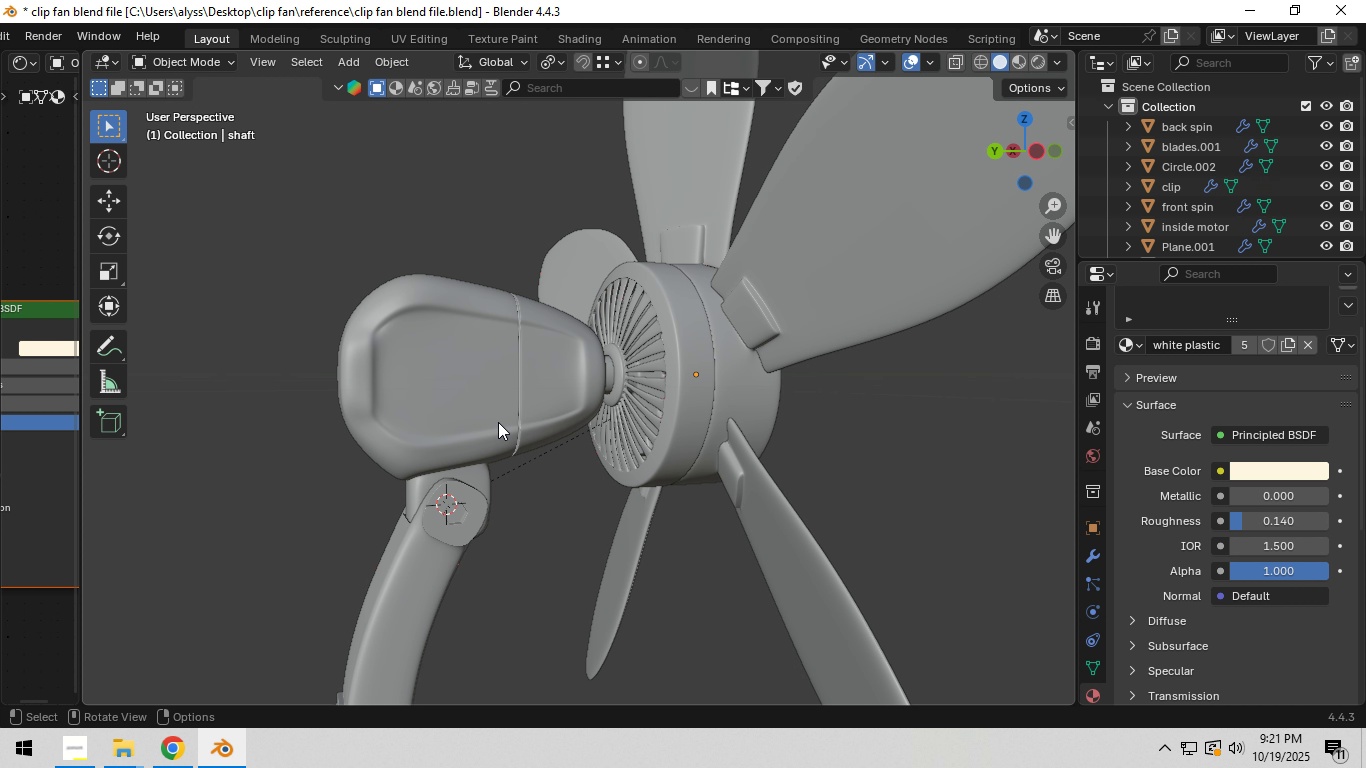 
left_click([498, 422])
 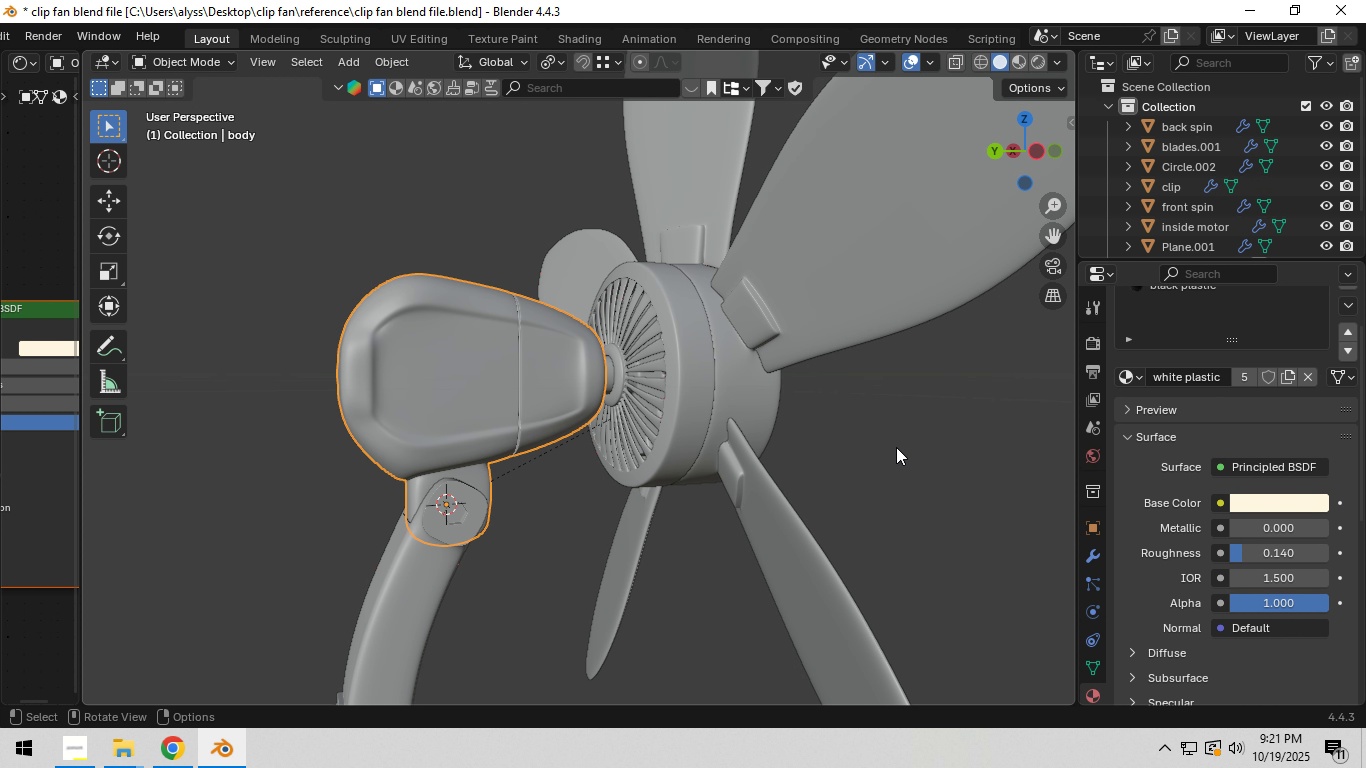 
key(N)
 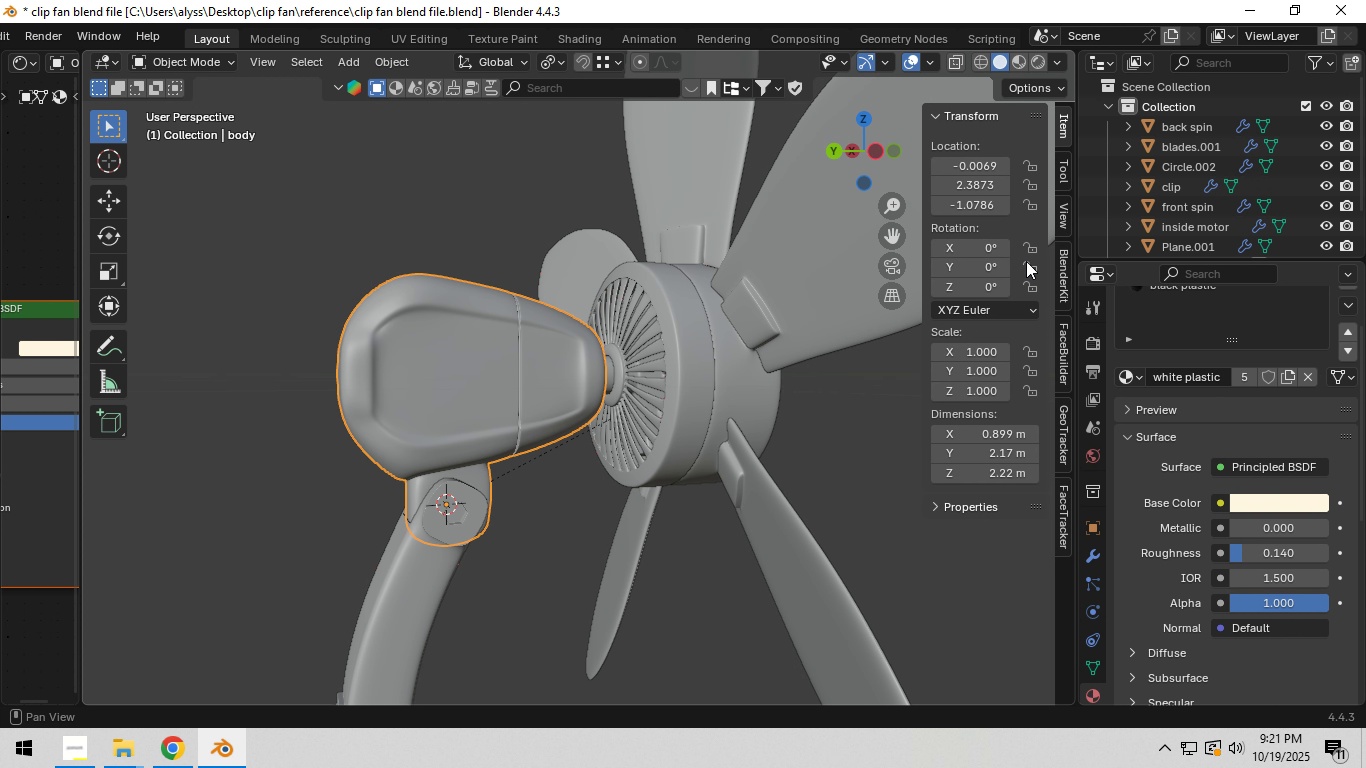 
wait(9.51)
 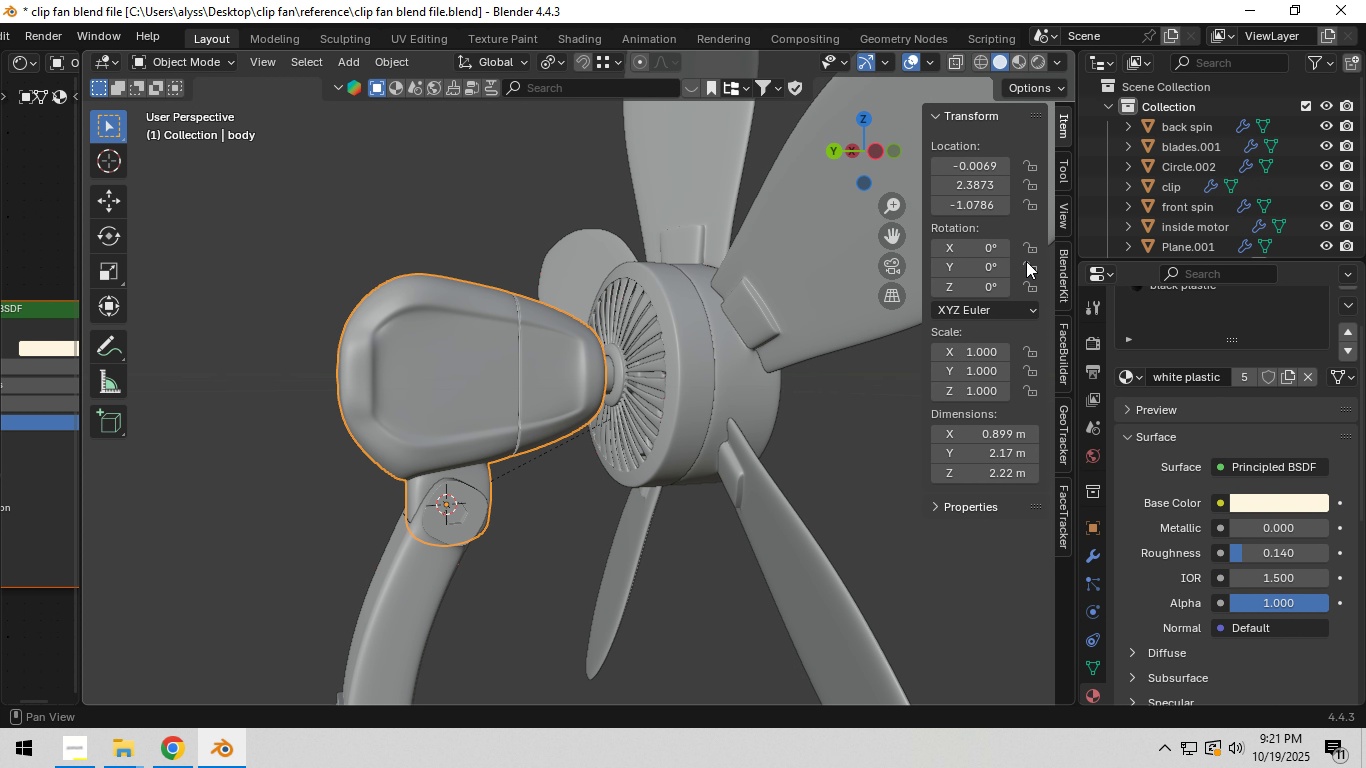 
left_click([988, 318])
 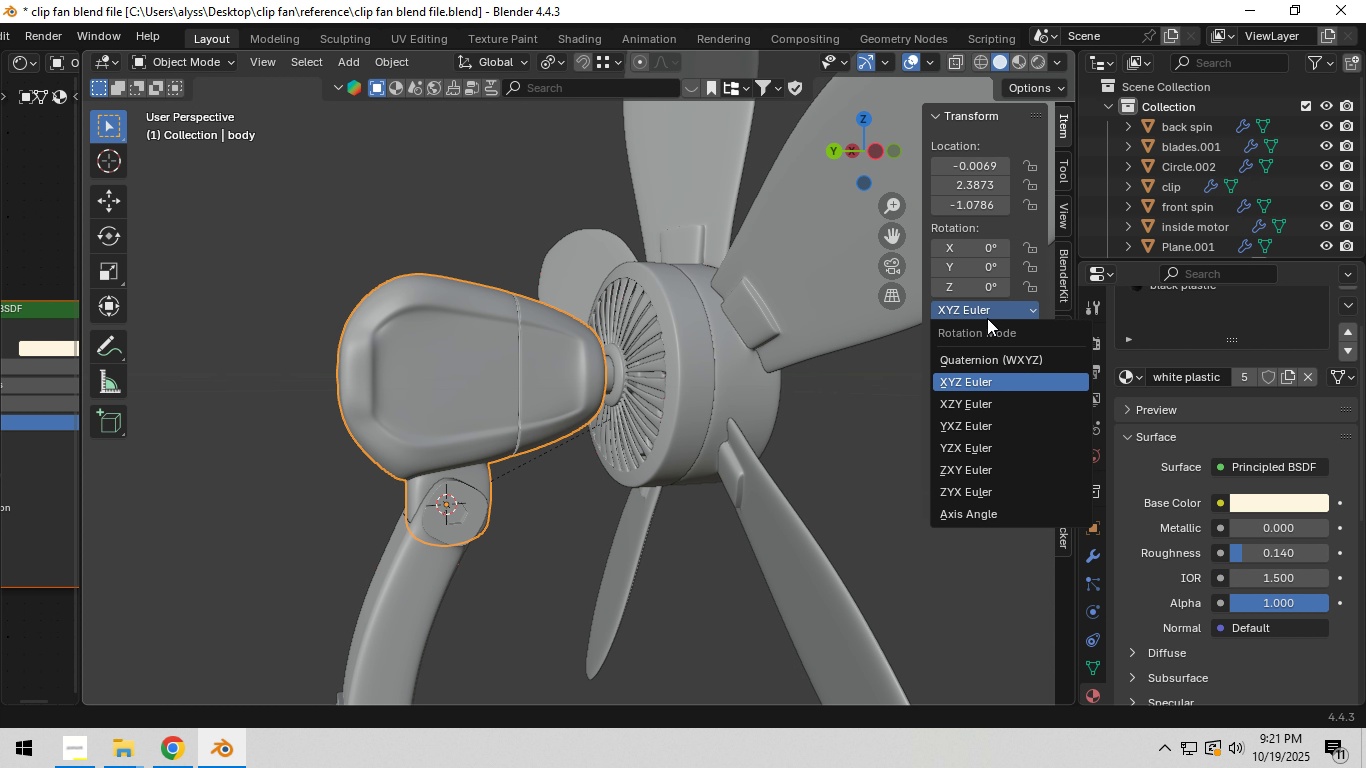 
left_click([988, 318])
 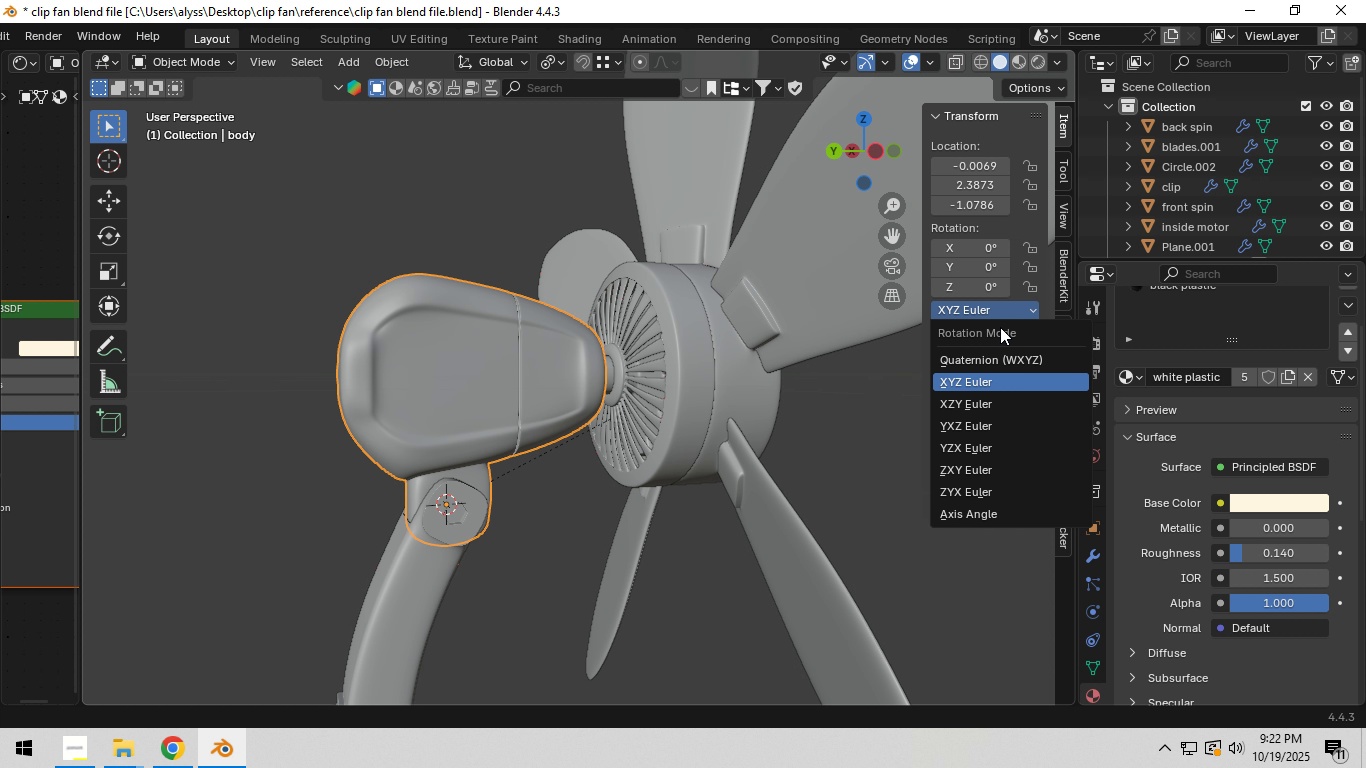 
wait(13.47)
 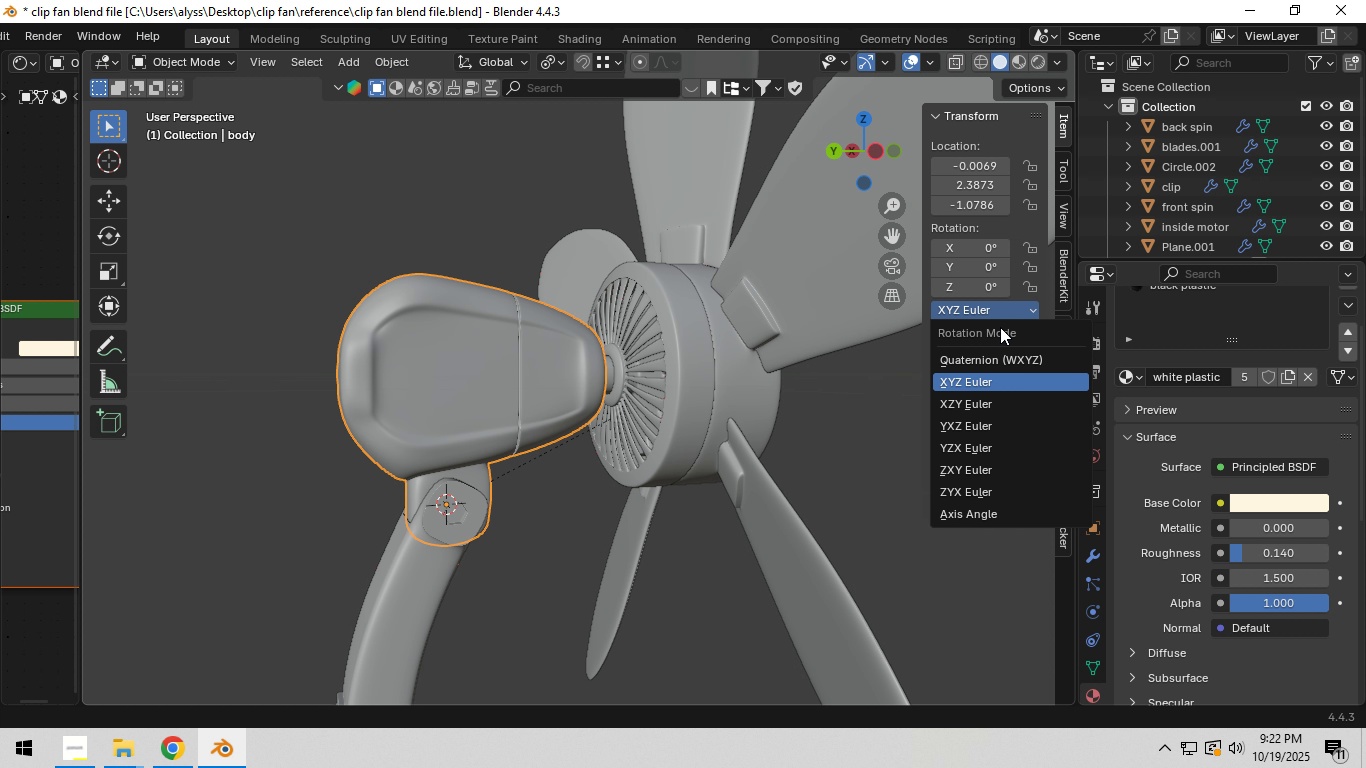 
left_click([632, 523])
 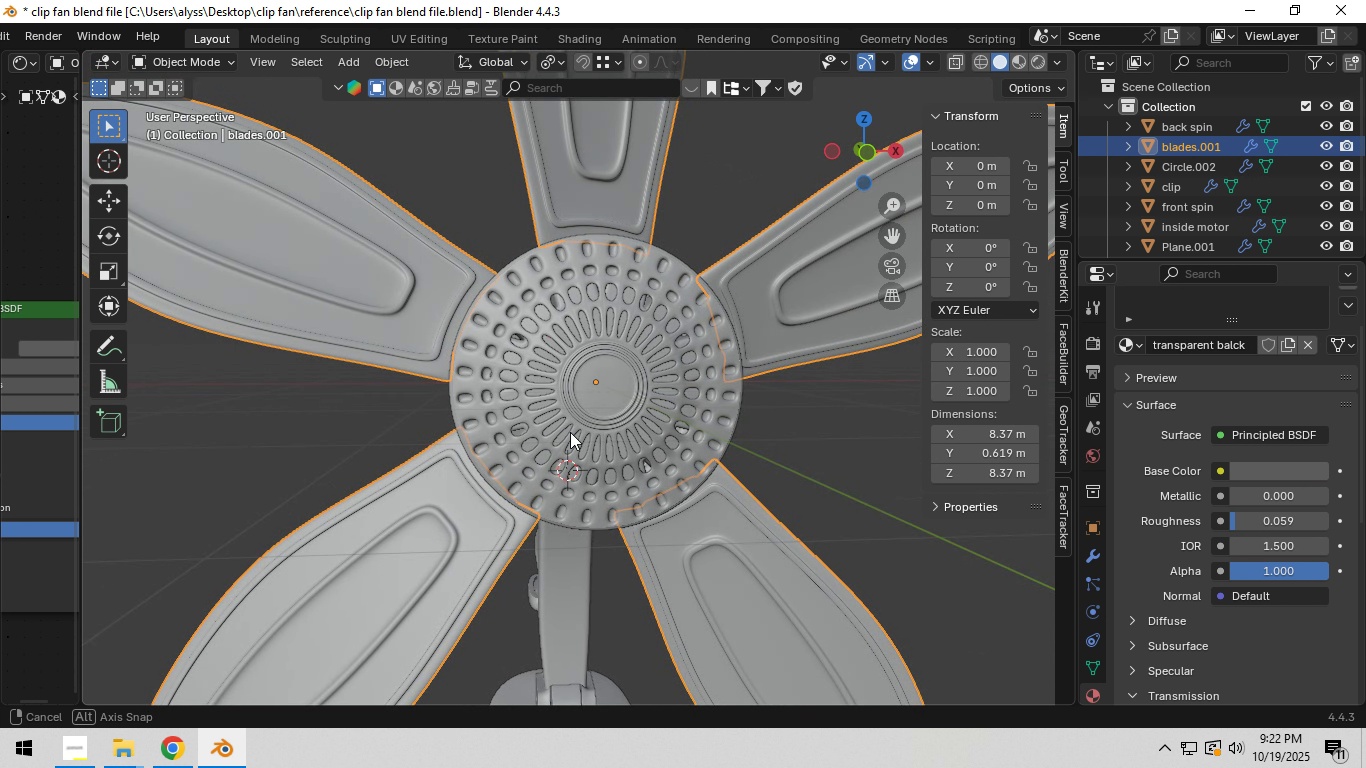 
hold_key(key=ShiftLeft, duration=0.68)
left_click([665, 427])
 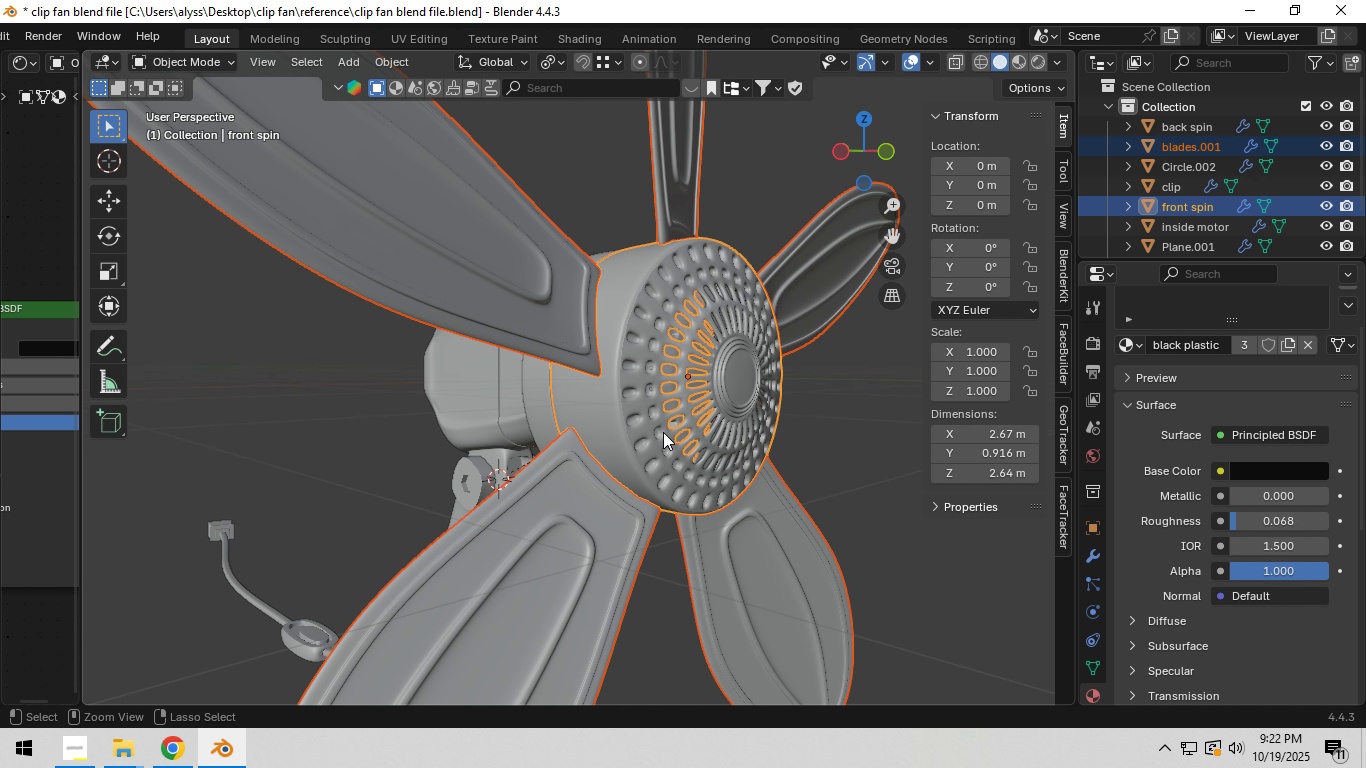 
key(Control+ControlRight)
 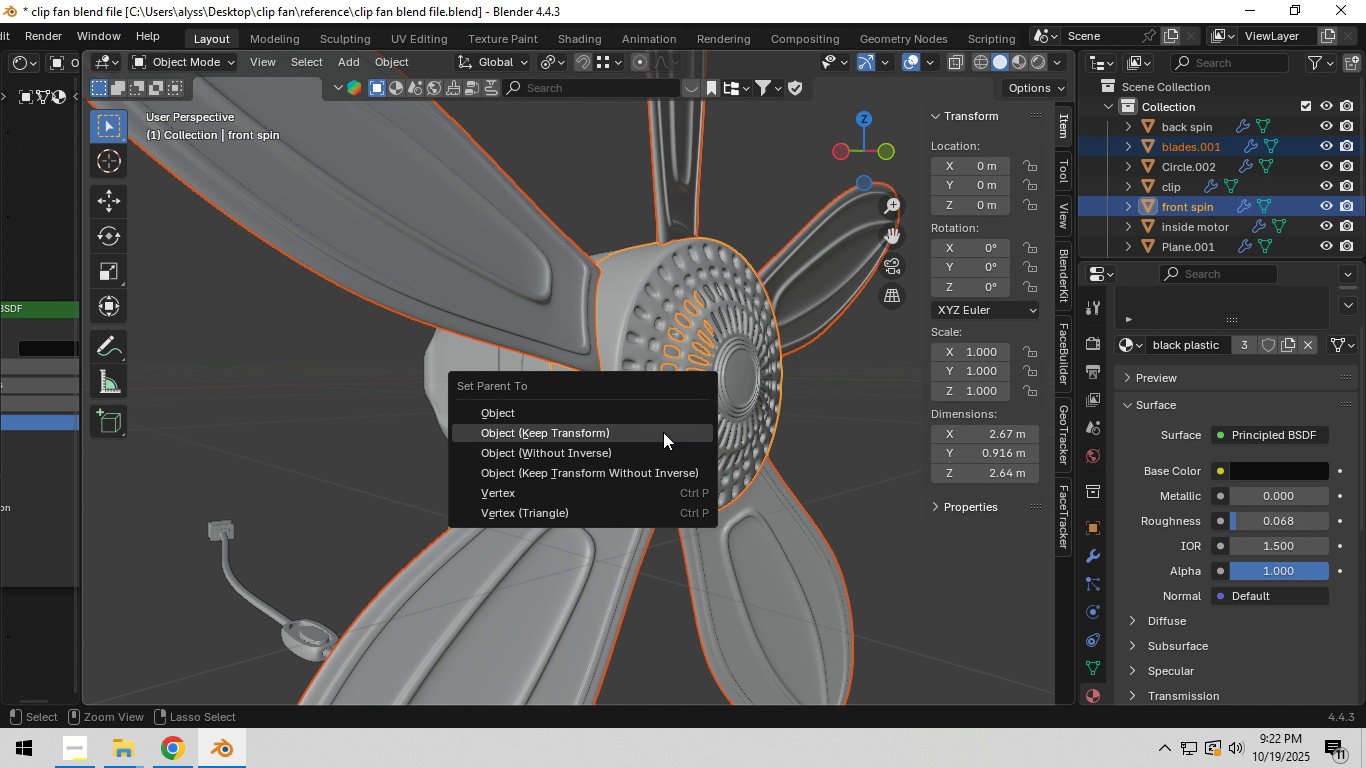 
key(Control+P)
 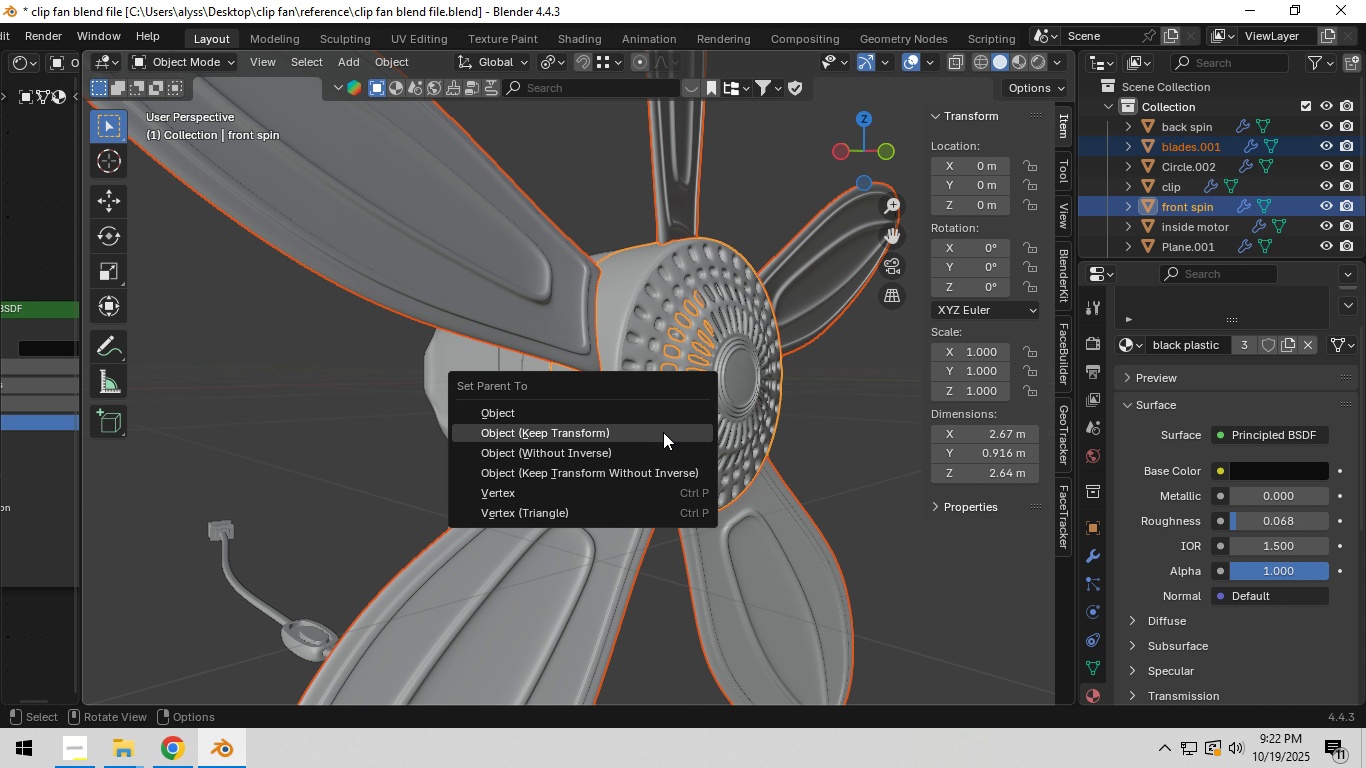 
left_click([663, 432])
 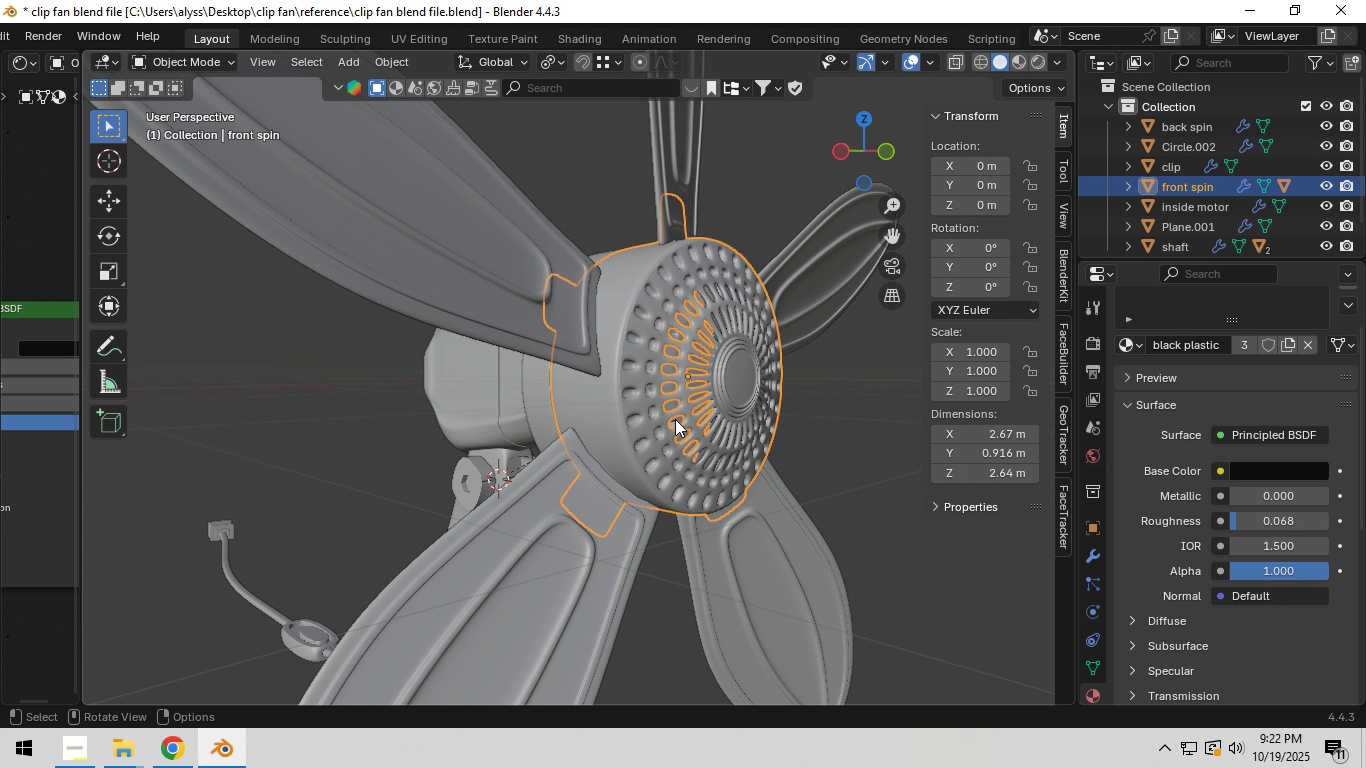 
left_click([676, 419])
 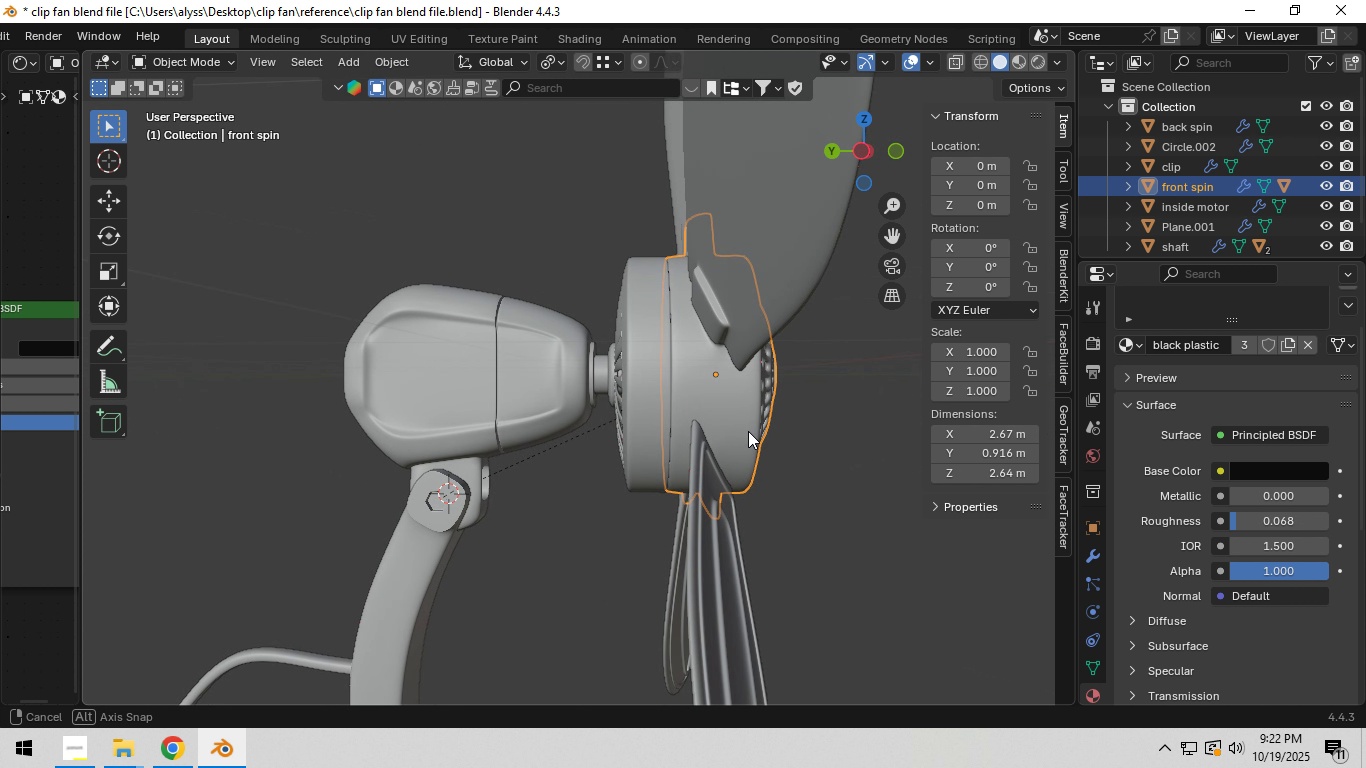 
hold_key(key=ShiftLeft, duration=0.52)
left_click([650, 408])
 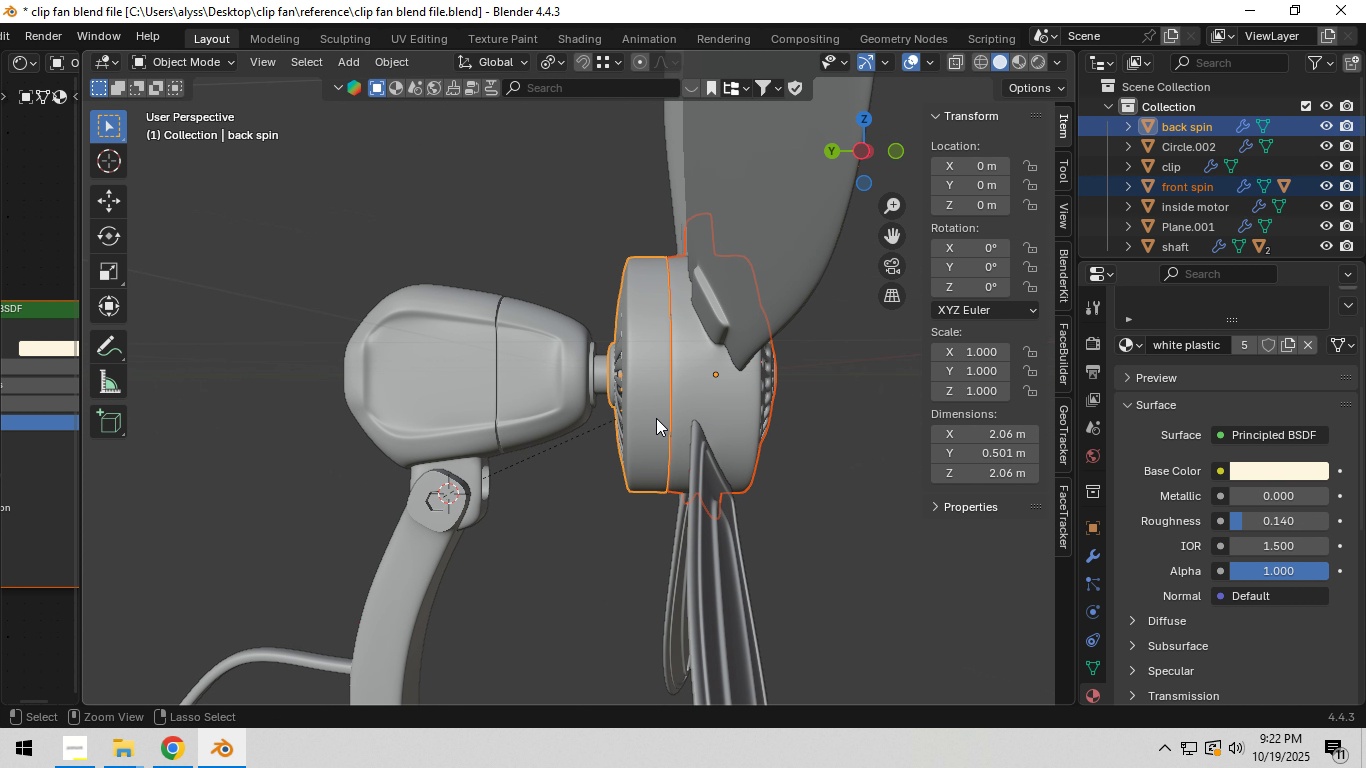 
key(Control+ControlRight)
 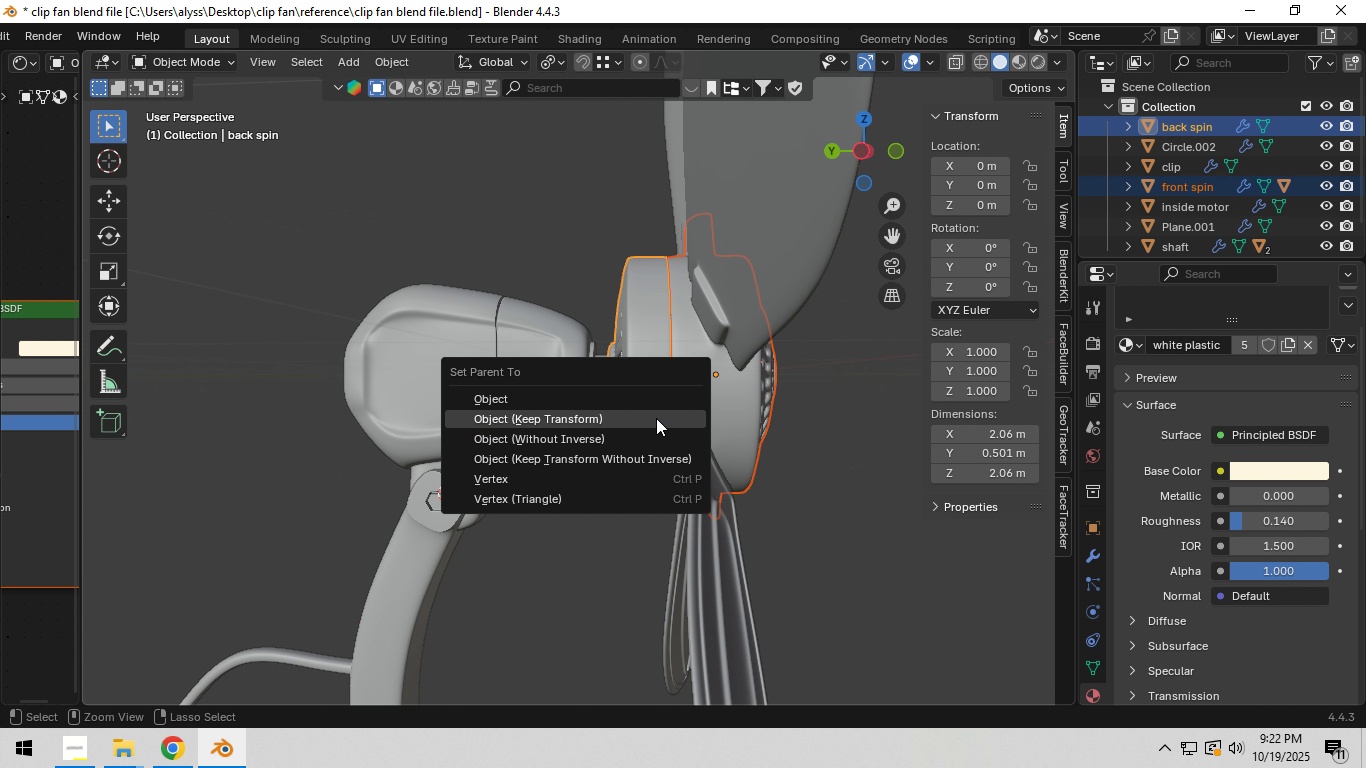 
key(Control+P)
 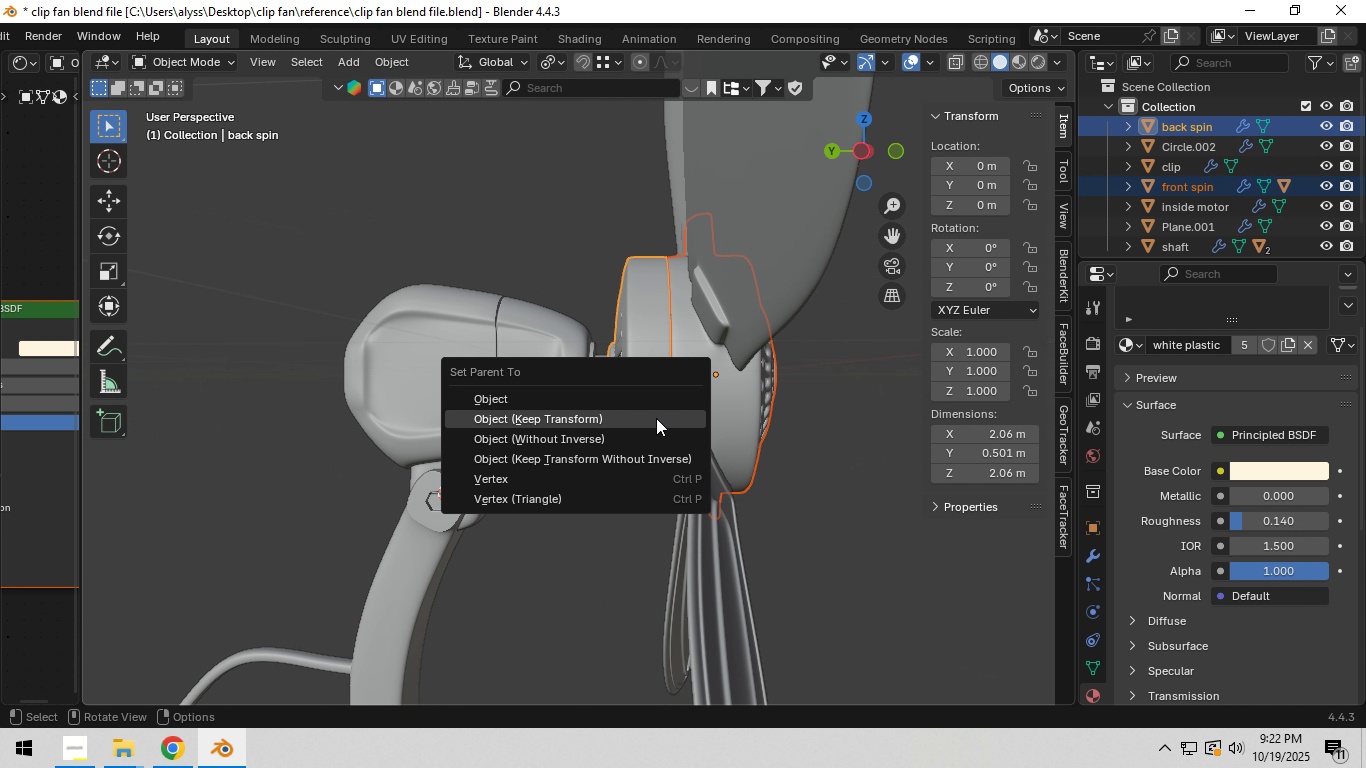 
left_click([656, 418])
 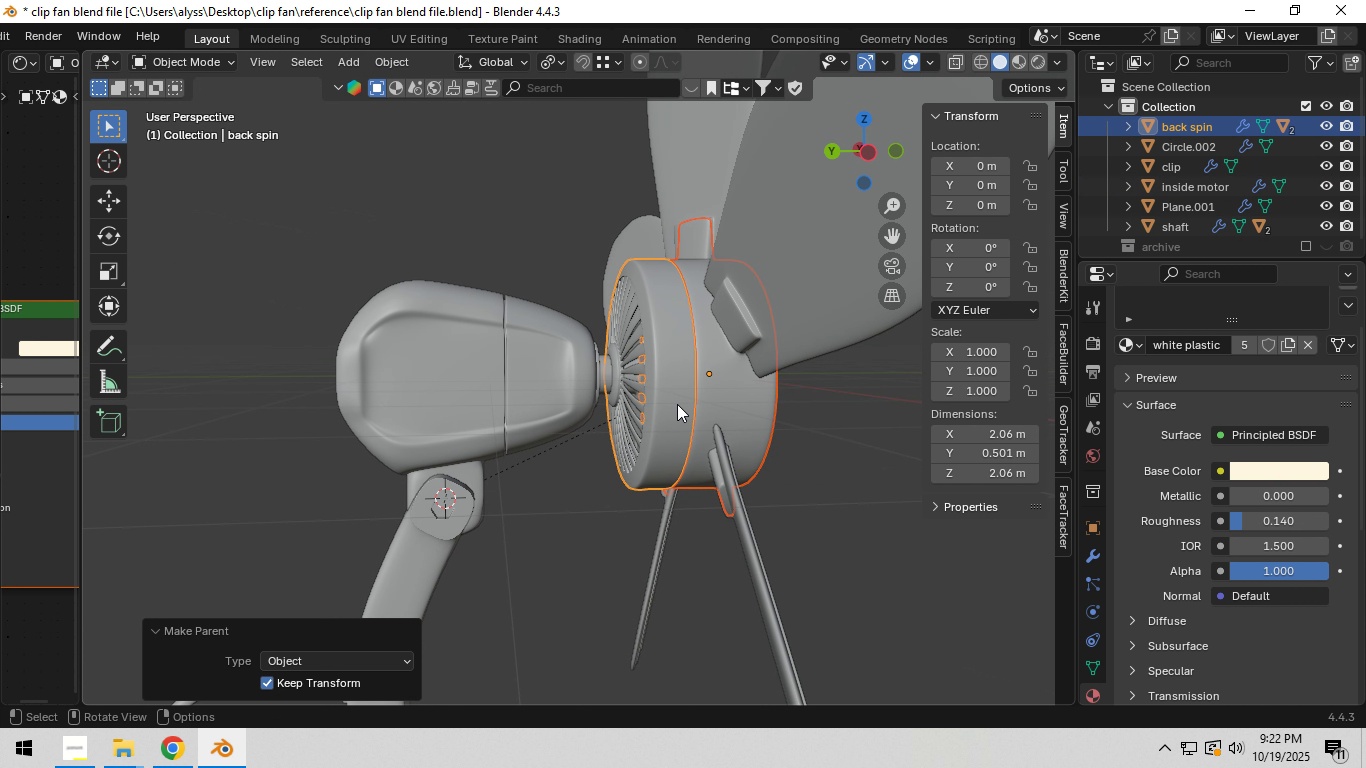 
left_click([674, 395])
 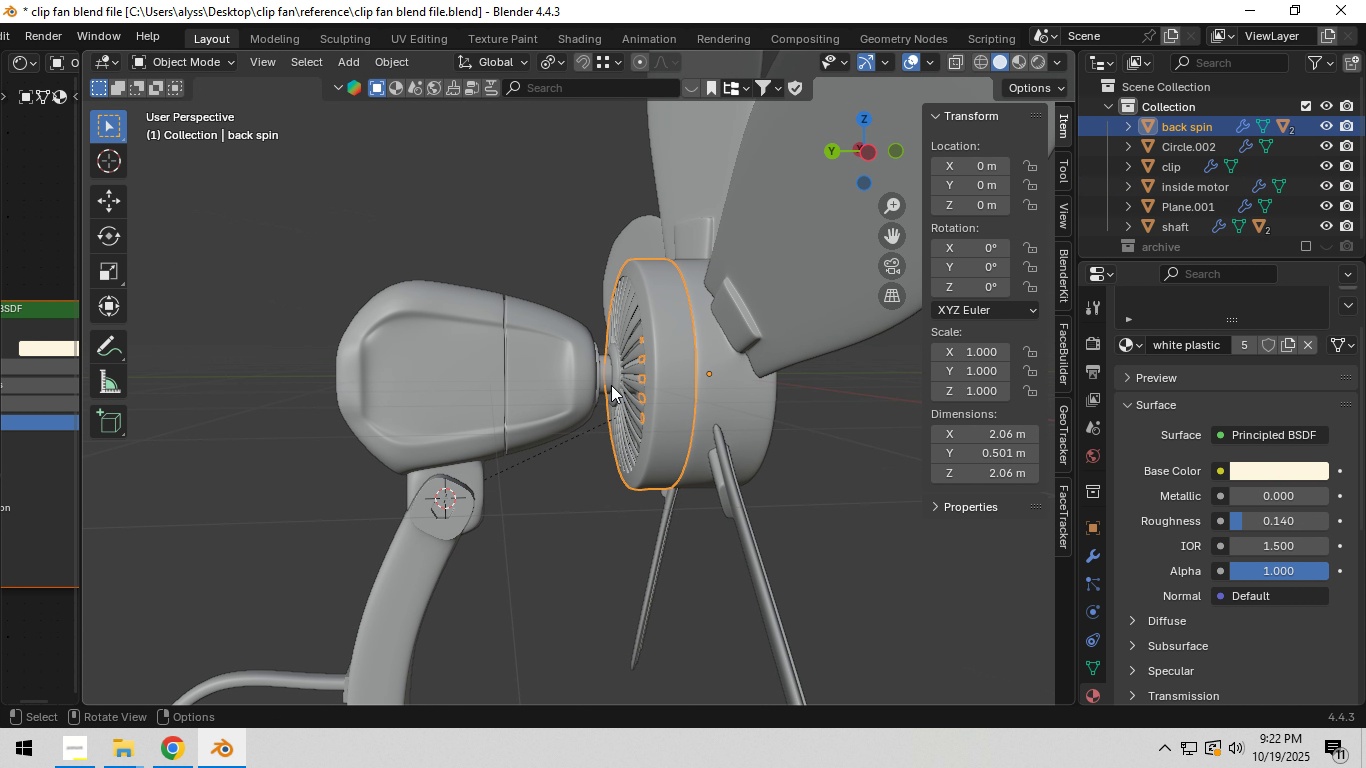 
hold_key(key=ShiftLeft, duration=1.46)
 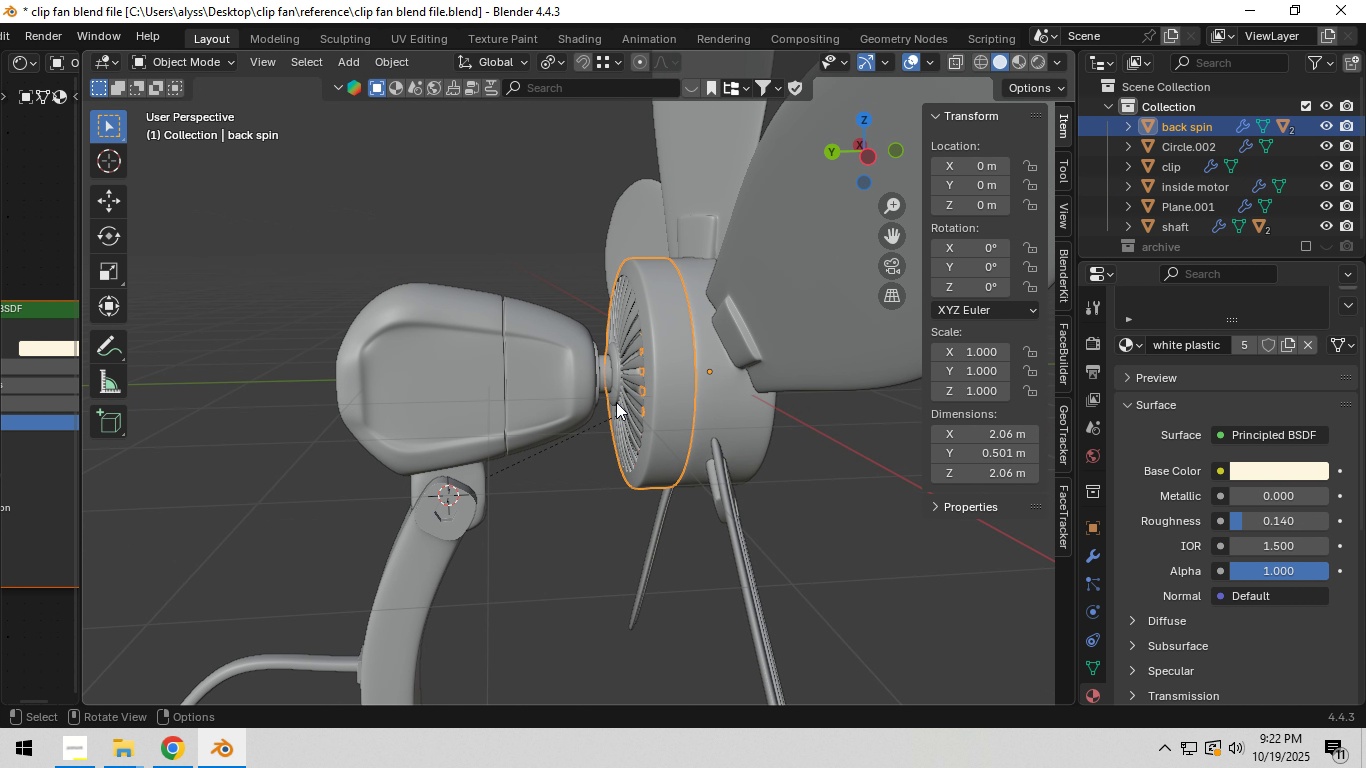 
scroll: coordinate [616, 402], scroll_direction: up, amount: 2.0
 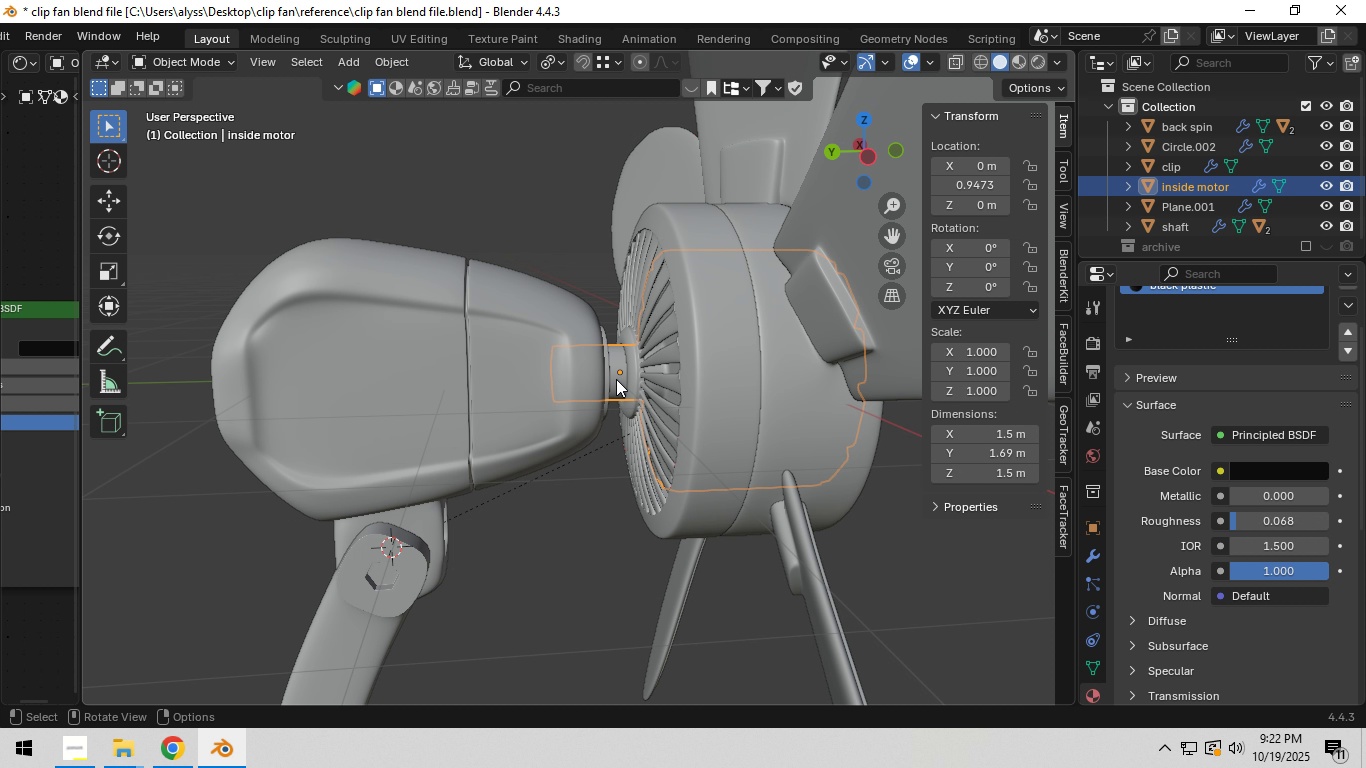 
left_click([616, 379])
 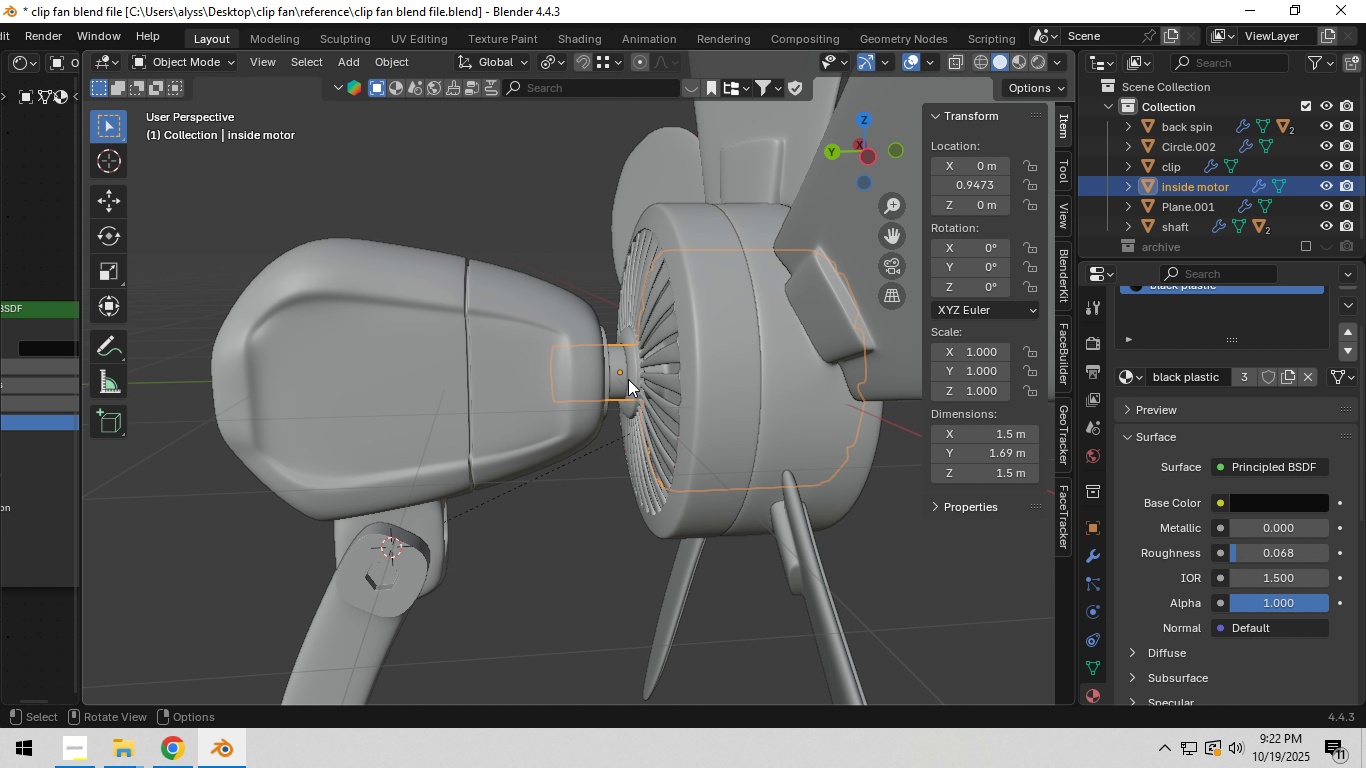 
hold_key(key=ShiftLeft, duration=0.82)
left_click([701, 379])
 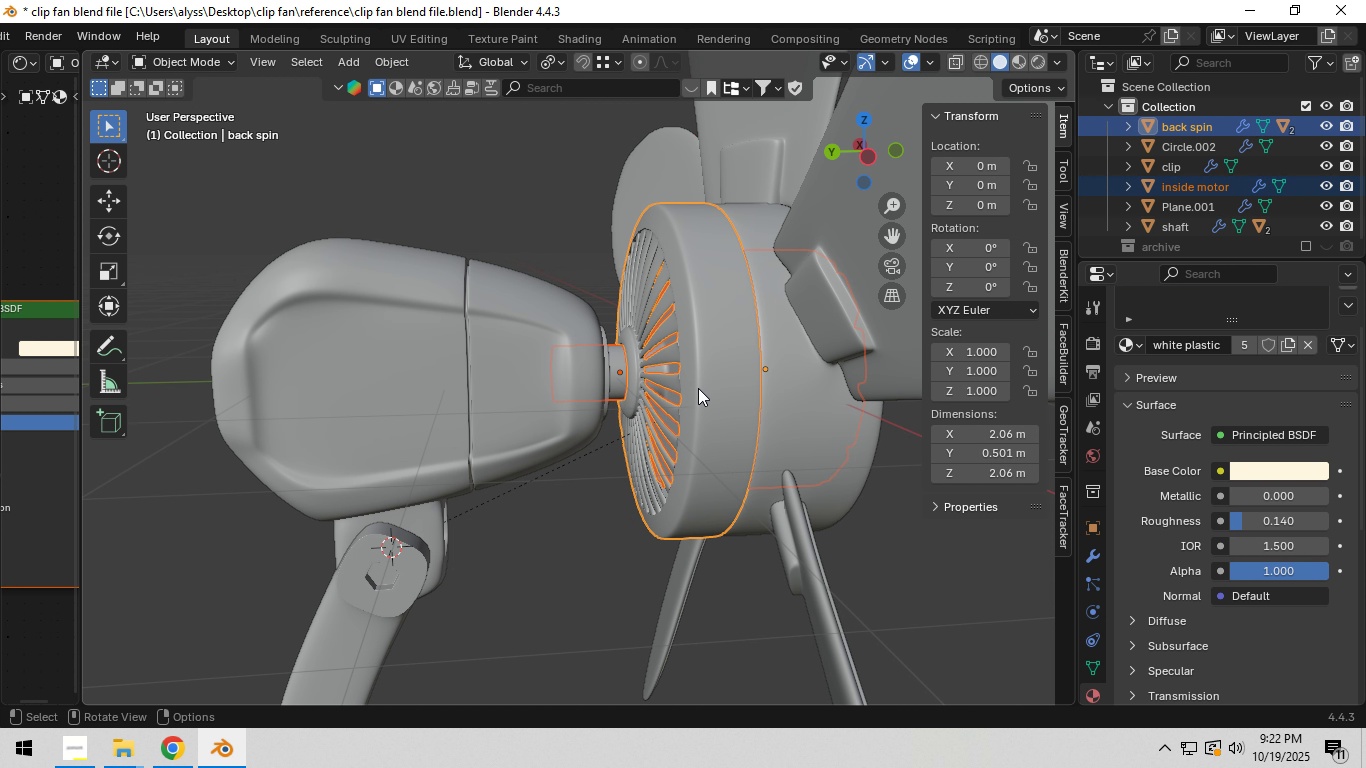 
hold_key(key=ArrowRight, duration=0.59)
 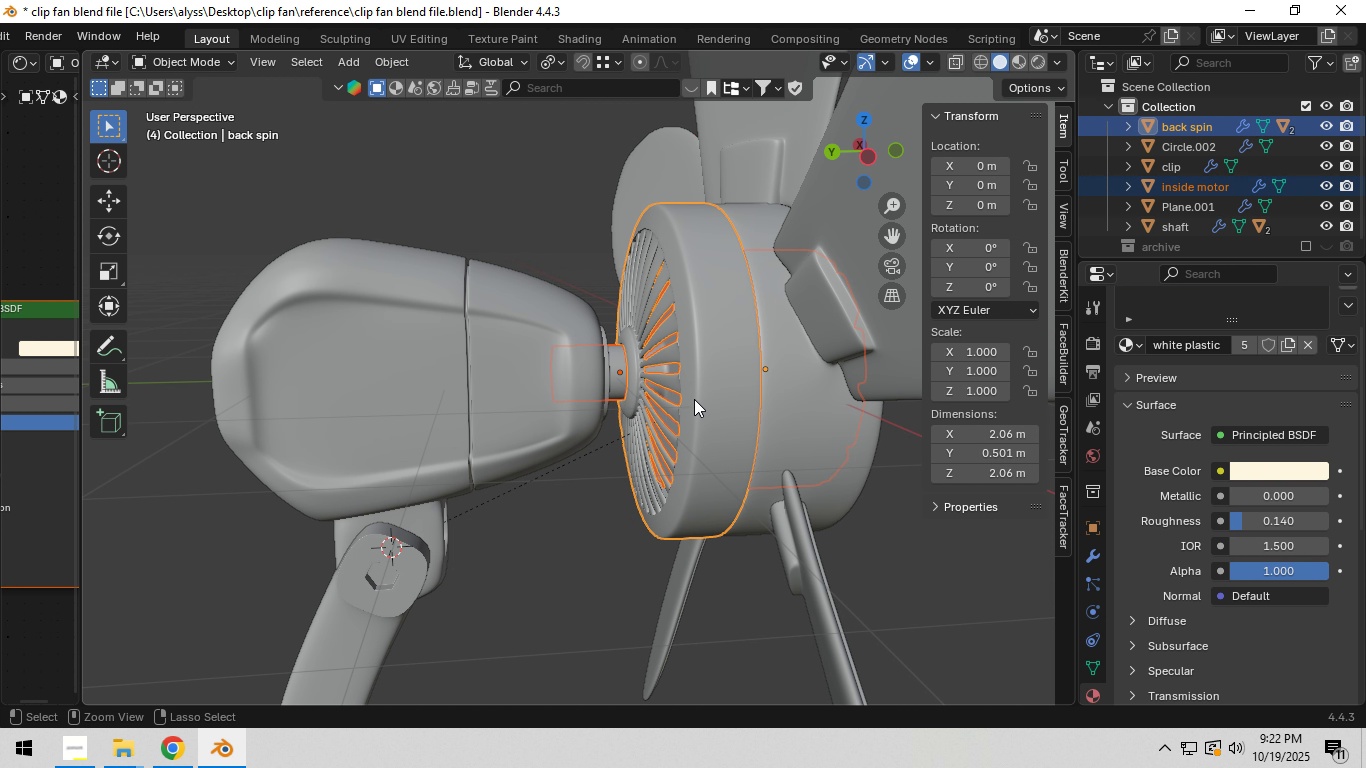 
key(Control+O)
 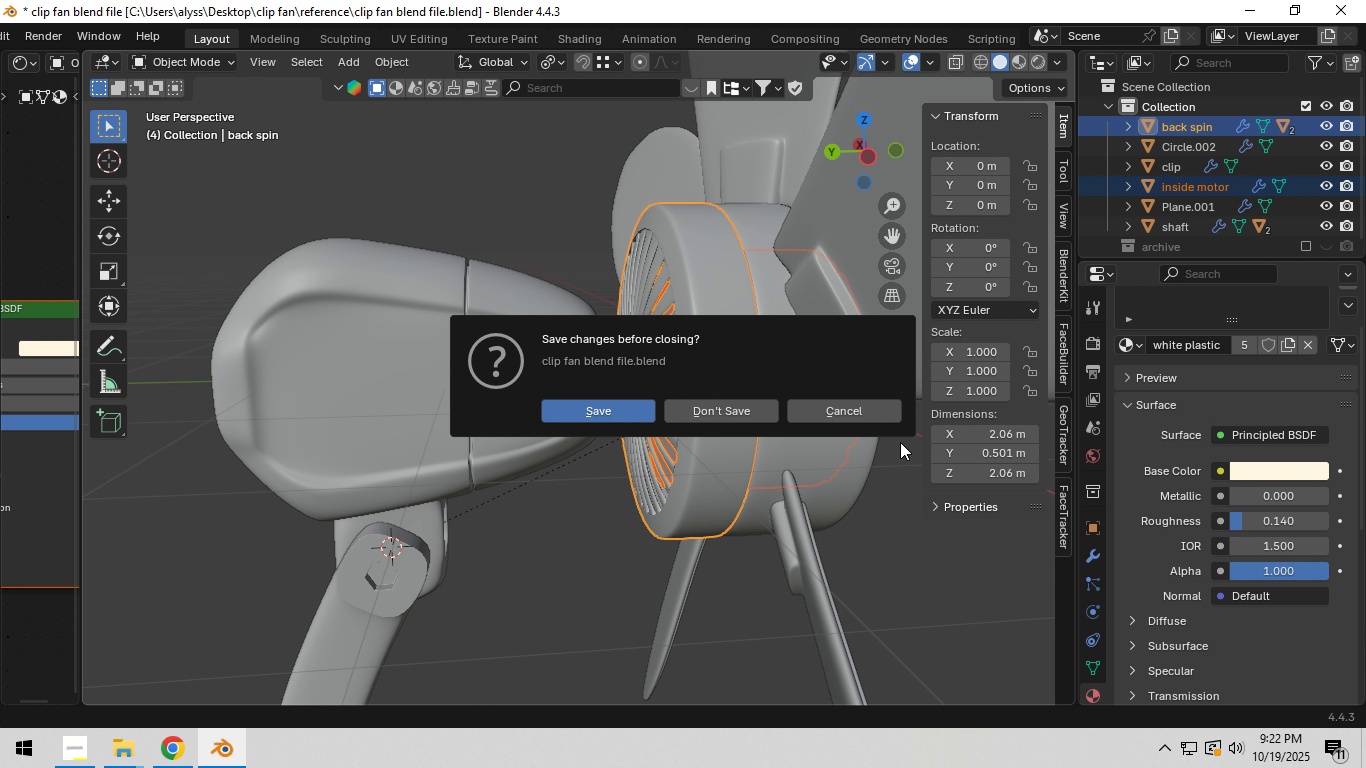 
left_click([867, 413])
 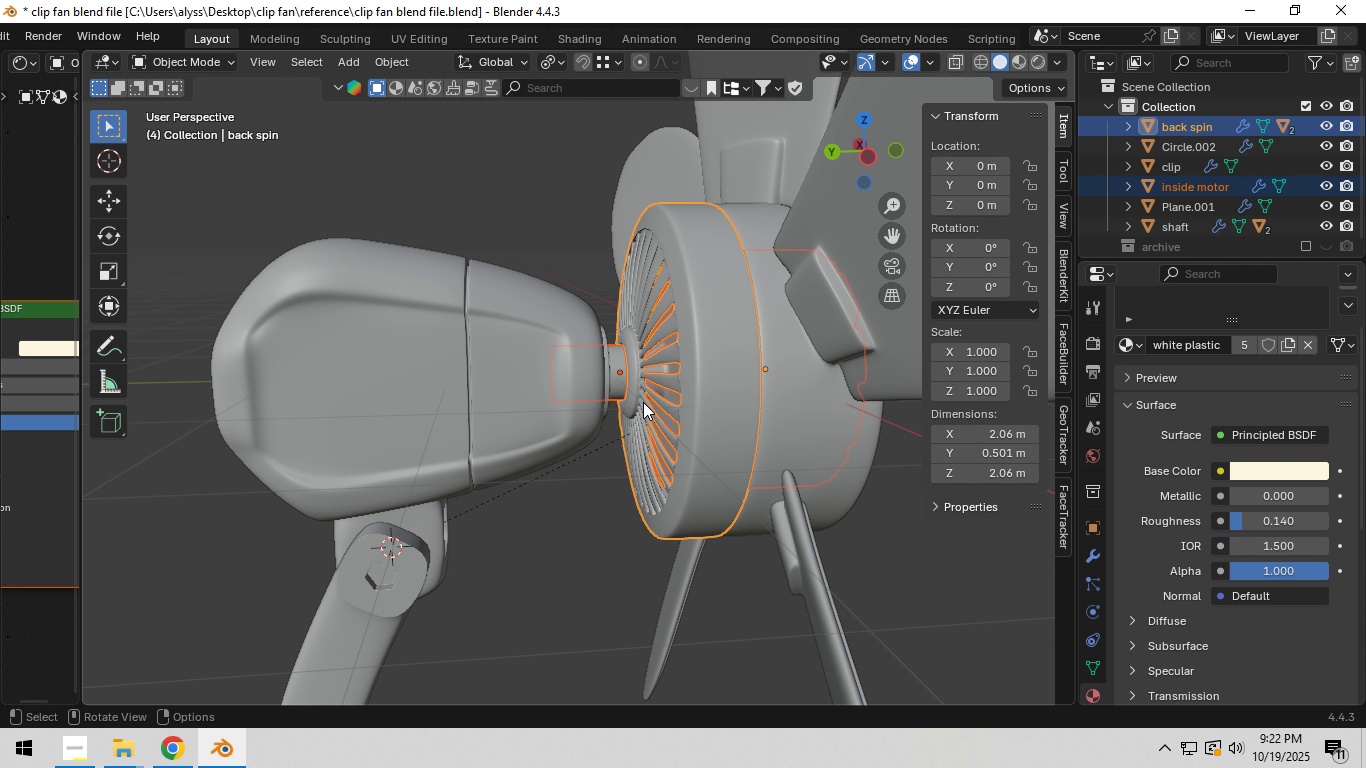 
key(Control+P)
 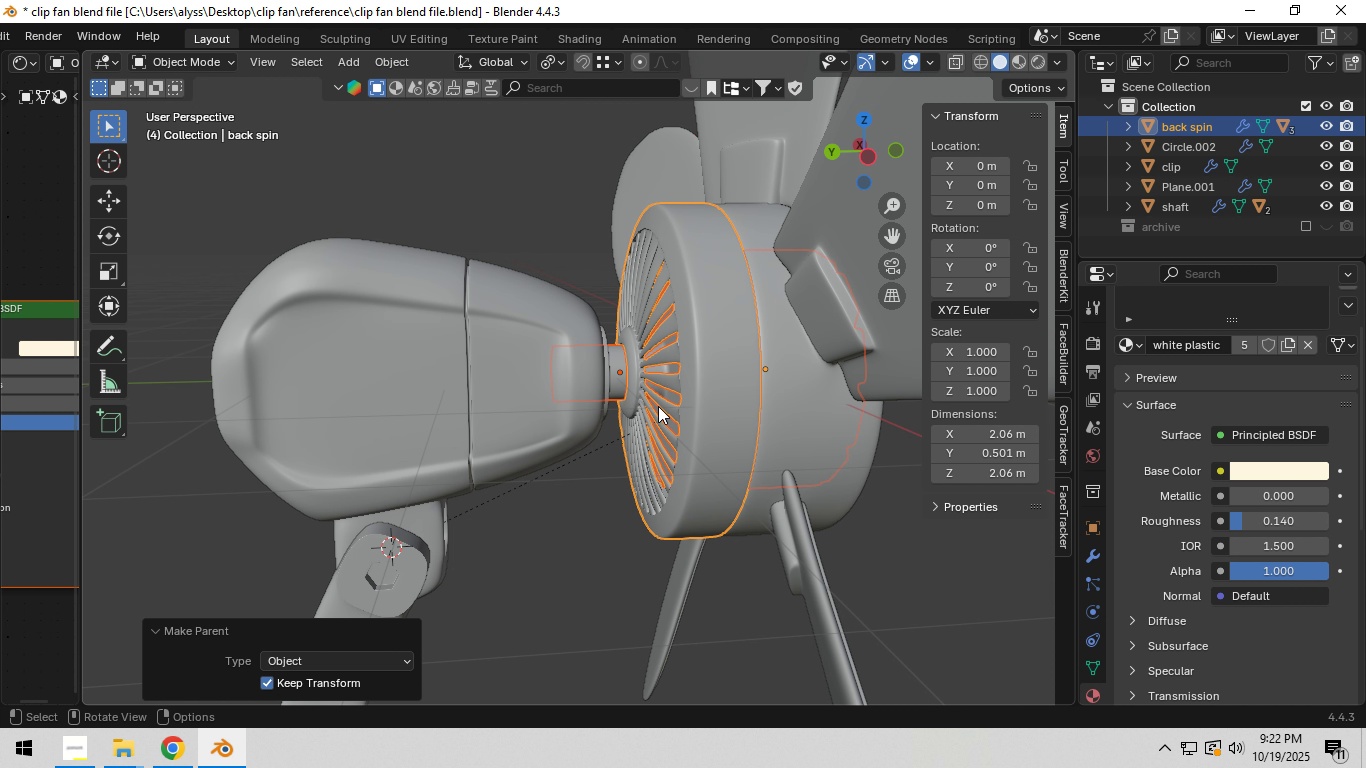 
left_click([692, 405])
 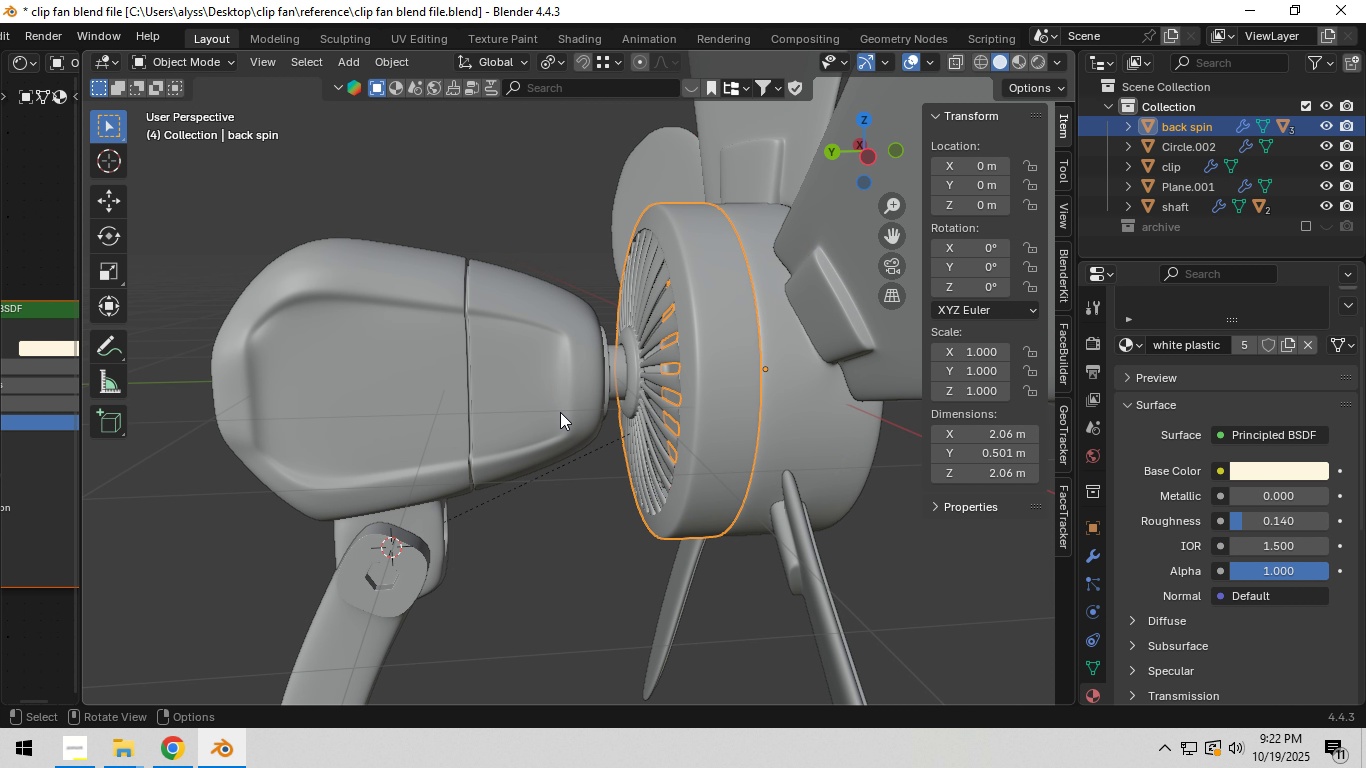 
hold_key(key=ShiftLeft, duration=0.86)
left_click([508, 406])
 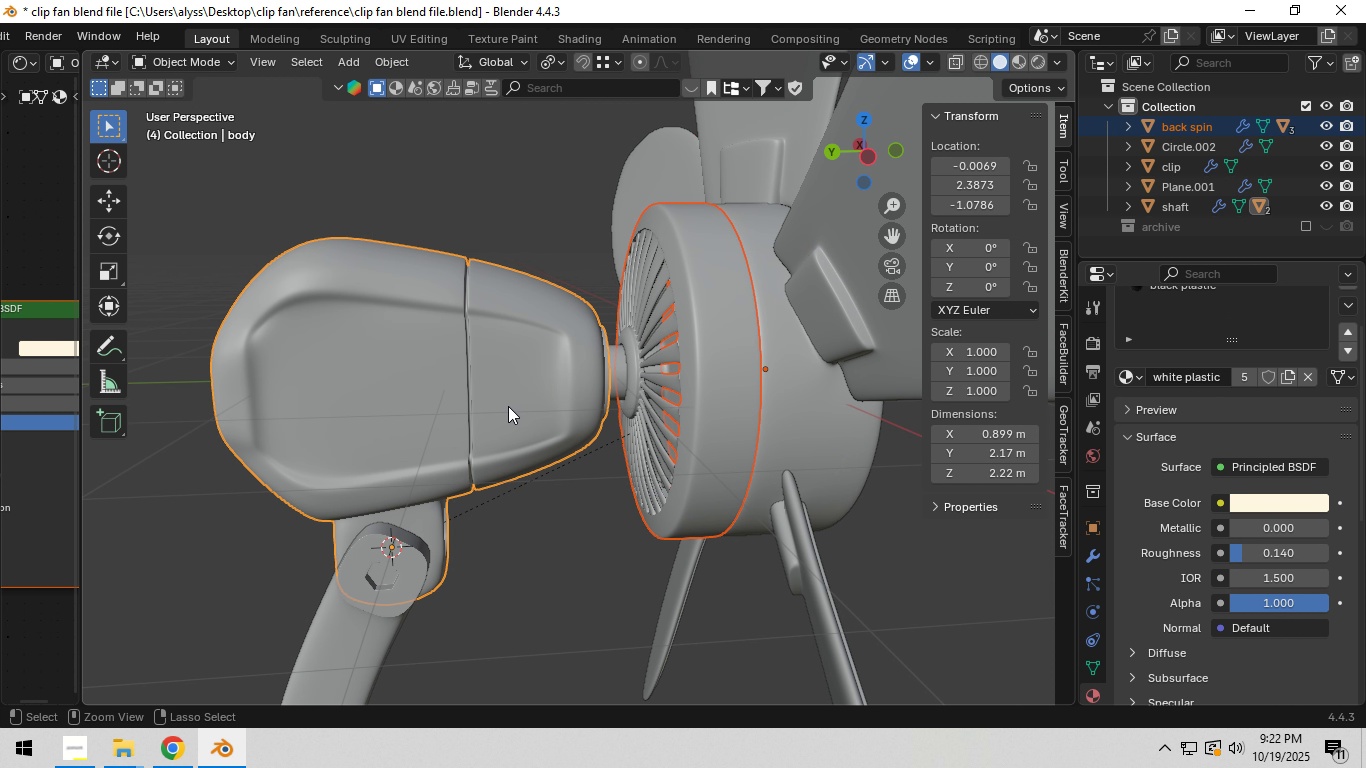 
key(Control+P)
 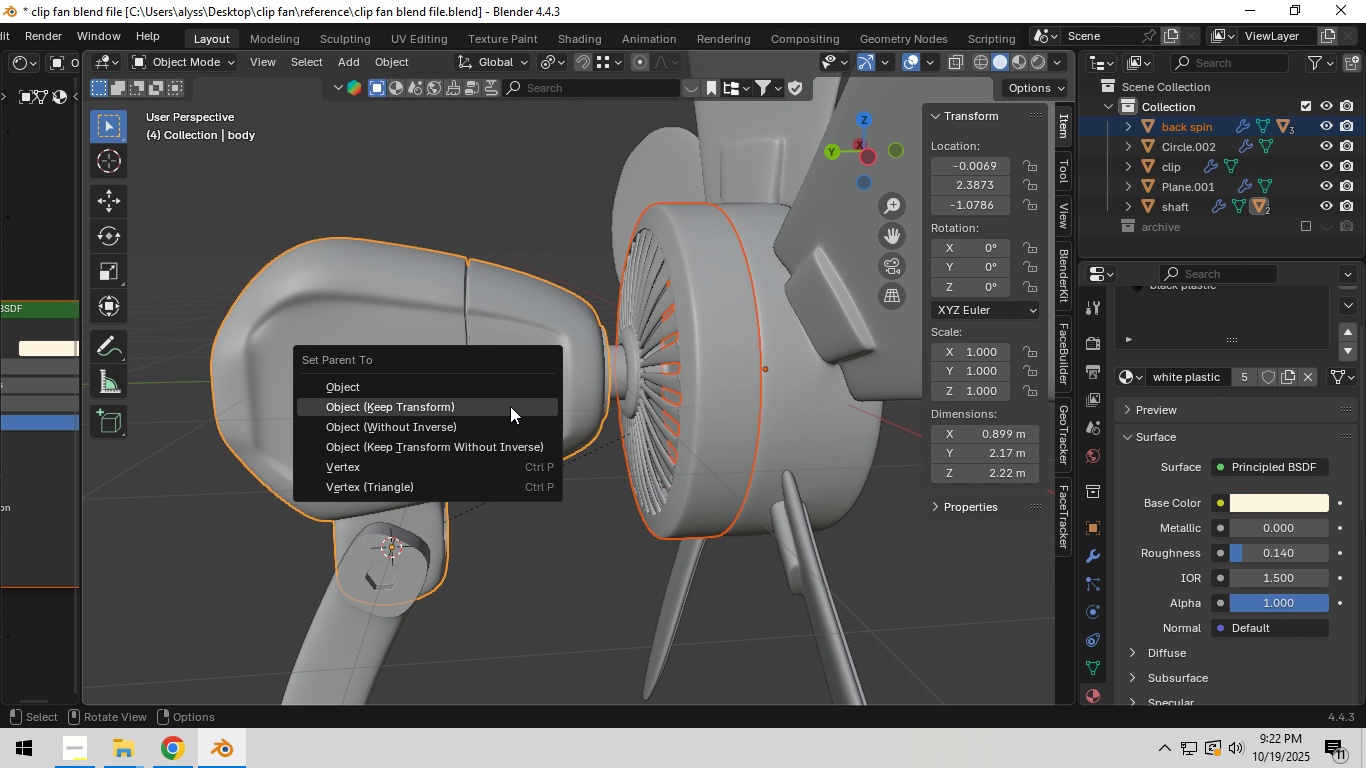 
scroll: coordinate [510, 406], scroll_direction: down, amount: 4.0
 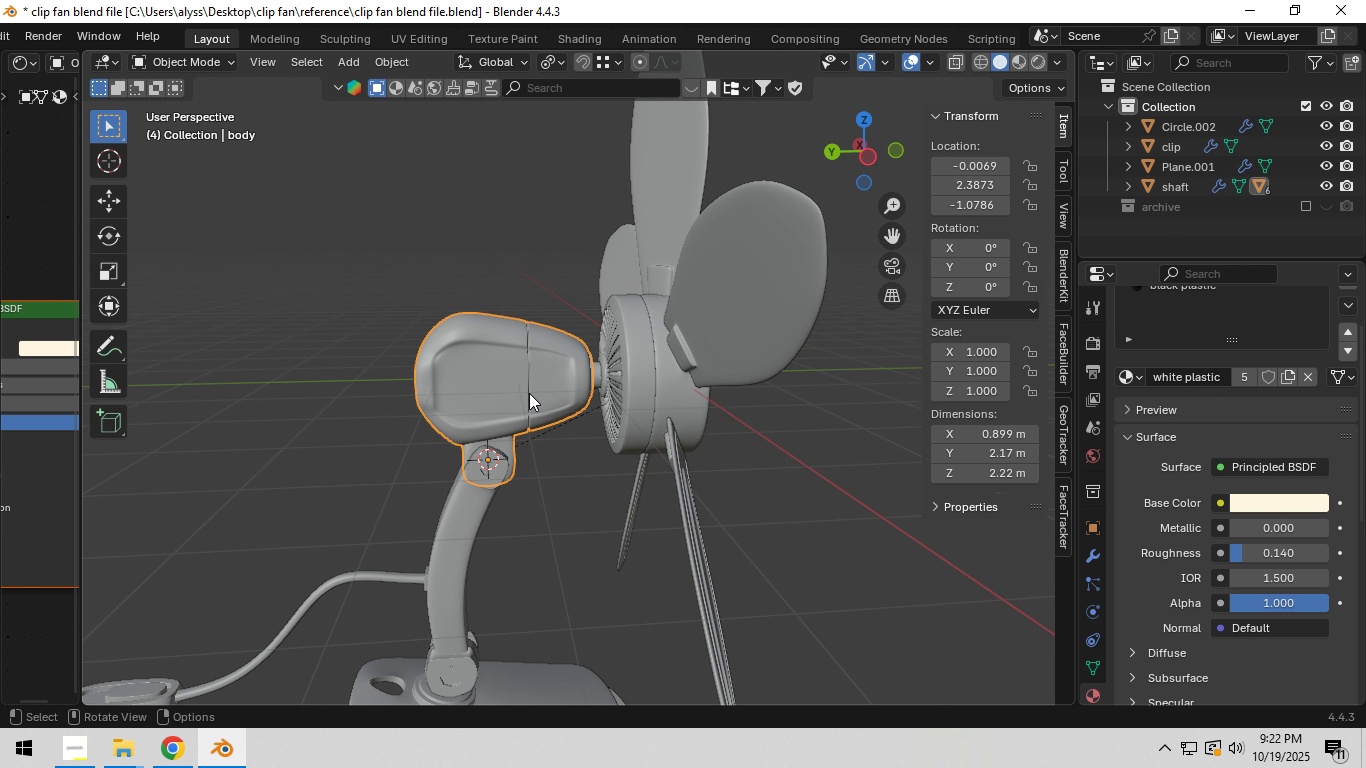 
left_click([529, 393])
 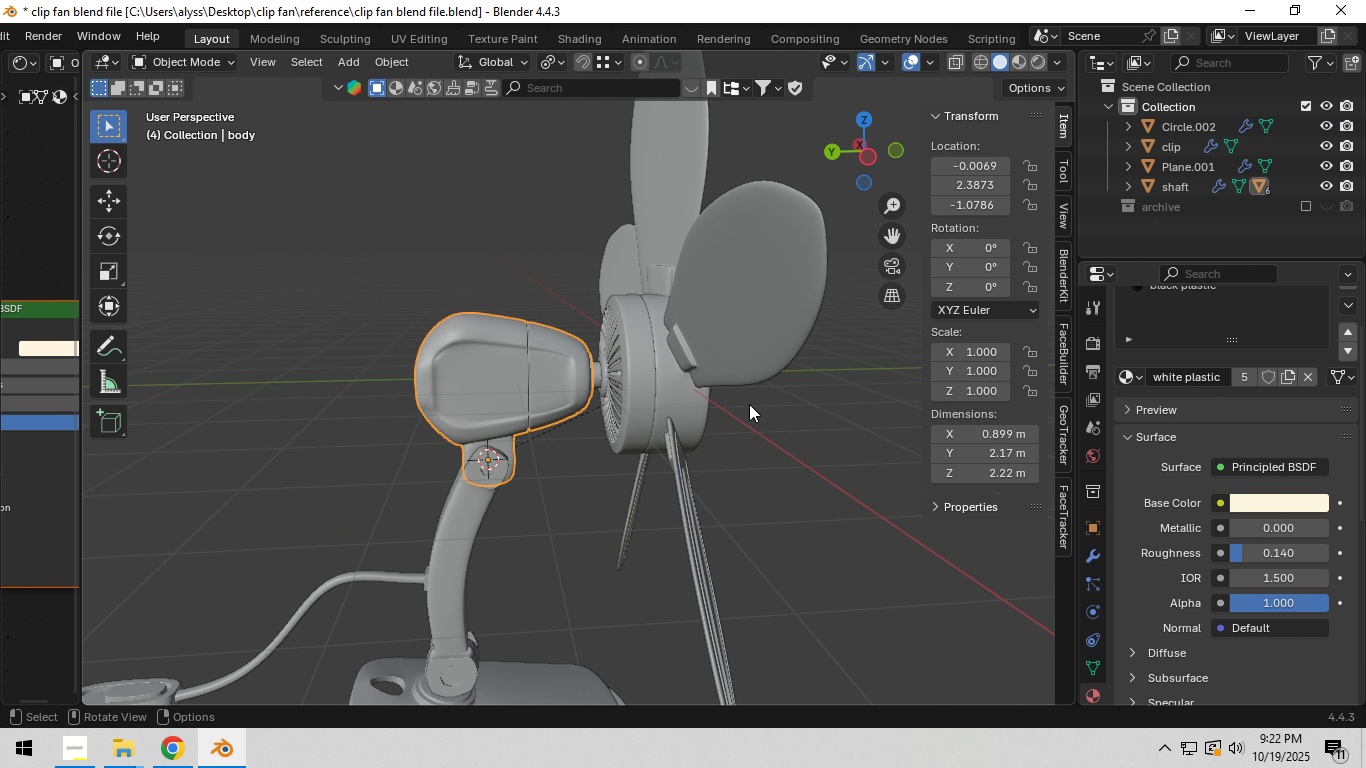 
type(rx)
 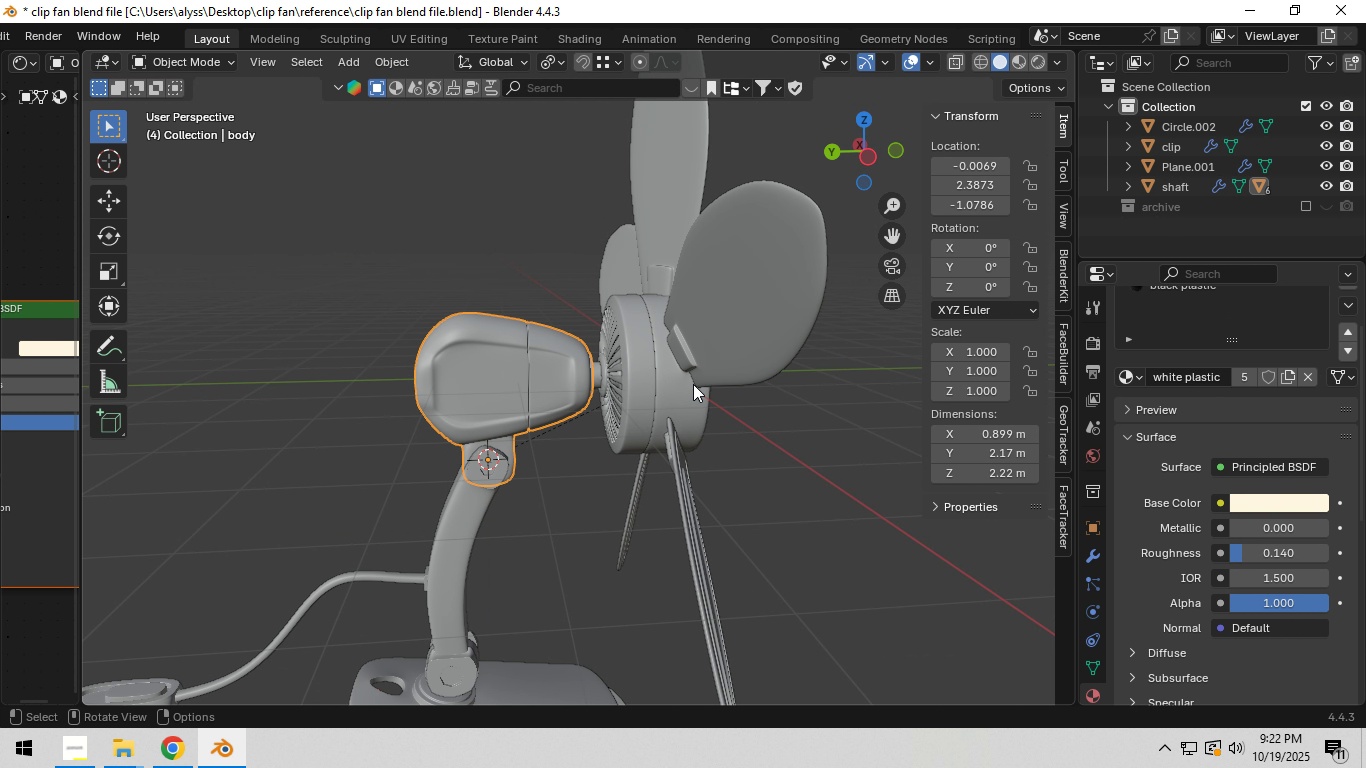 
left_click([642, 395])
 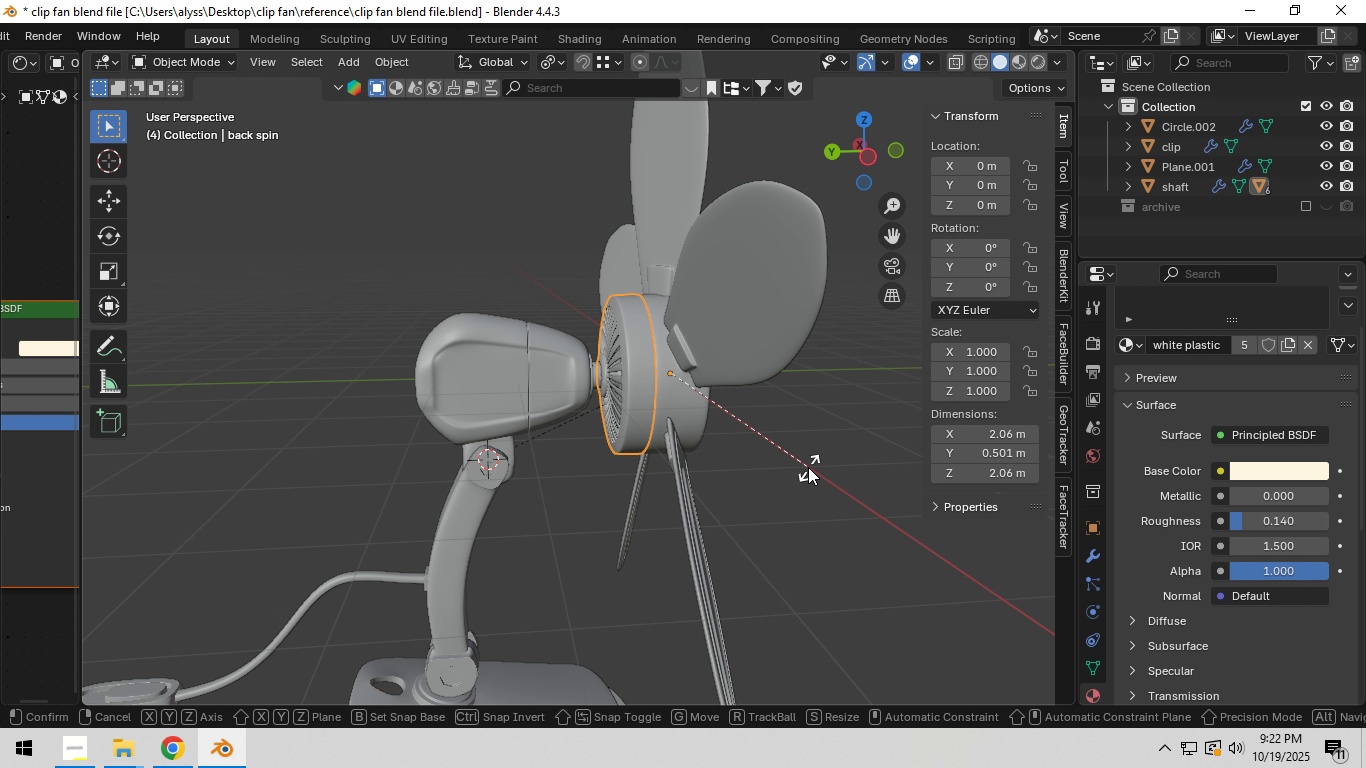 
type(ry)
 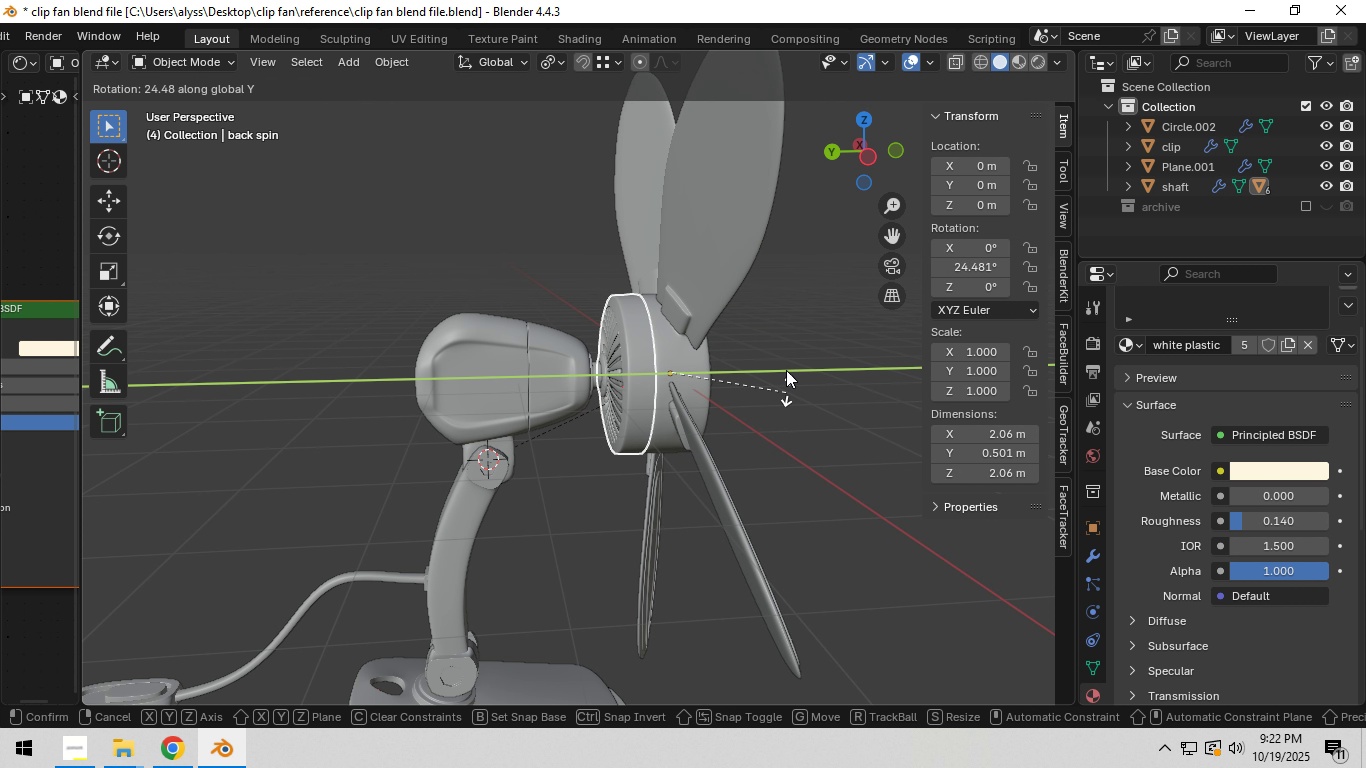 
right_click([784, 364])
 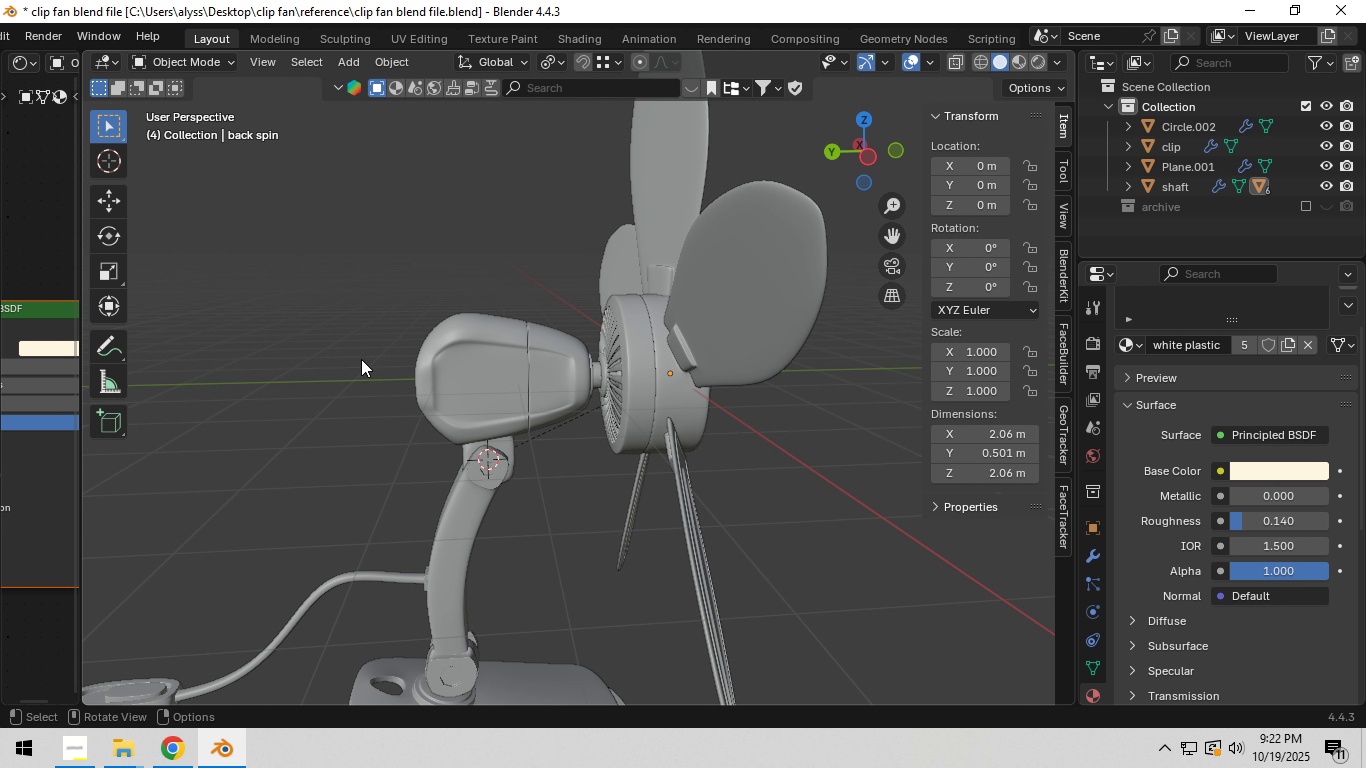 
left_click([361, 359])
 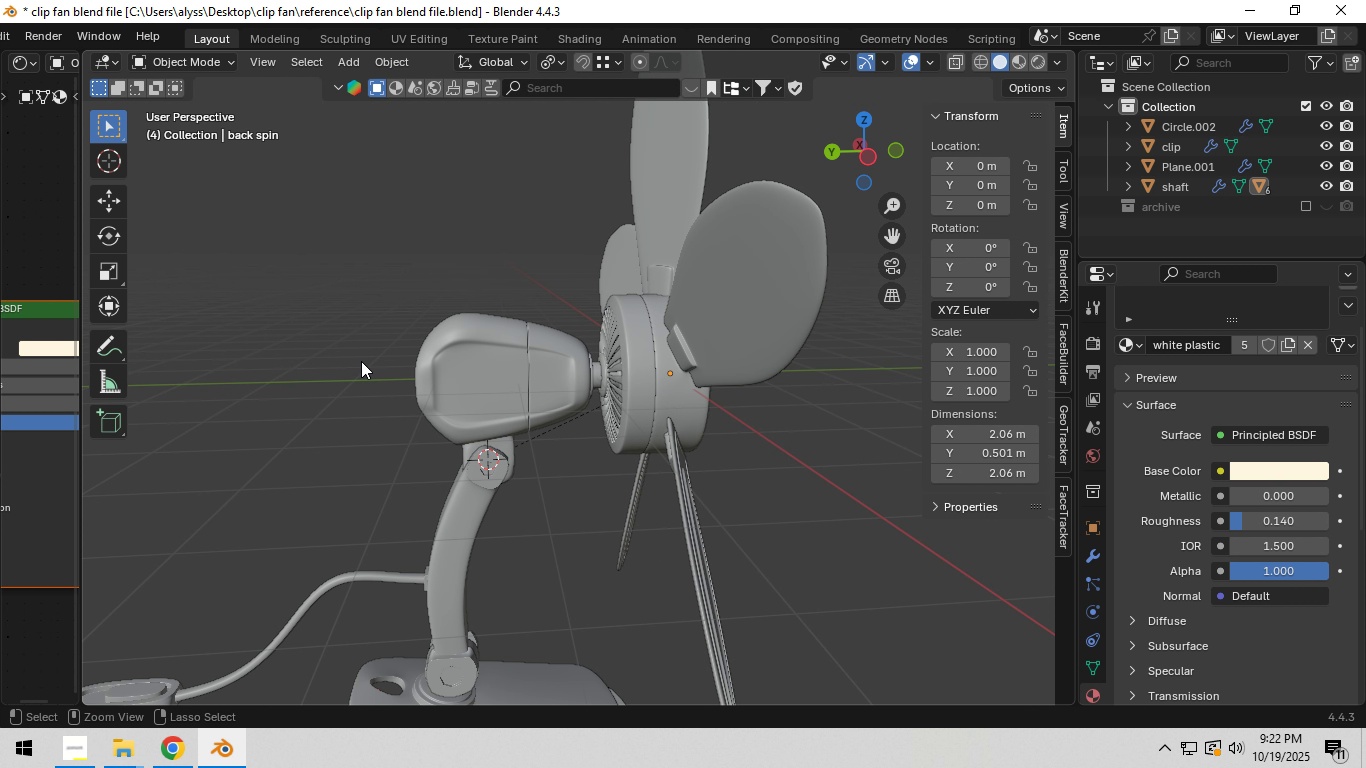 
key(Control+S)
 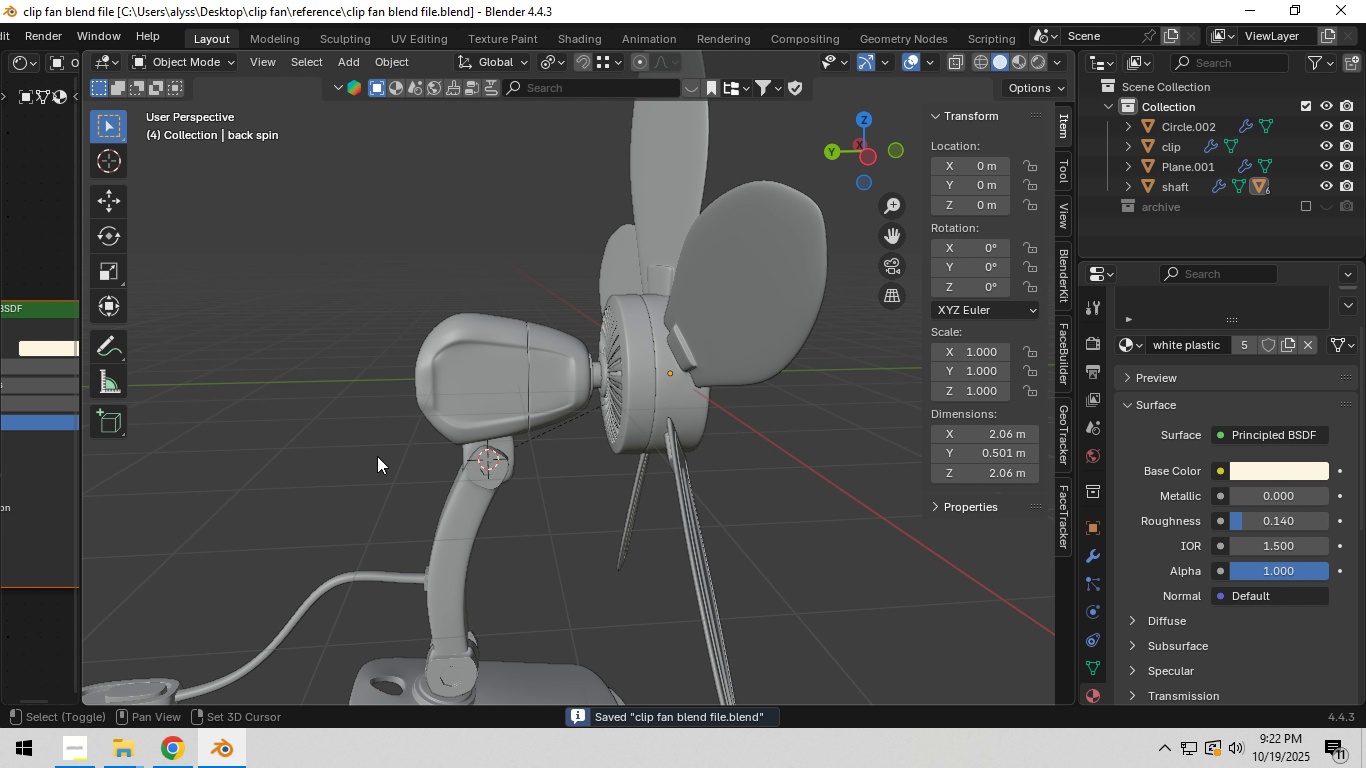 
hold_key(key=ShiftLeft, duration=0.69)
 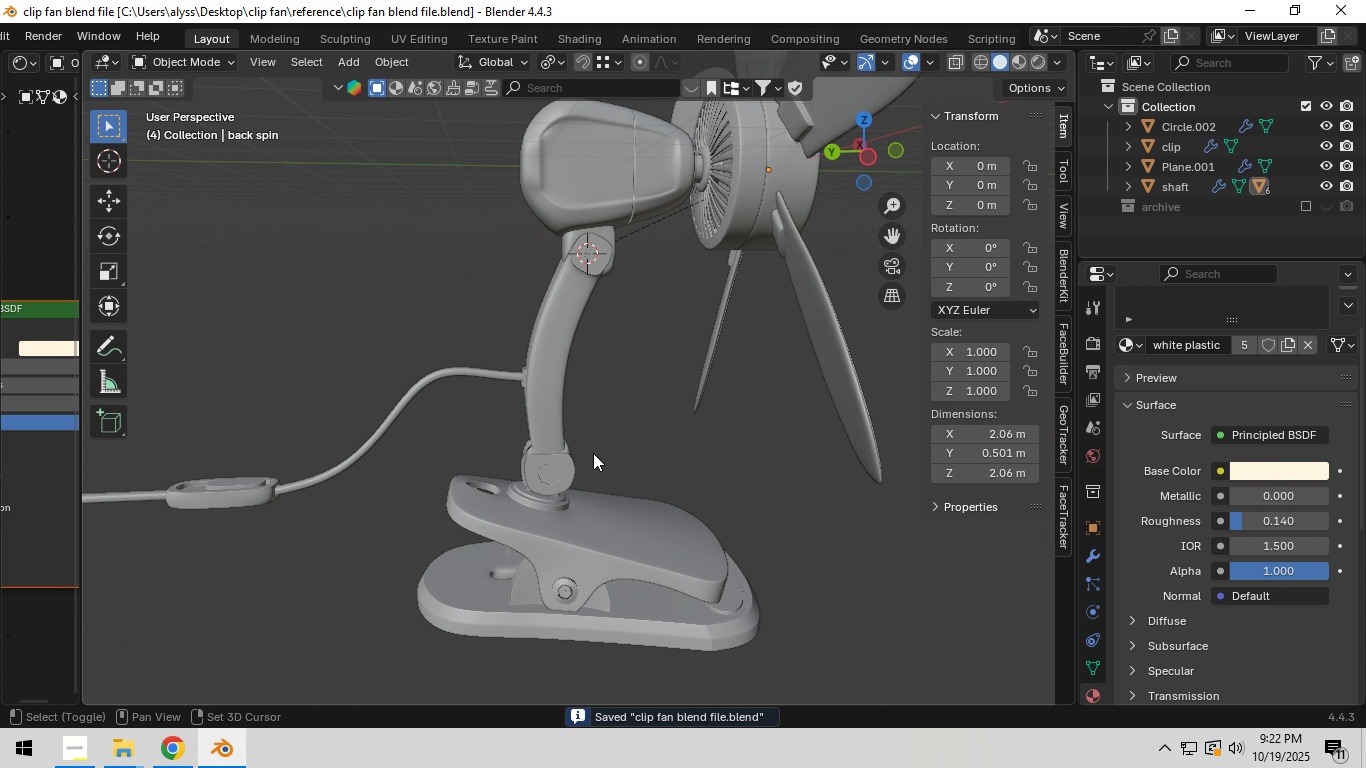 
hold_key(key=ShiftLeft, duration=0.49)
 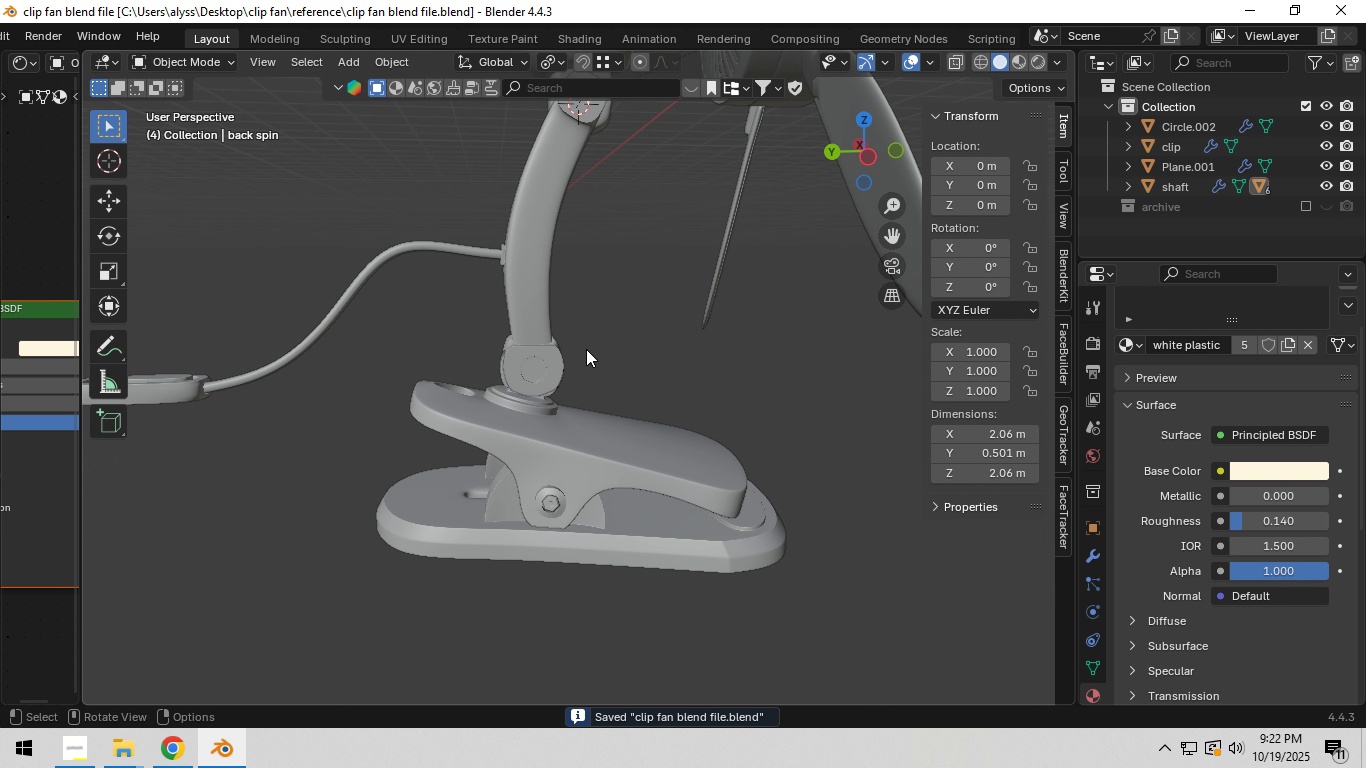 
scroll: coordinate [586, 349], scroll_direction: up, amount: 4.0
 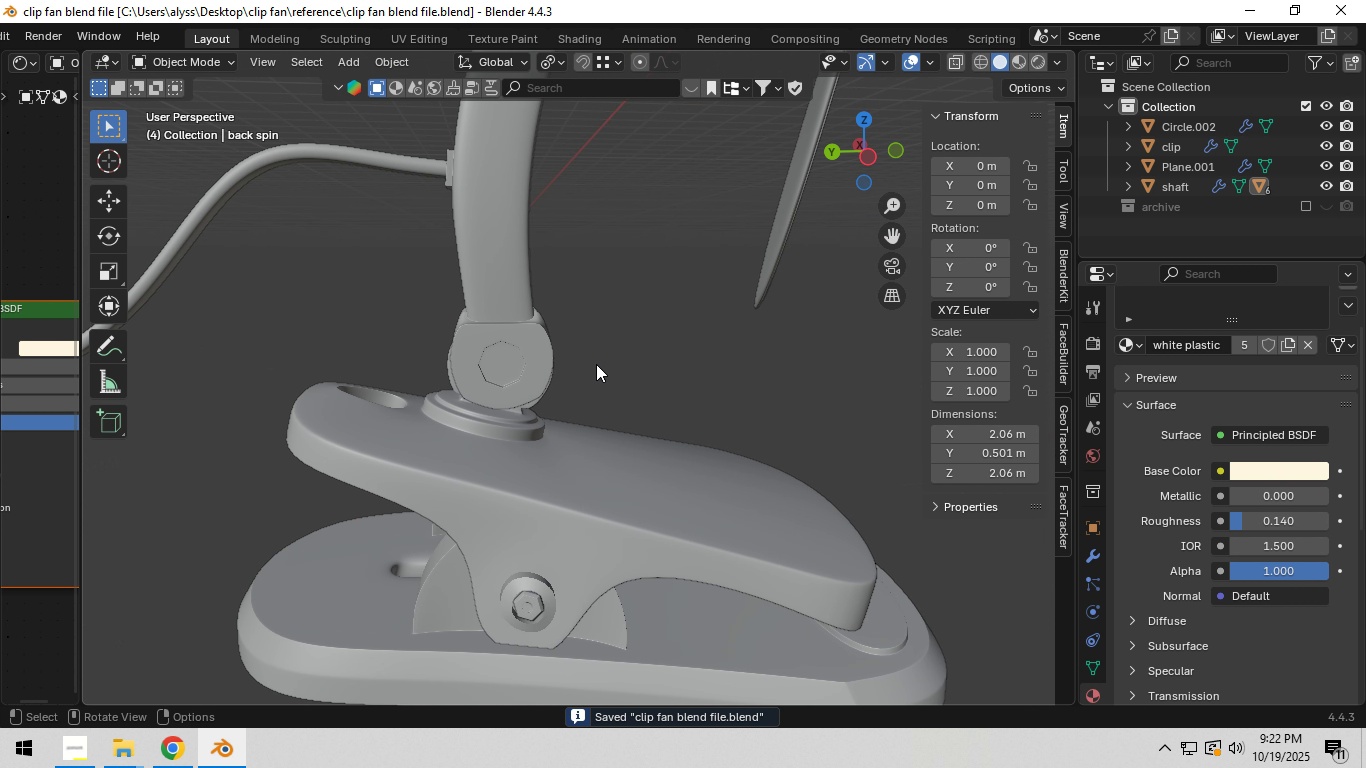 
hold_key(key=ShiftLeft, duration=0.4)
 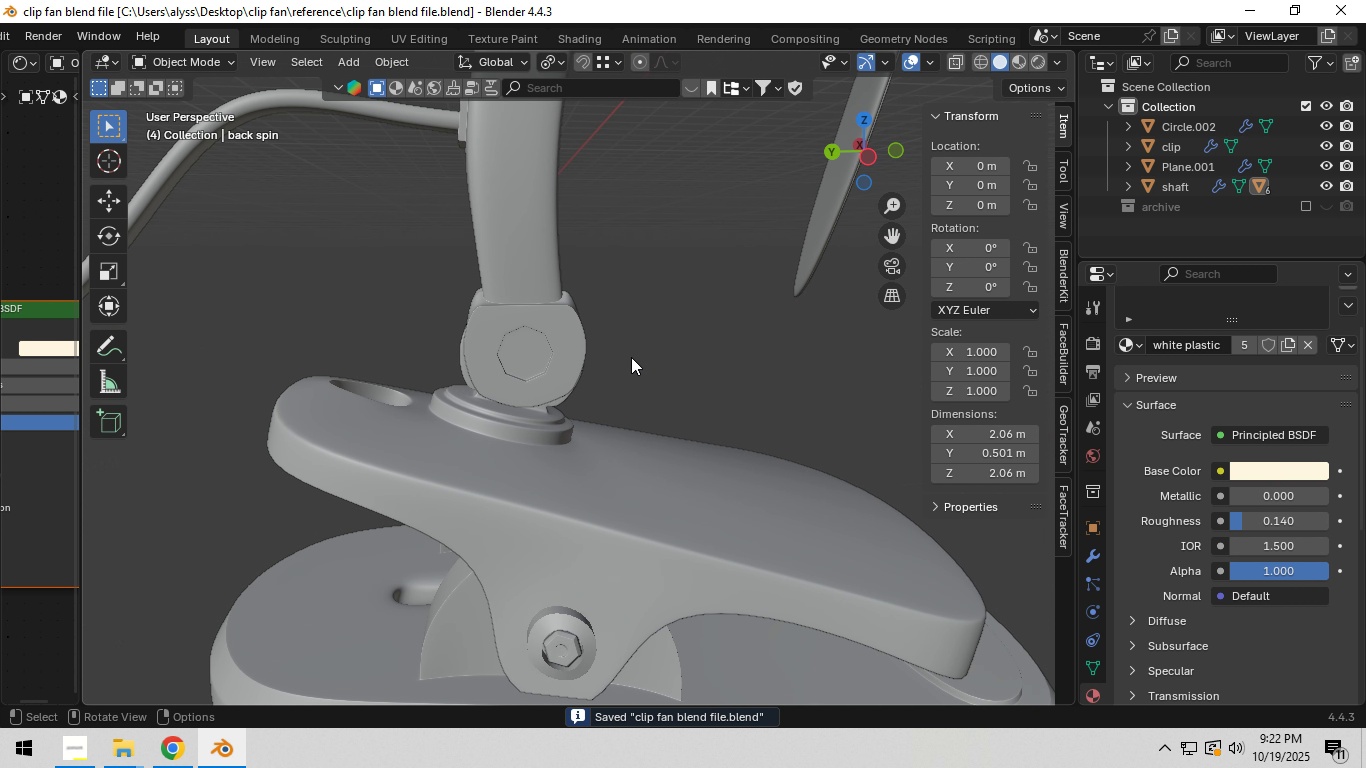 
scroll: coordinate [631, 357], scroll_direction: up, amount: 2.0
 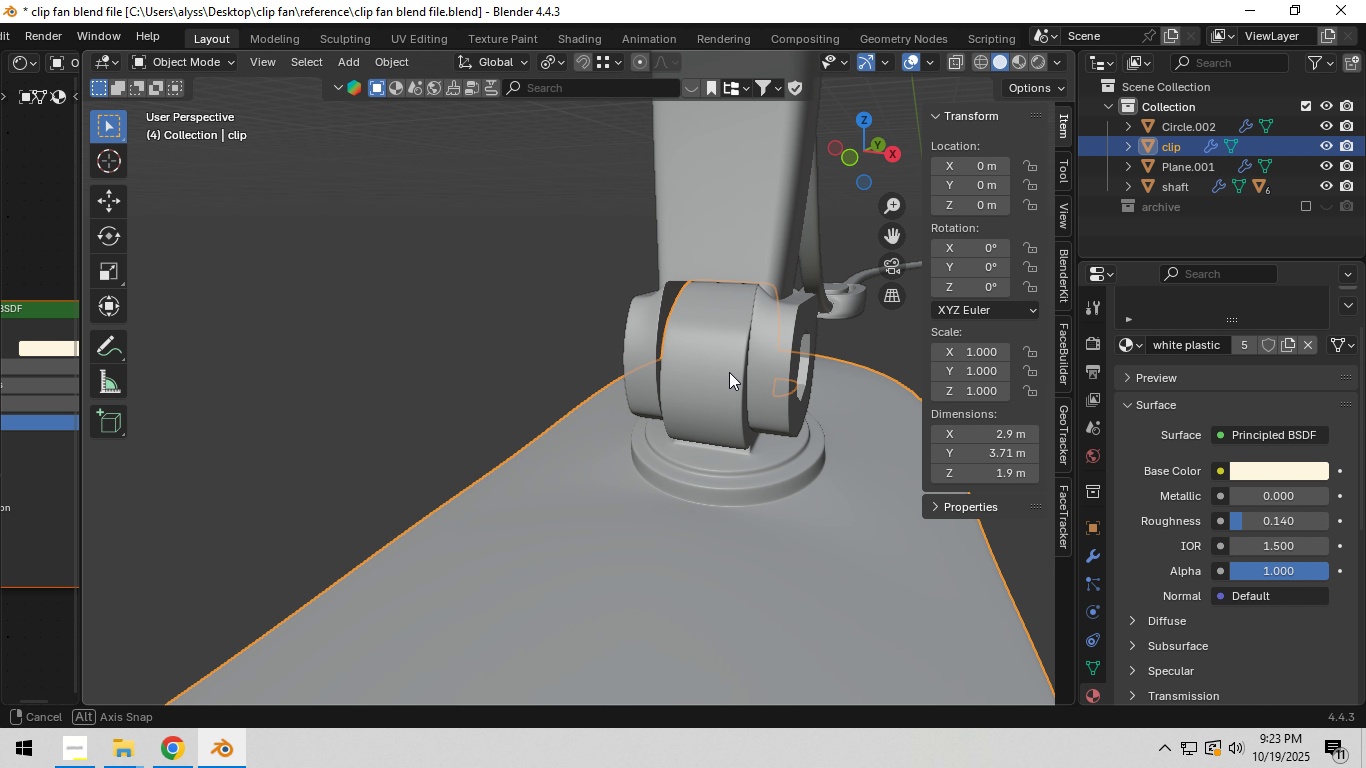 
wait(5.9)
 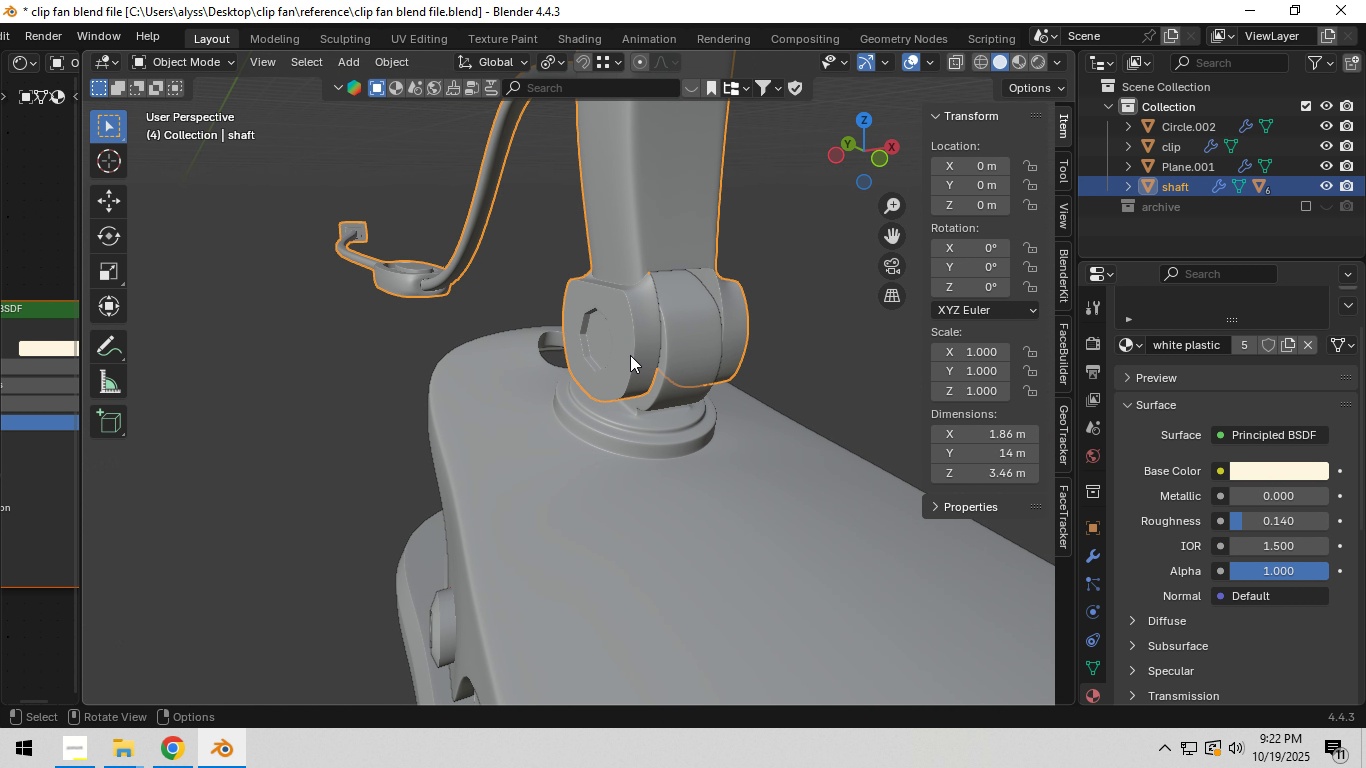 
left_click([736, 363])
 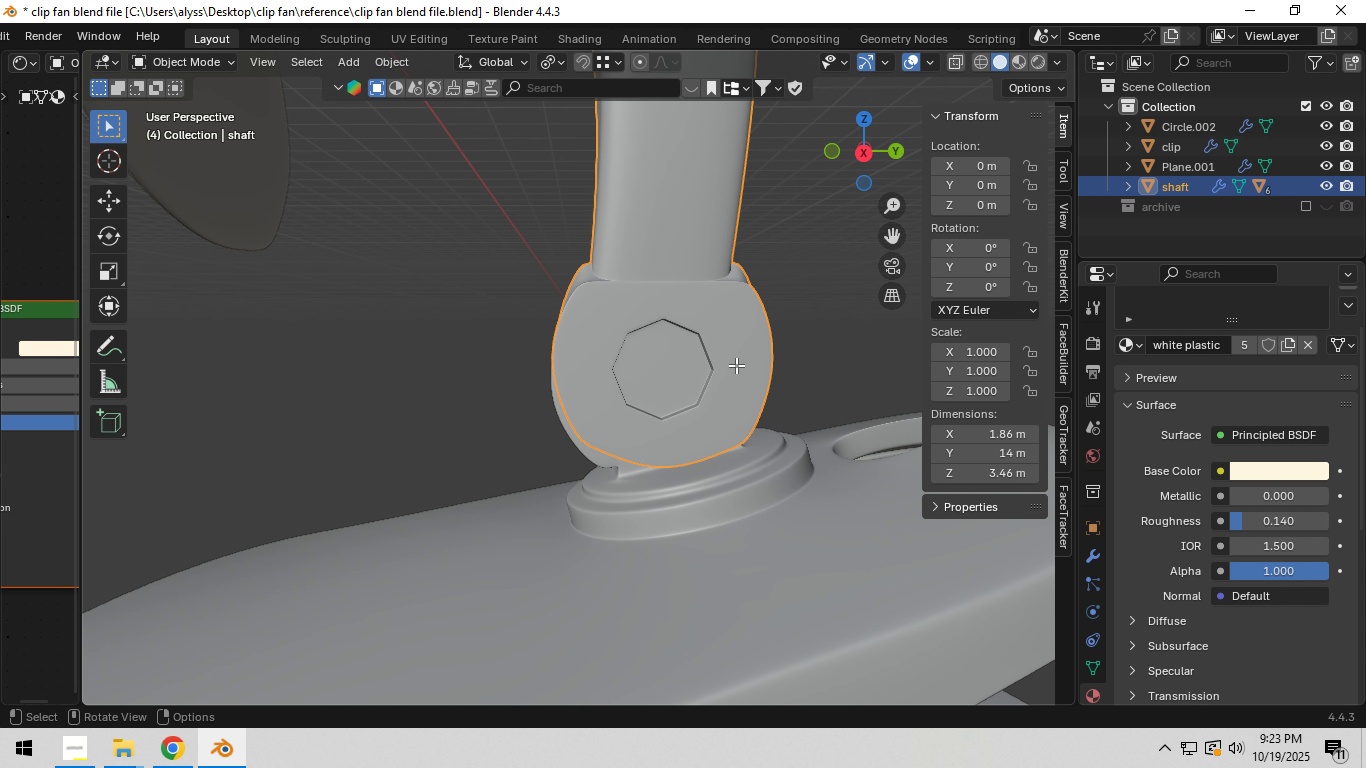 
key(Tab)
 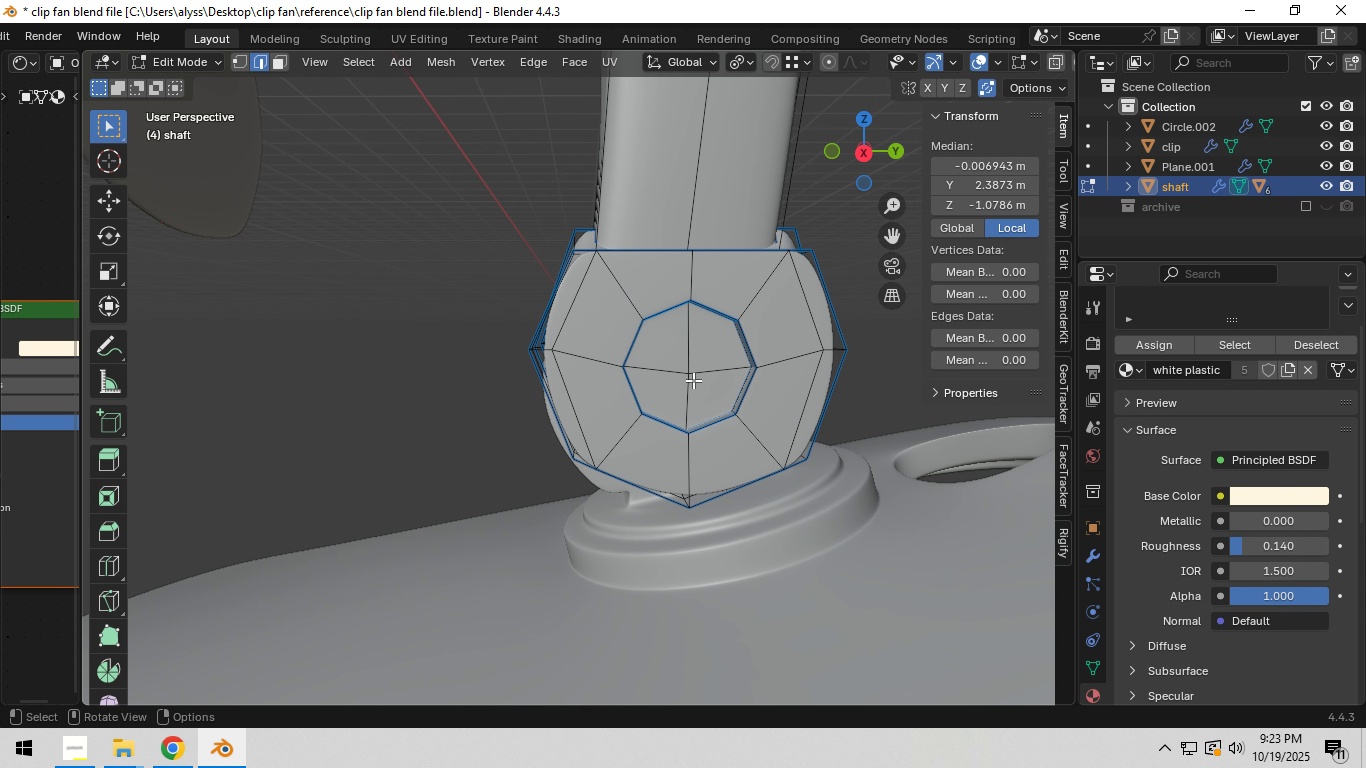 
scroll: coordinate [693, 380], scroll_direction: up, amount: 1.0
 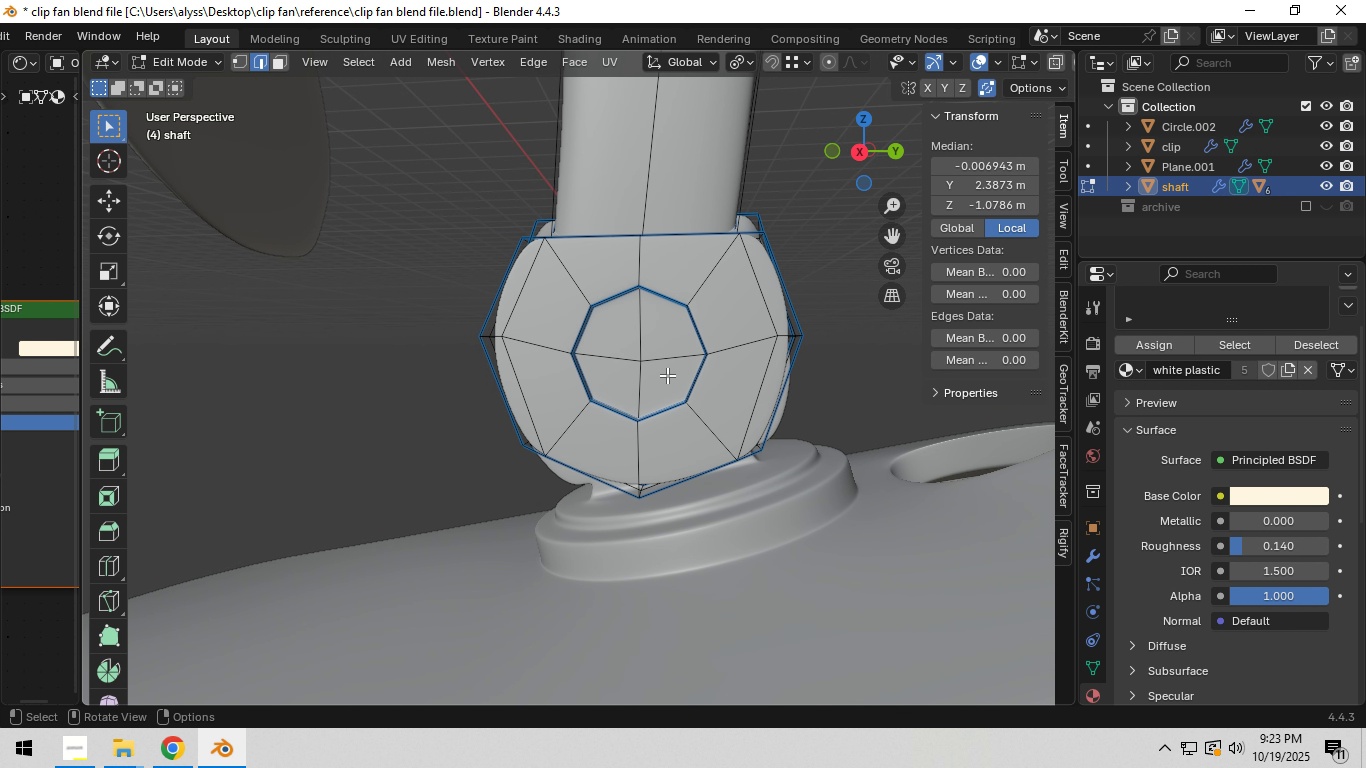 
hold_key(key=Backquote, duration=0.46)
 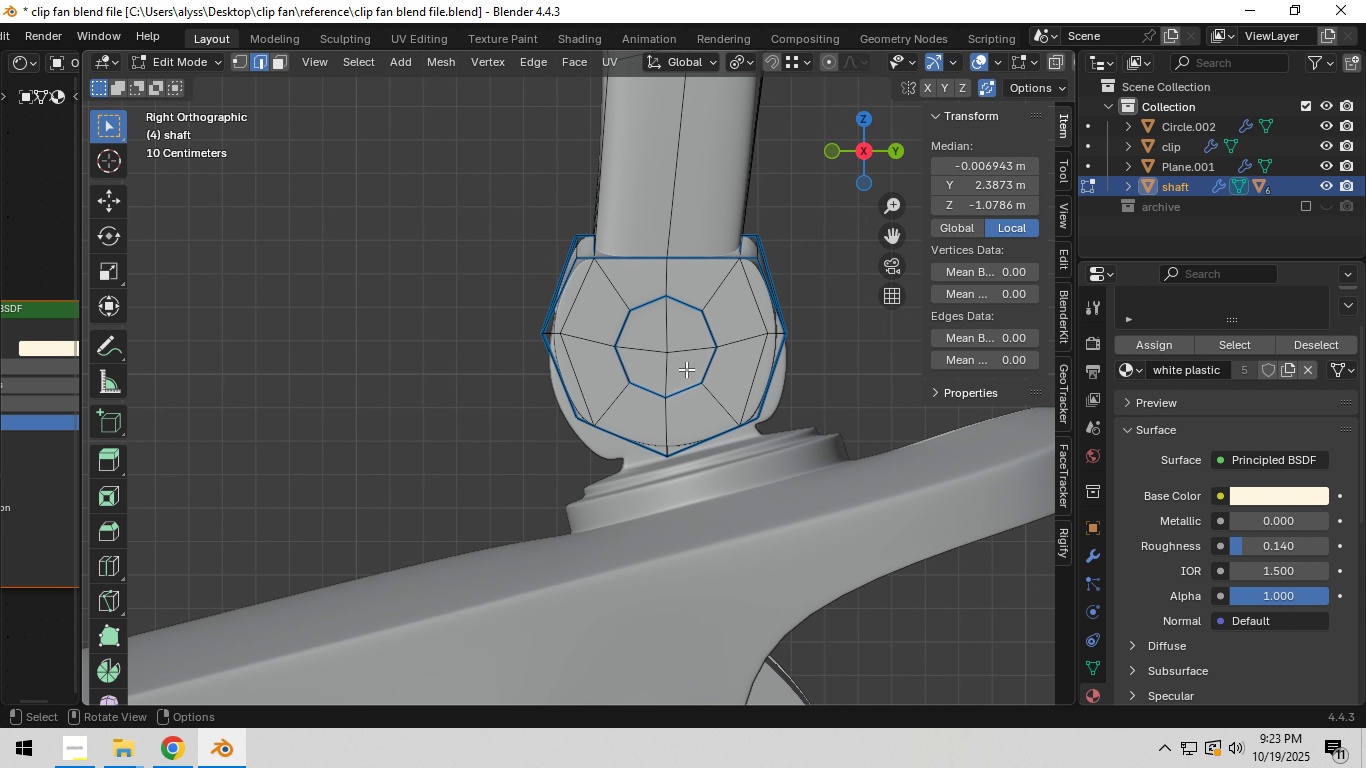 
scroll: coordinate [686, 370], scroll_direction: up, amount: 4.0
 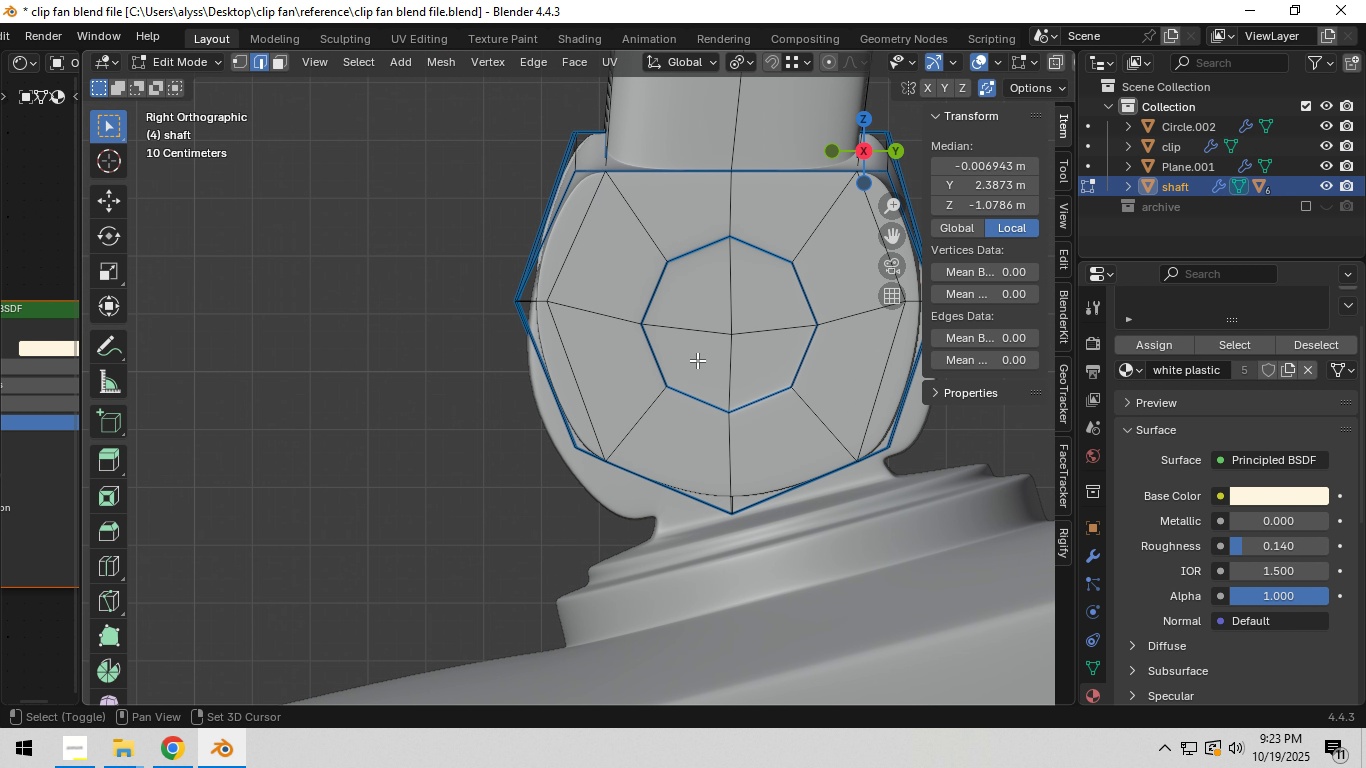 
hold_key(key=ShiftLeft, duration=0.5)
 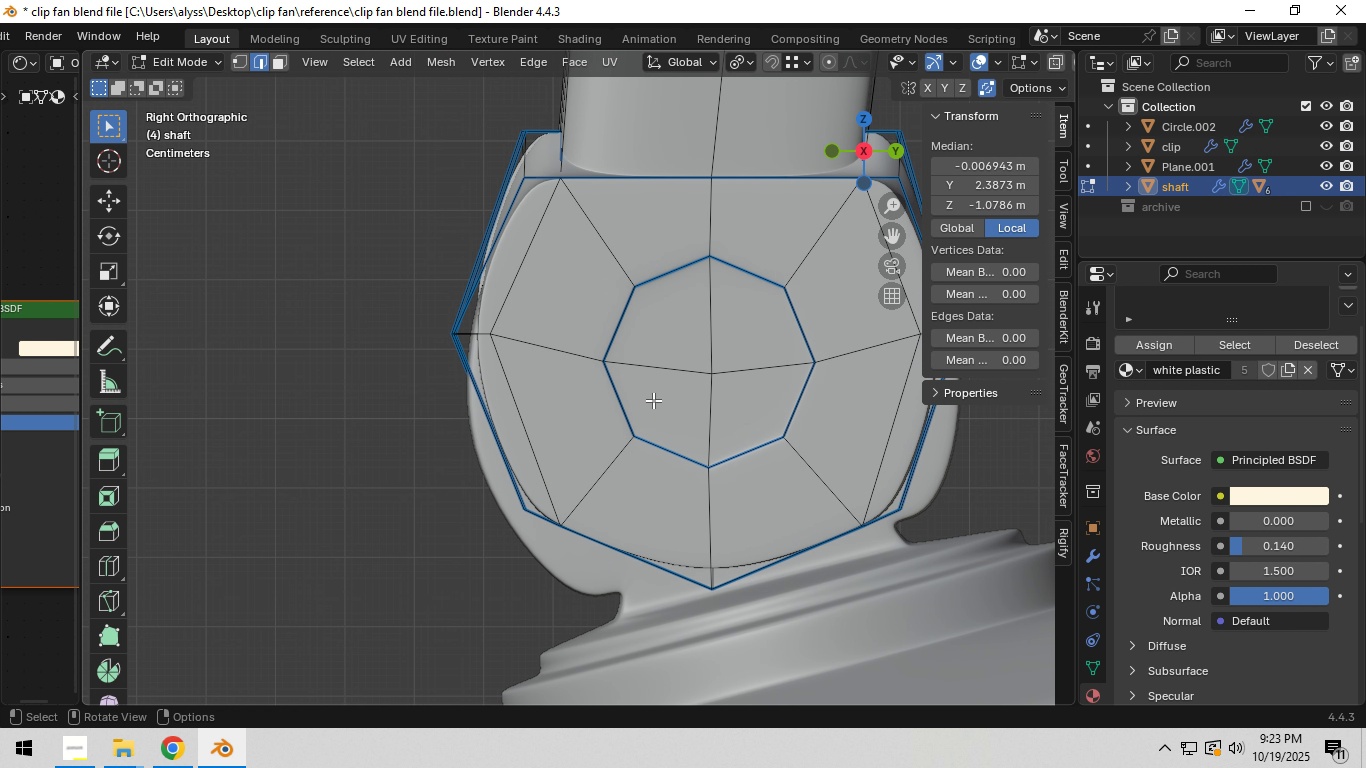 
scroll: coordinate [653, 400], scroll_direction: up, amount: 2.0
 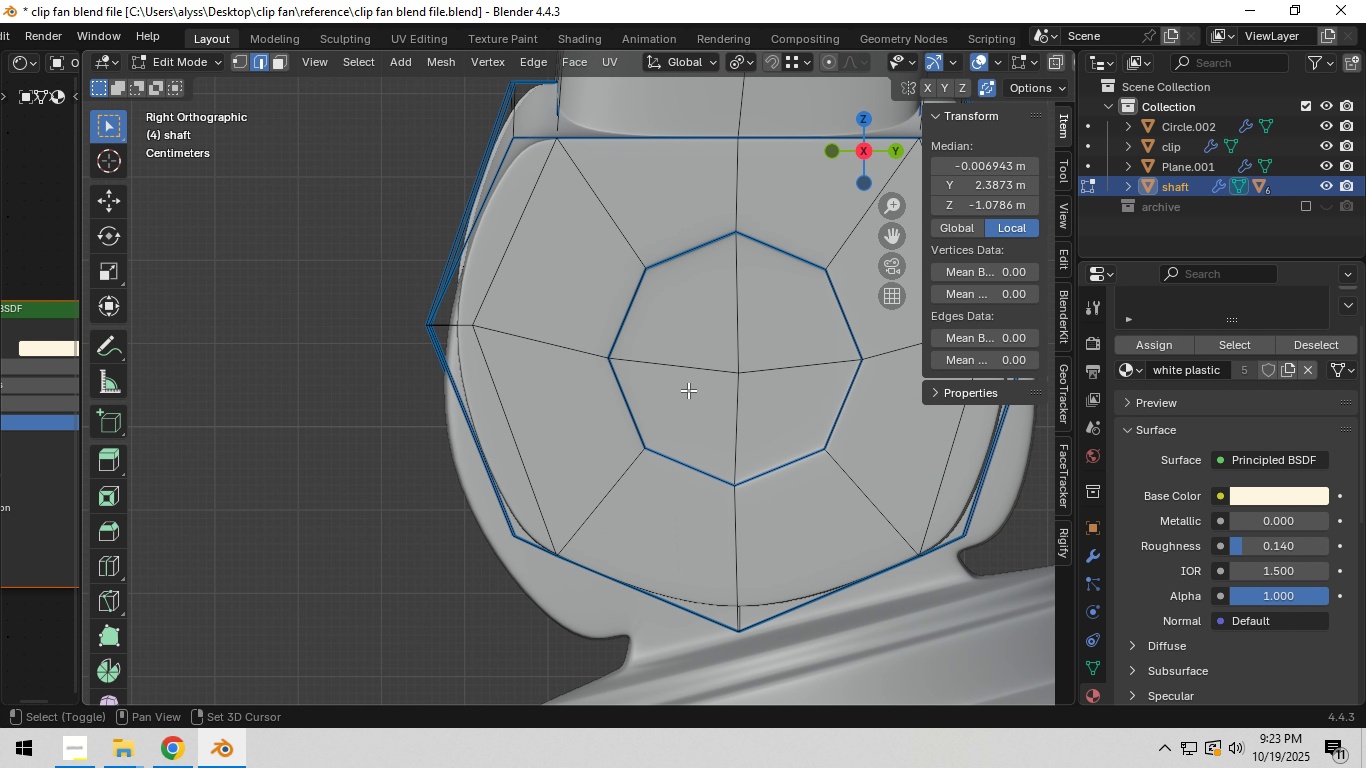 
hold_key(key=ShiftLeft, duration=0.51)
 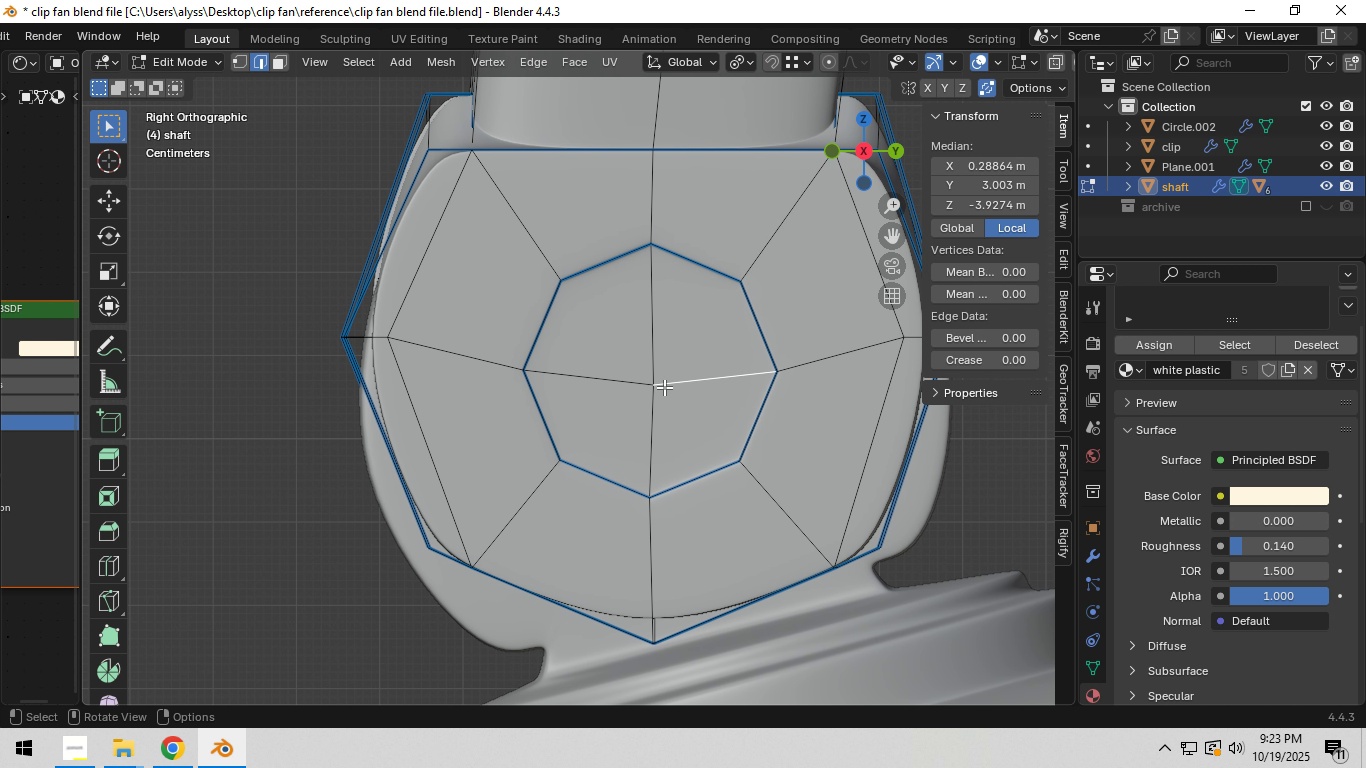 
left_click([664, 387])
 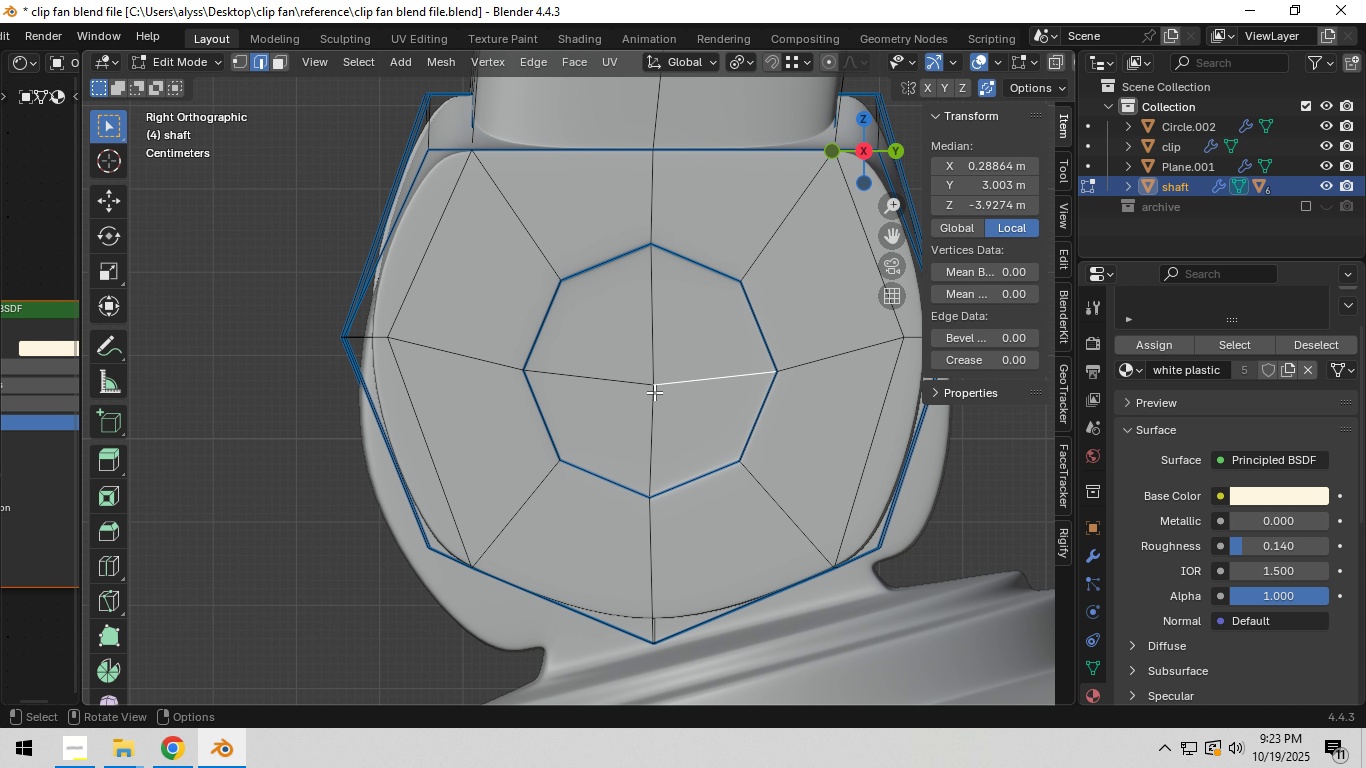 
key(1)
 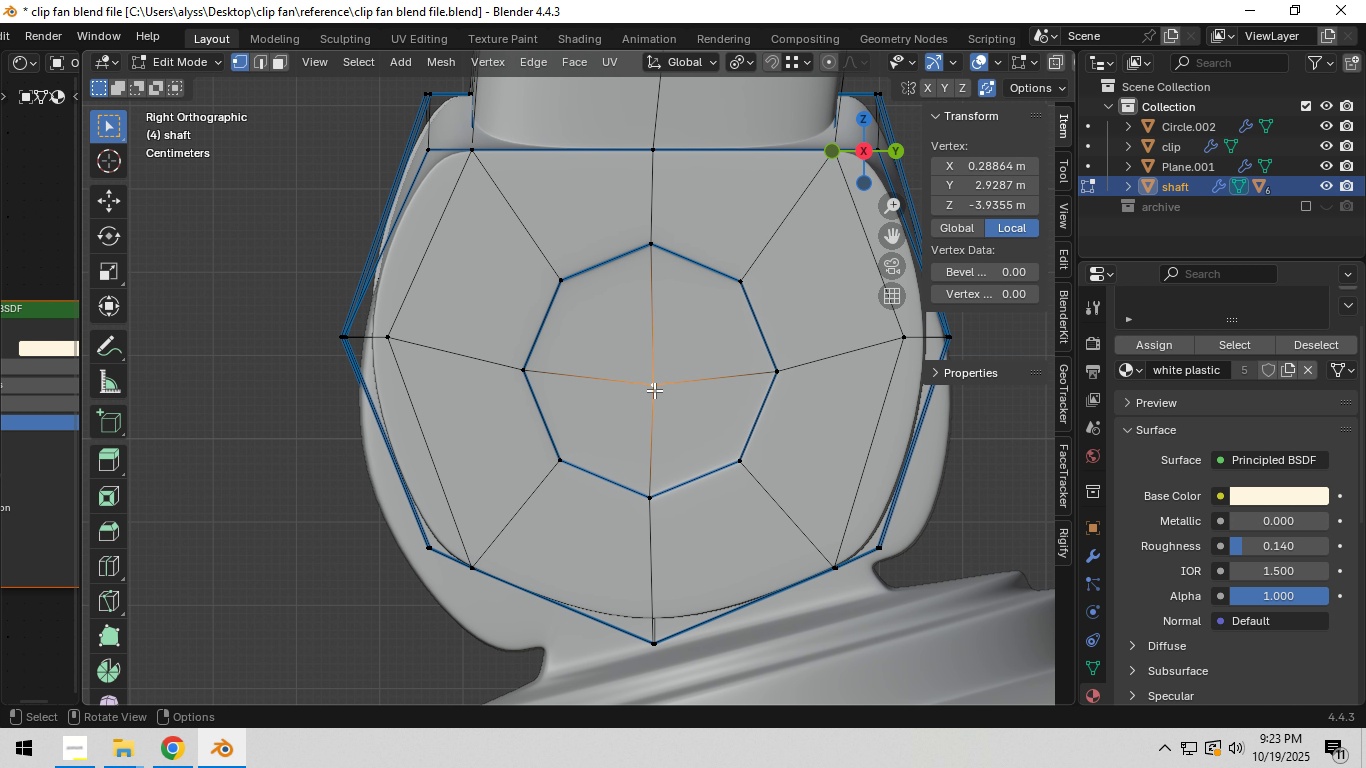 
left_click([654, 390])
 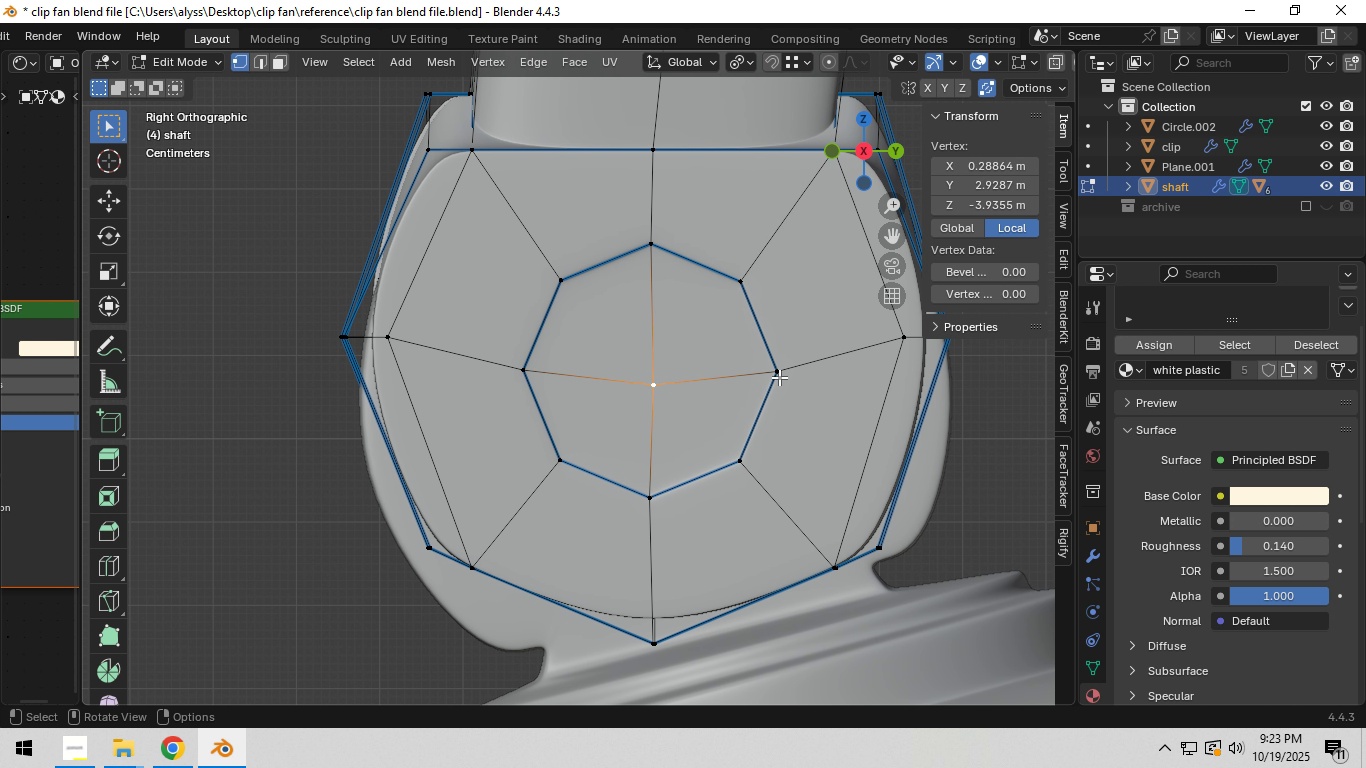 
type(gz)
 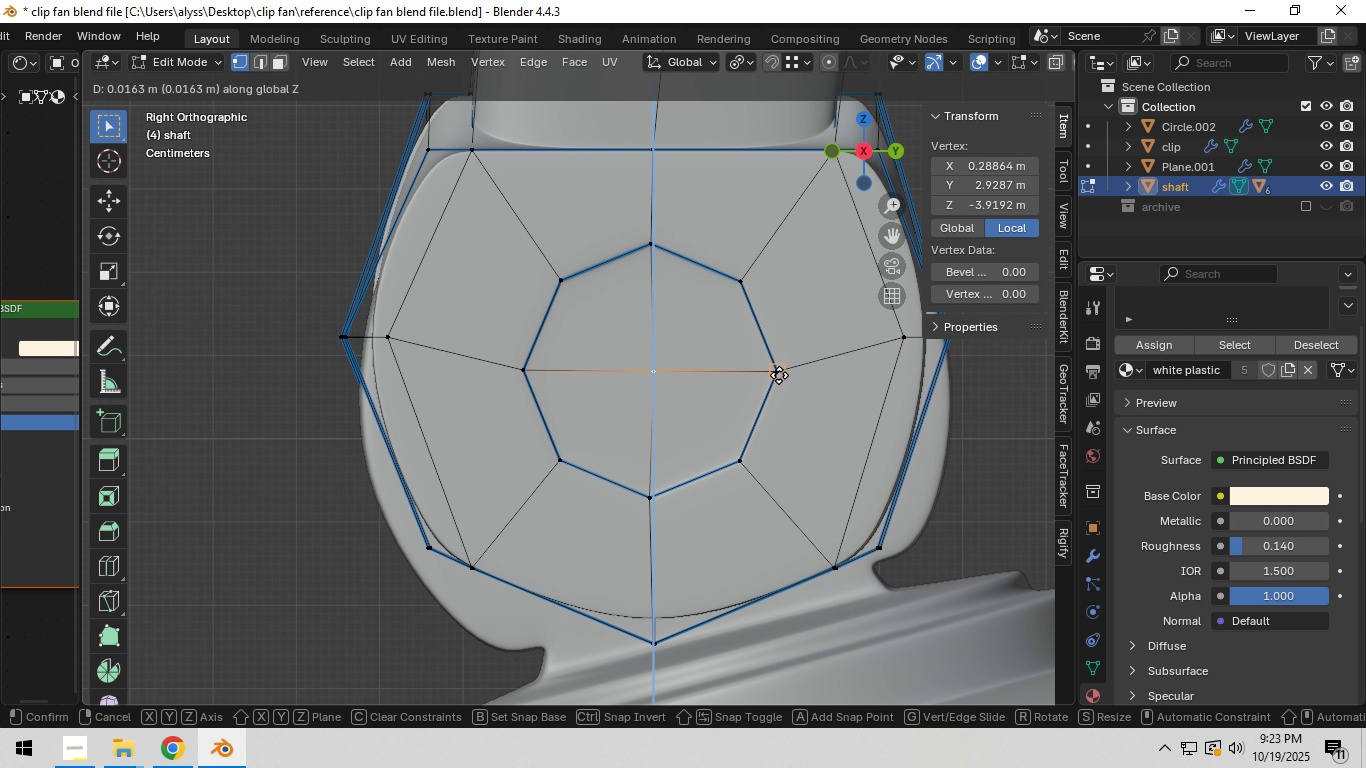 
hold_key(key=ControlLeft, duration=0.69)
left_click([779, 375])
 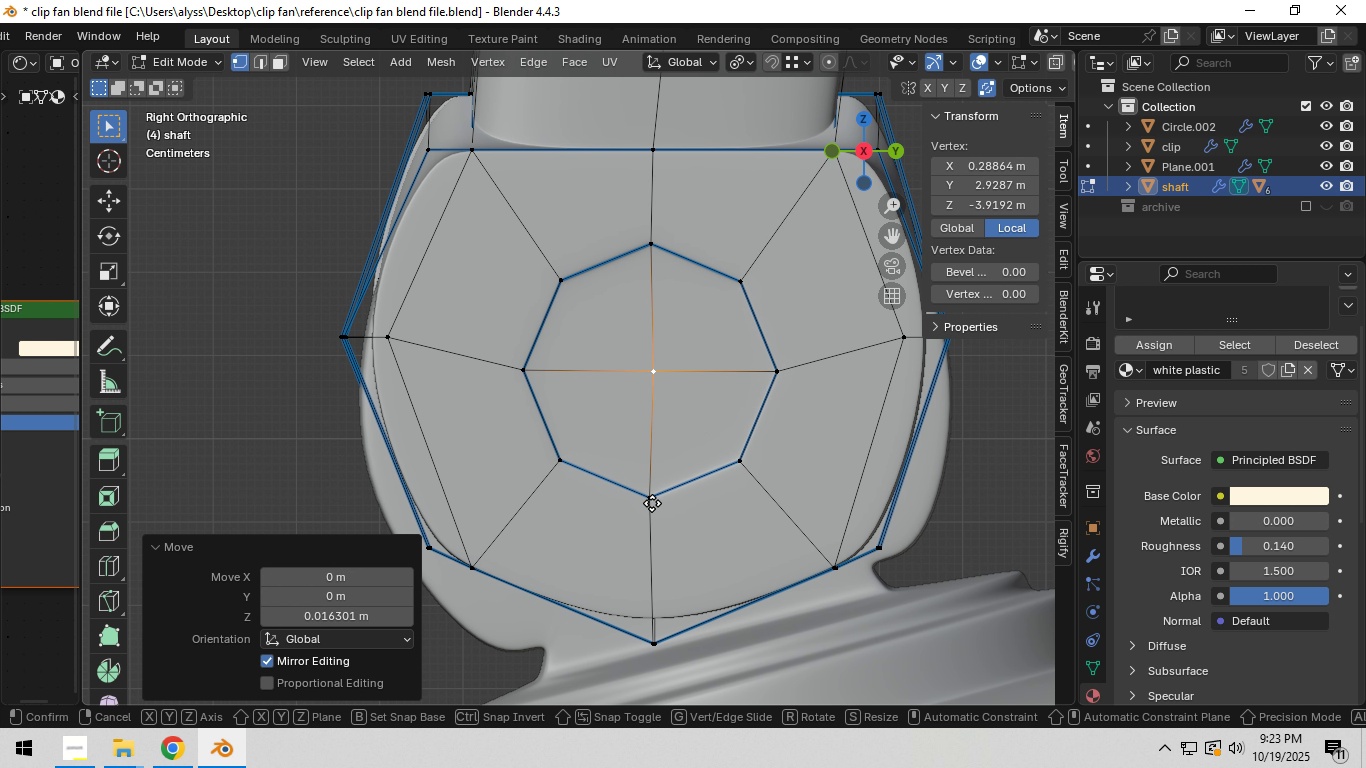 
type(gy)
 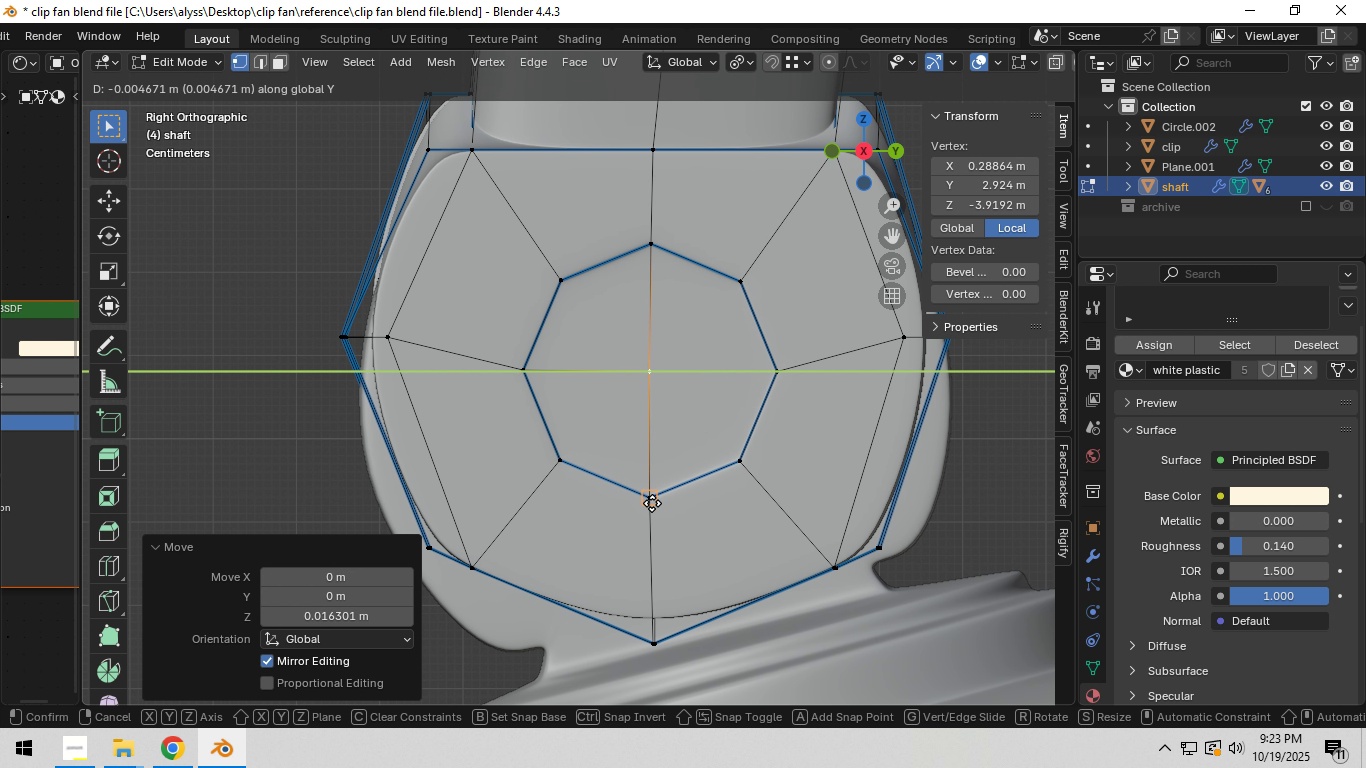 
hold_key(key=ControlLeft, duration=0.67)
left_click([652, 503])
 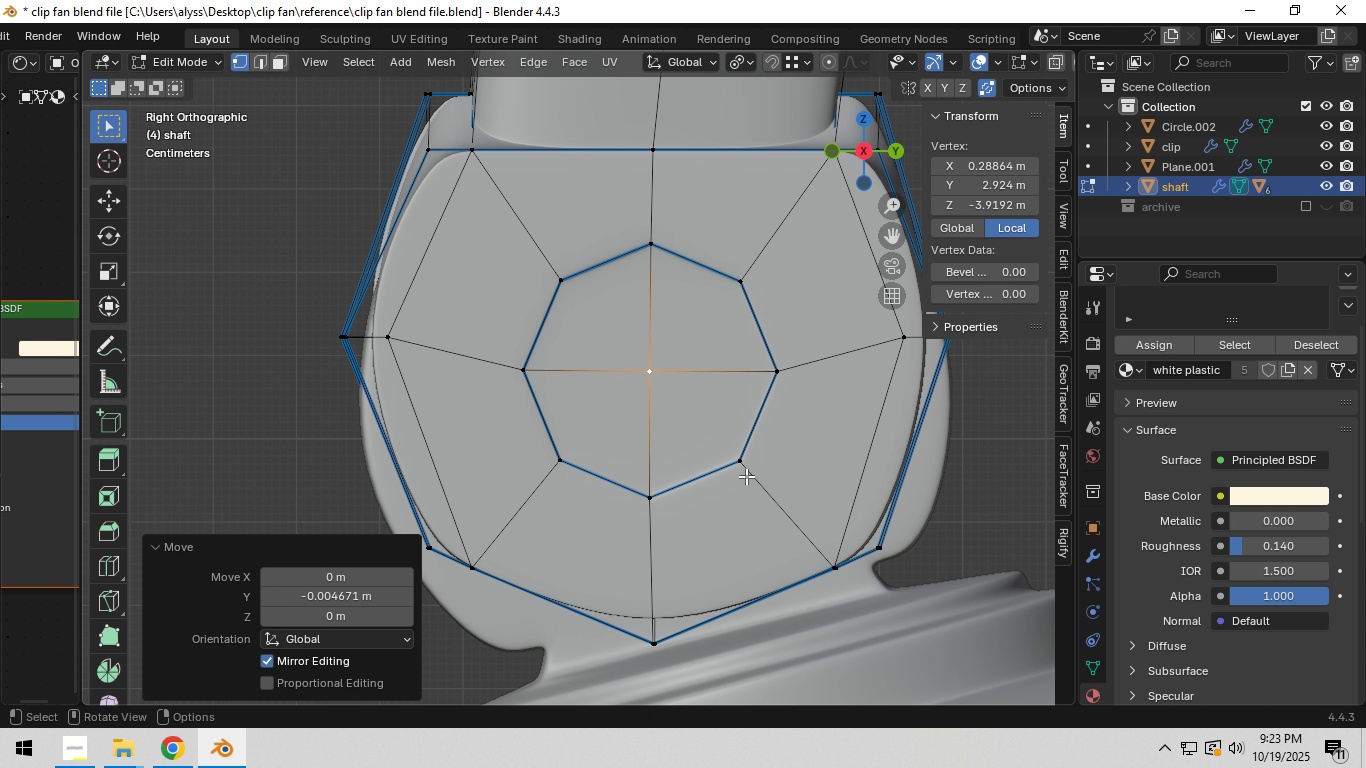 
scroll: coordinate [745, 471], scroll_direction: down, amount: 1.0
 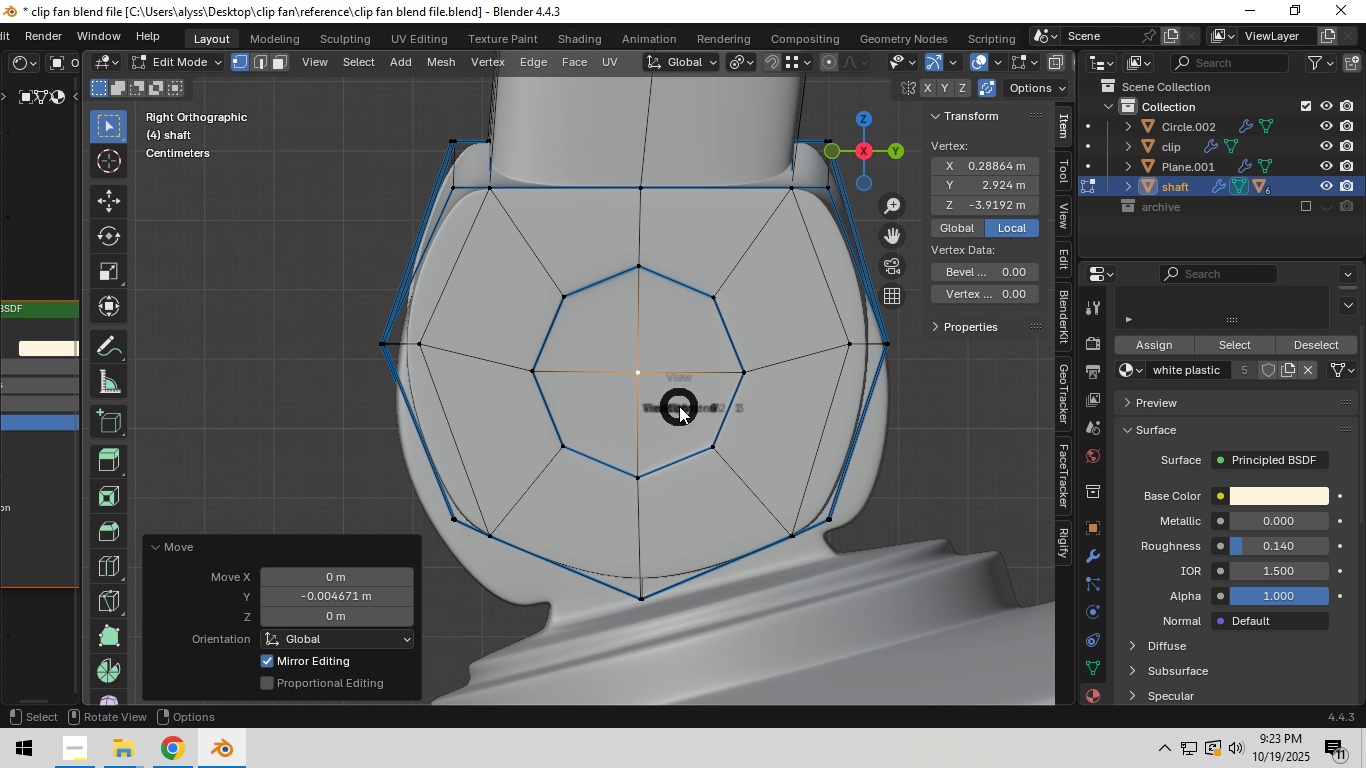 
hold_key(key=Backquote, duration=0.51)
 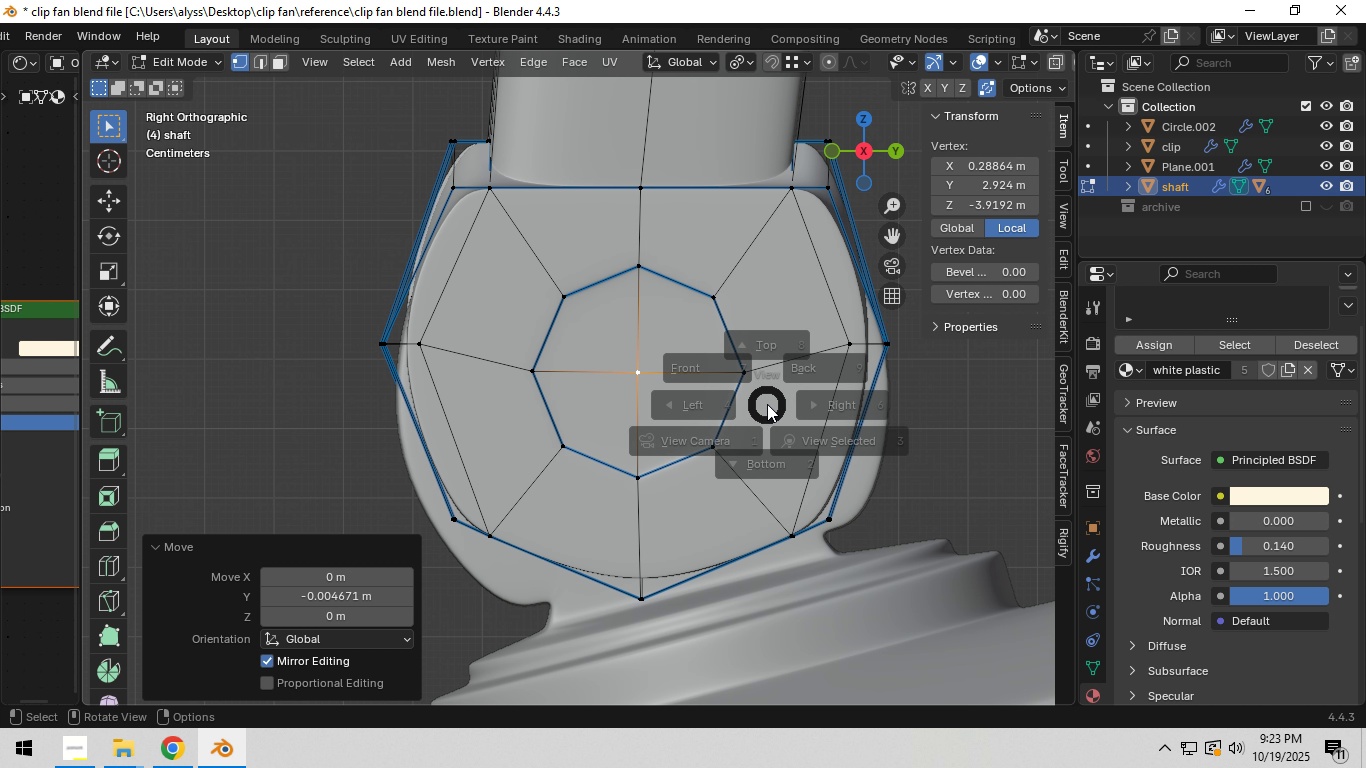 
hold_key(key=Backquote, duration=0.34)
 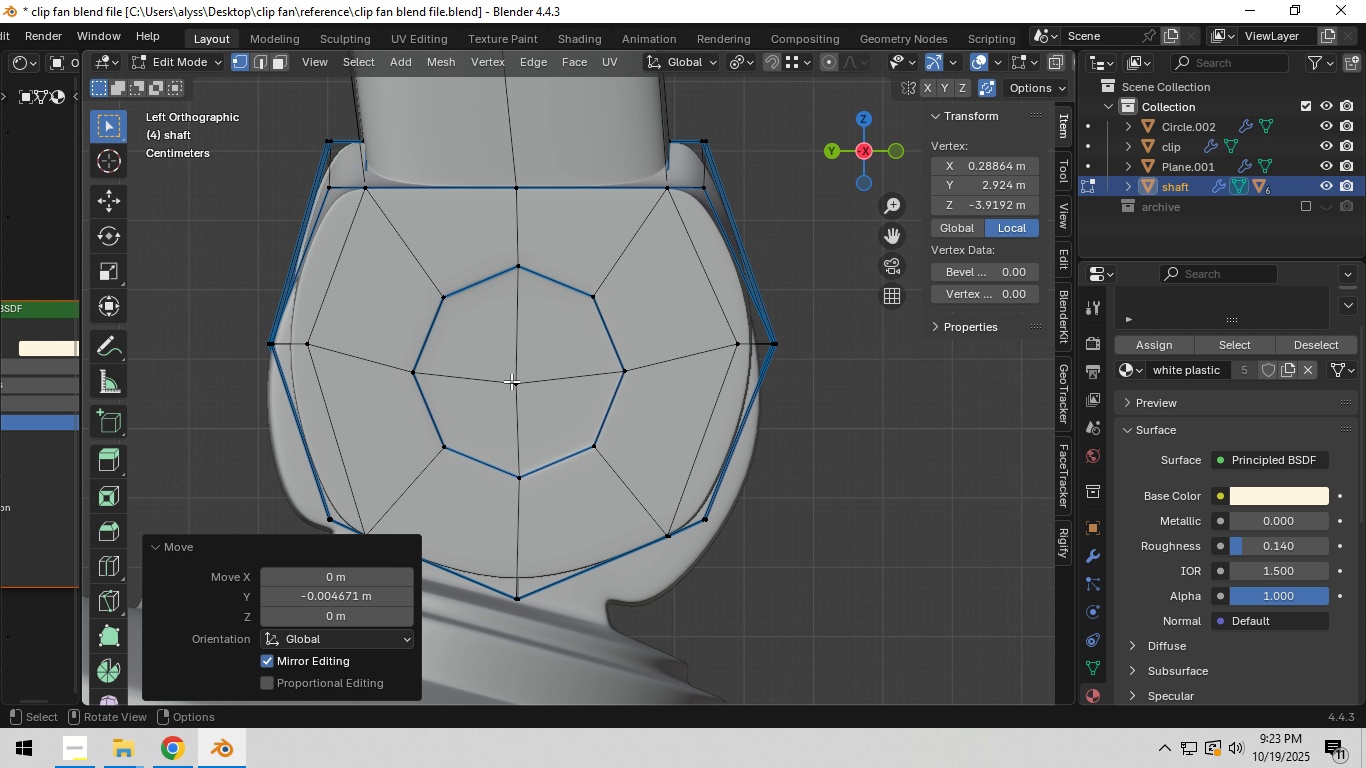 
left_click([507, 378])
 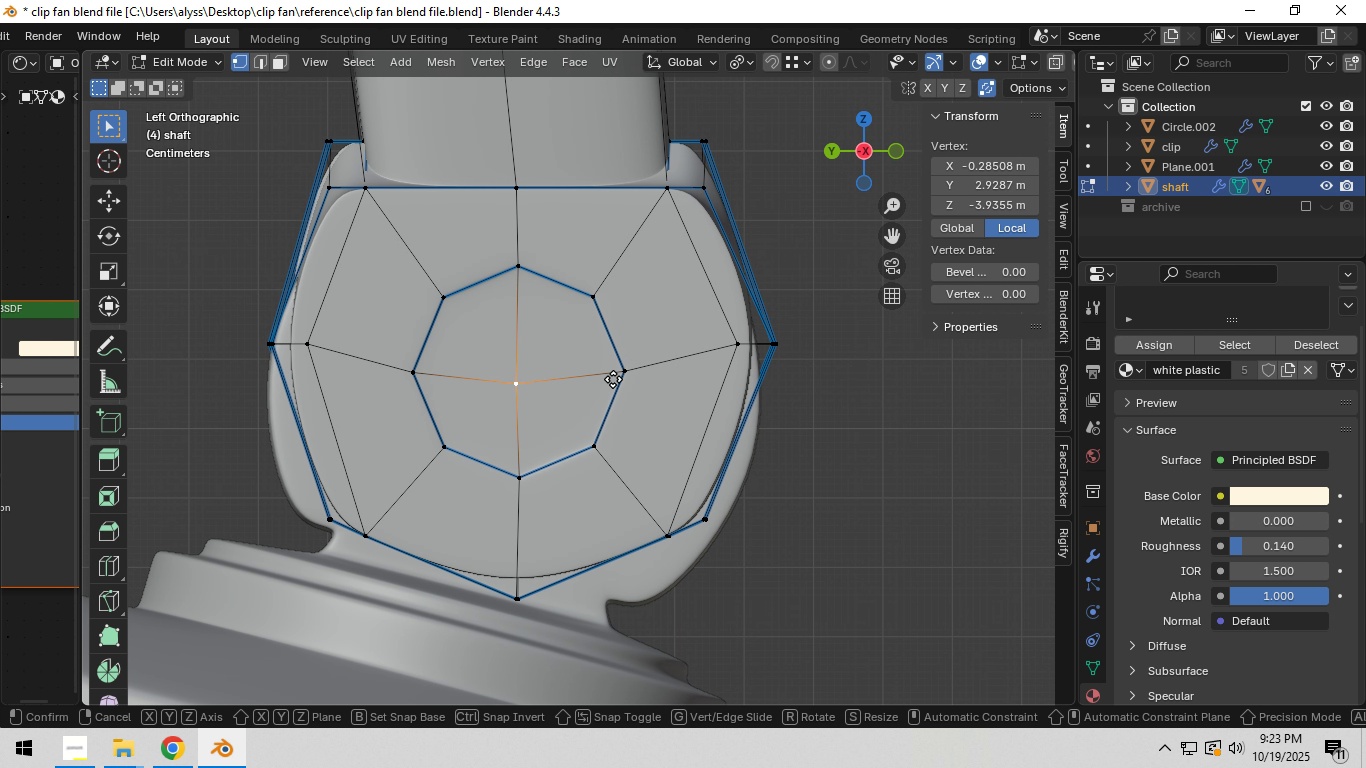 
type(gz)
 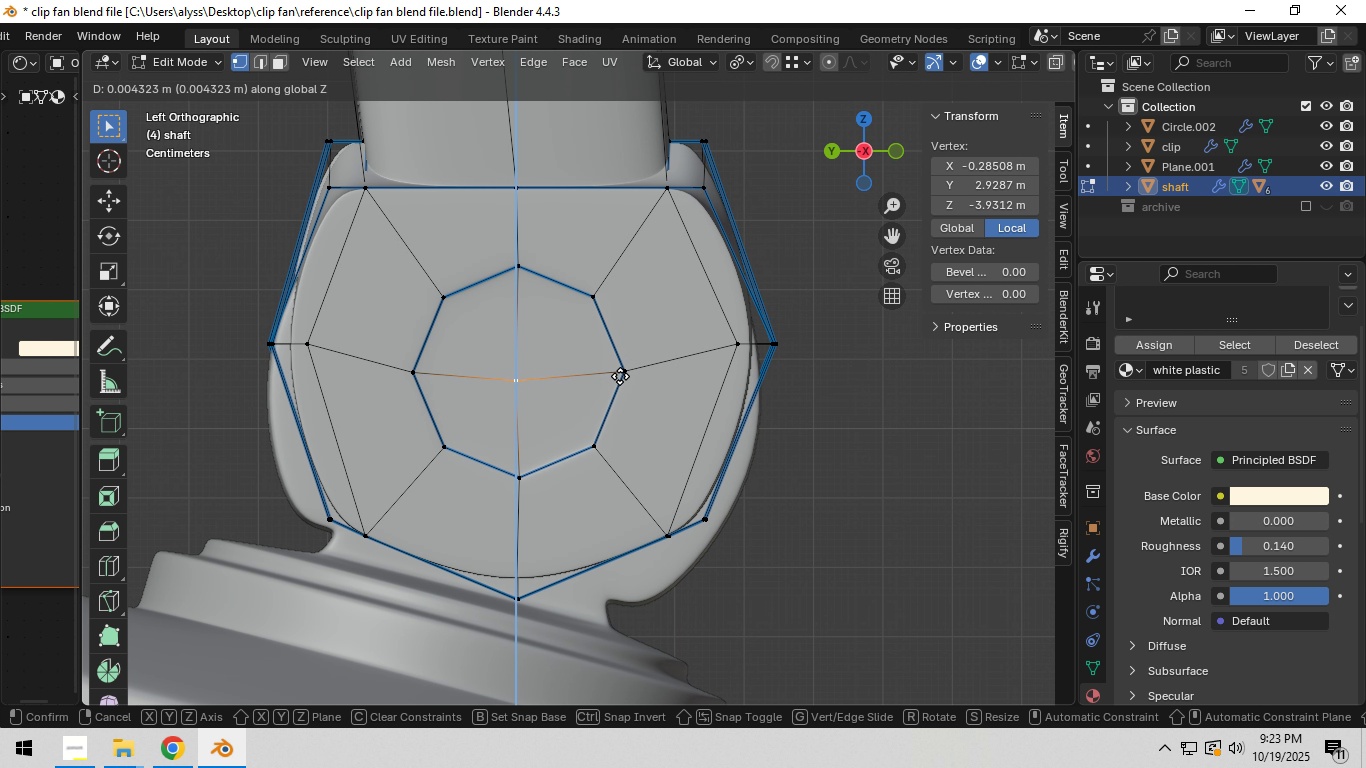 
hold_key(key=ControlLeft, duration=0.67)
left_click([620, 376])
 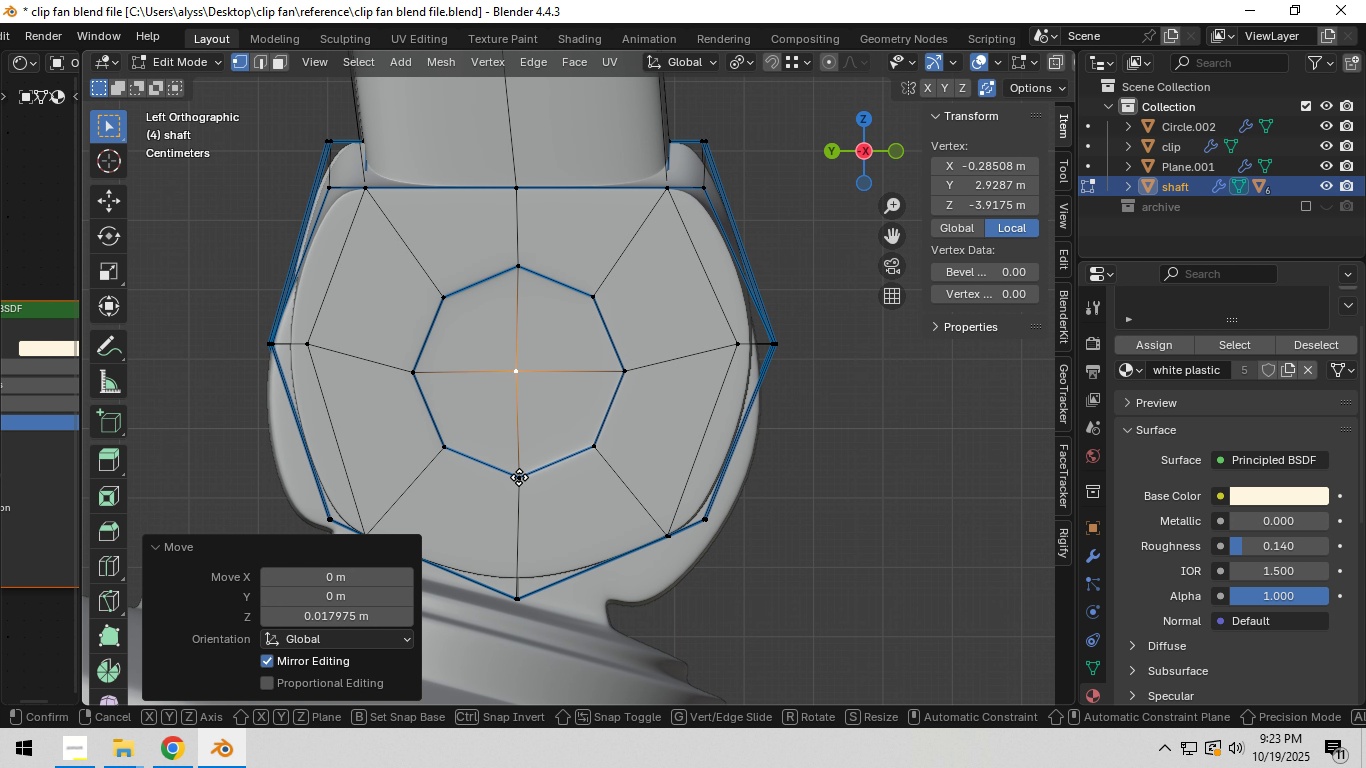 
type(gy)
 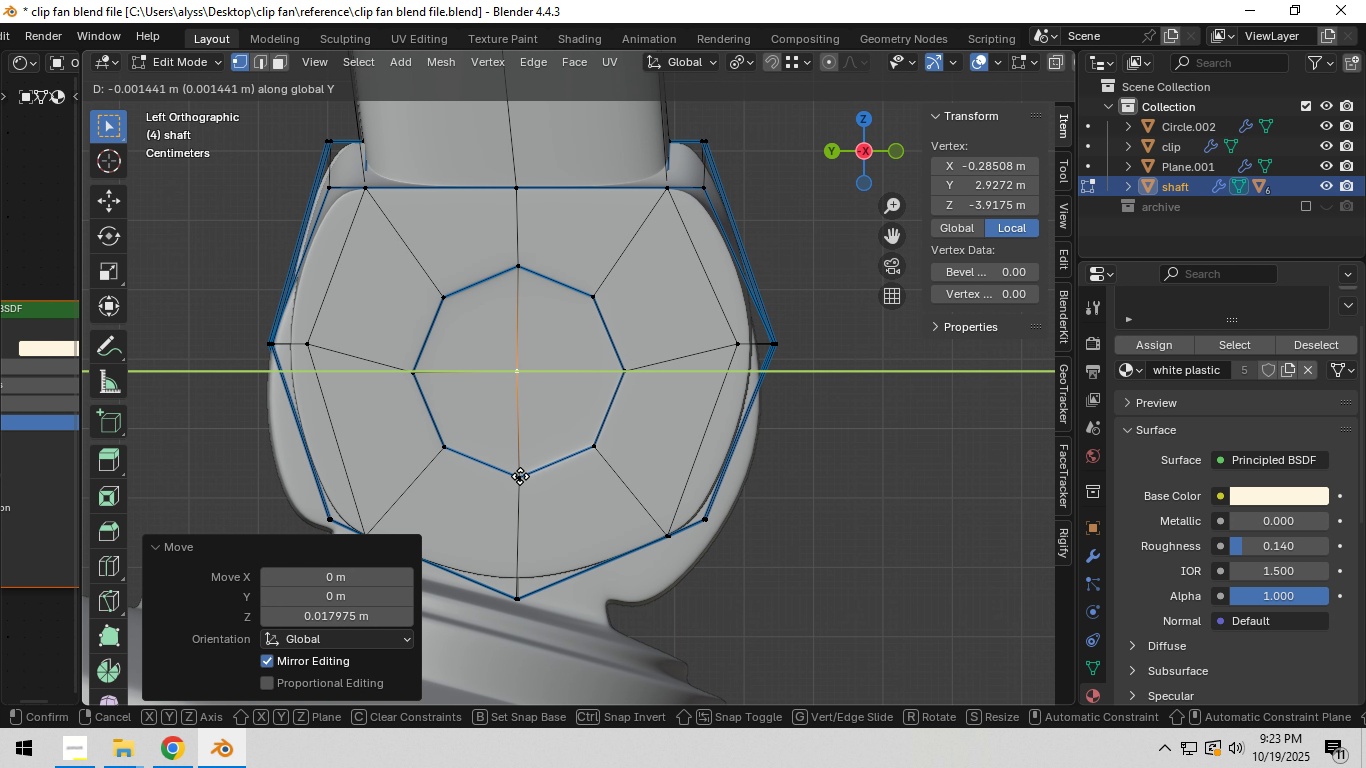 
hold_key(key=ControlLeft, duration=0.69)
left_click([520, 476])
 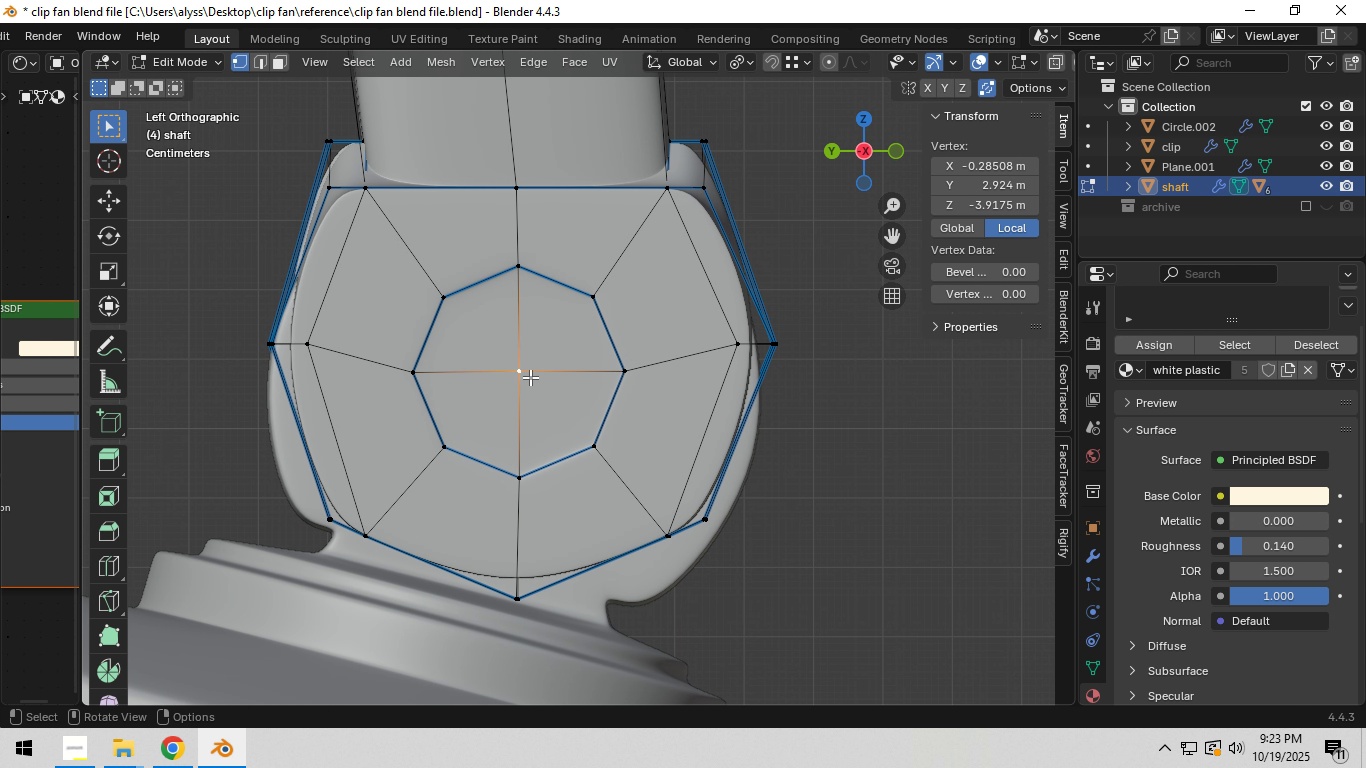 
left_click([530, 377])
 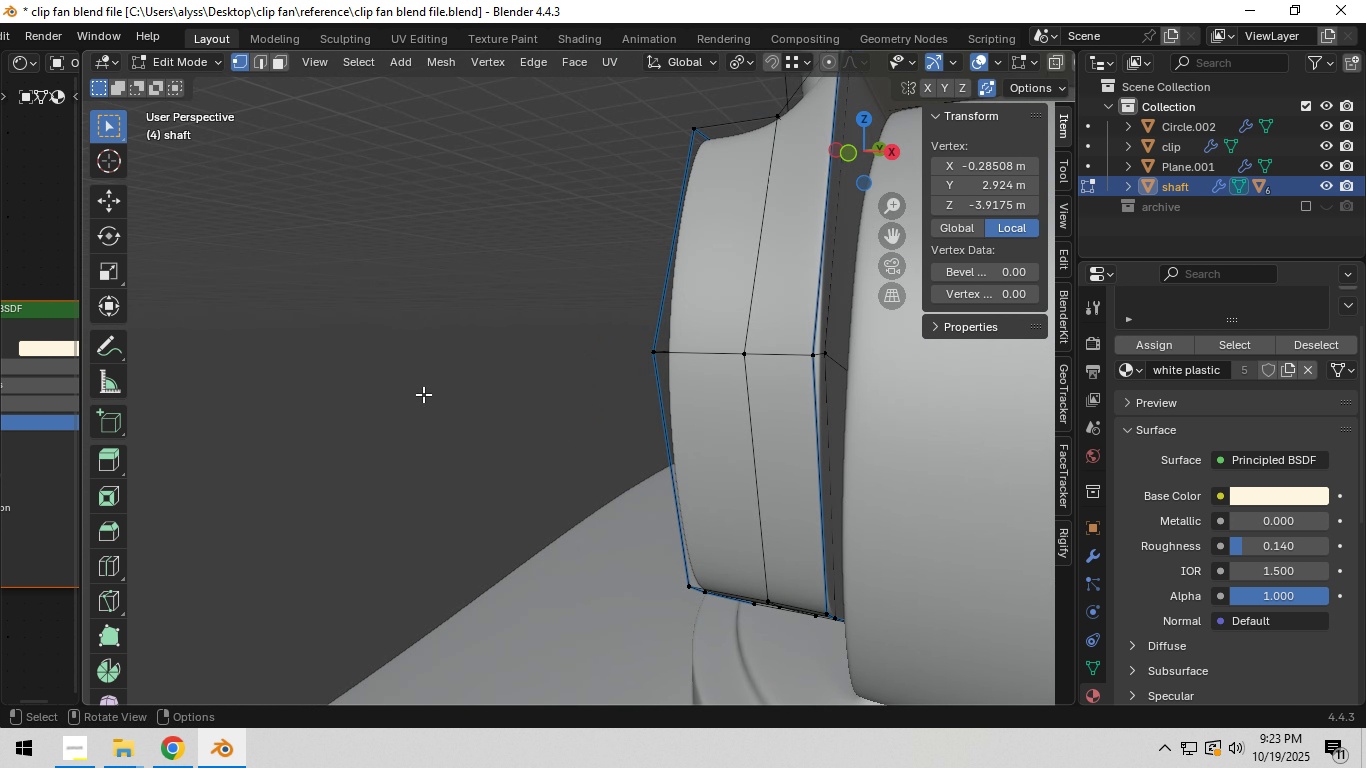 
scroll: coordinate [492, 396], scroll_direction: down, amount: 6.0
 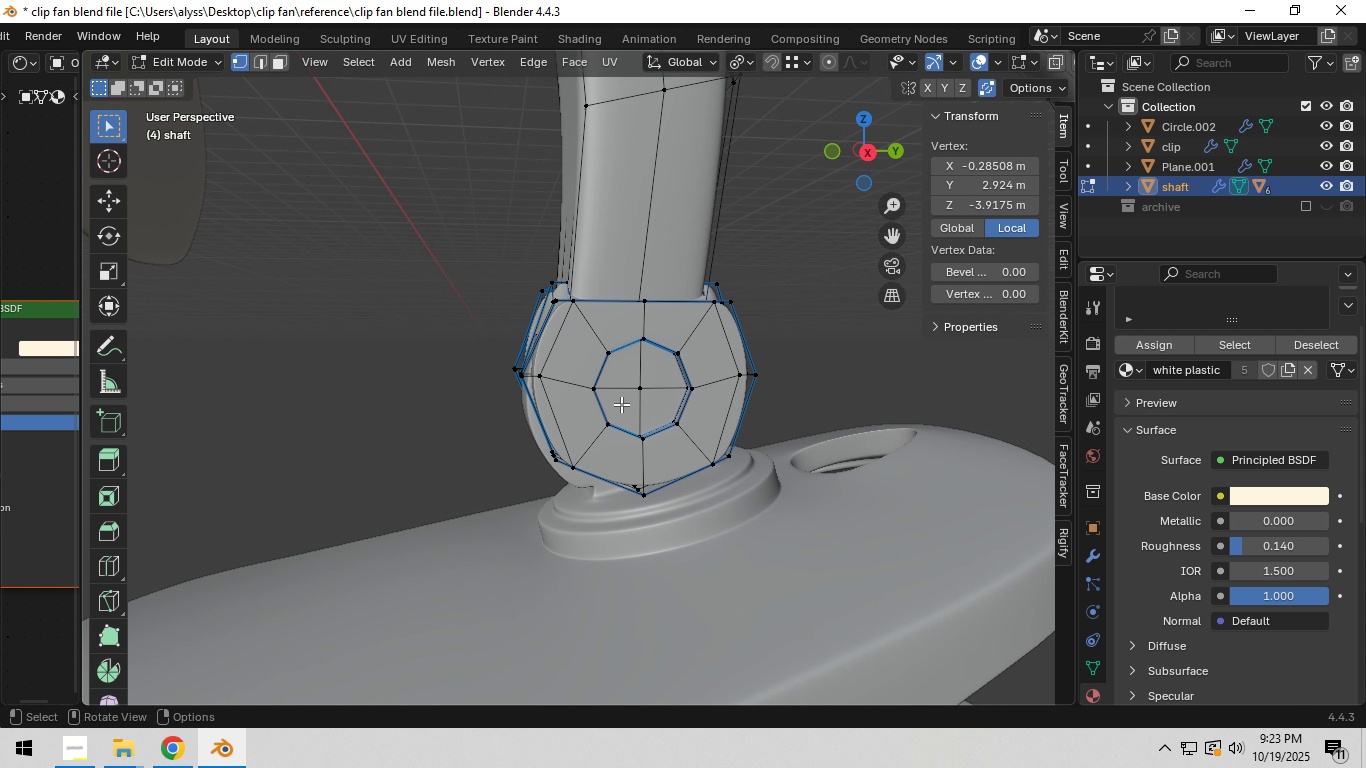 
hold_key(key=ShiftLeft, duration=0.5)
left_click([647, 396])
 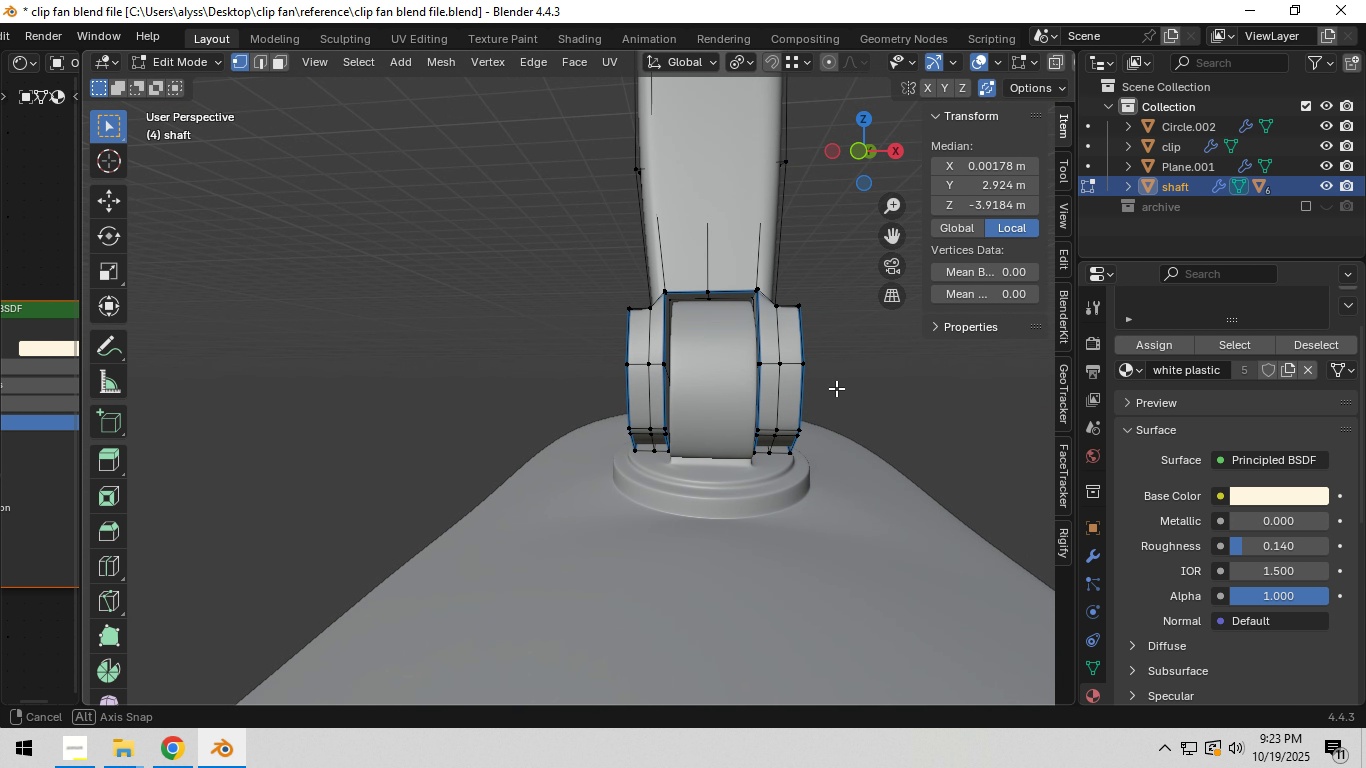 
hold_key(key=ShiftLeft, duration=1.04)
 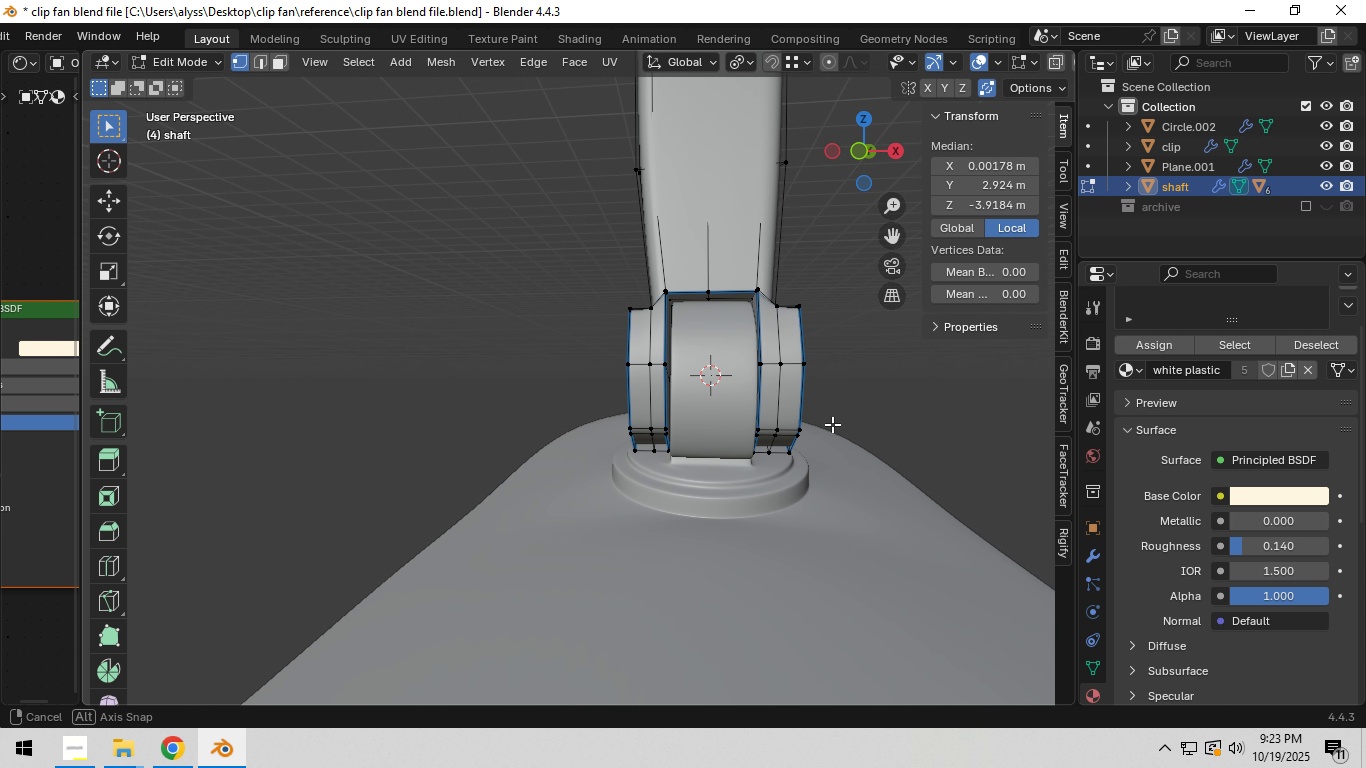 
hold_key(key=S, duration=0.77)
 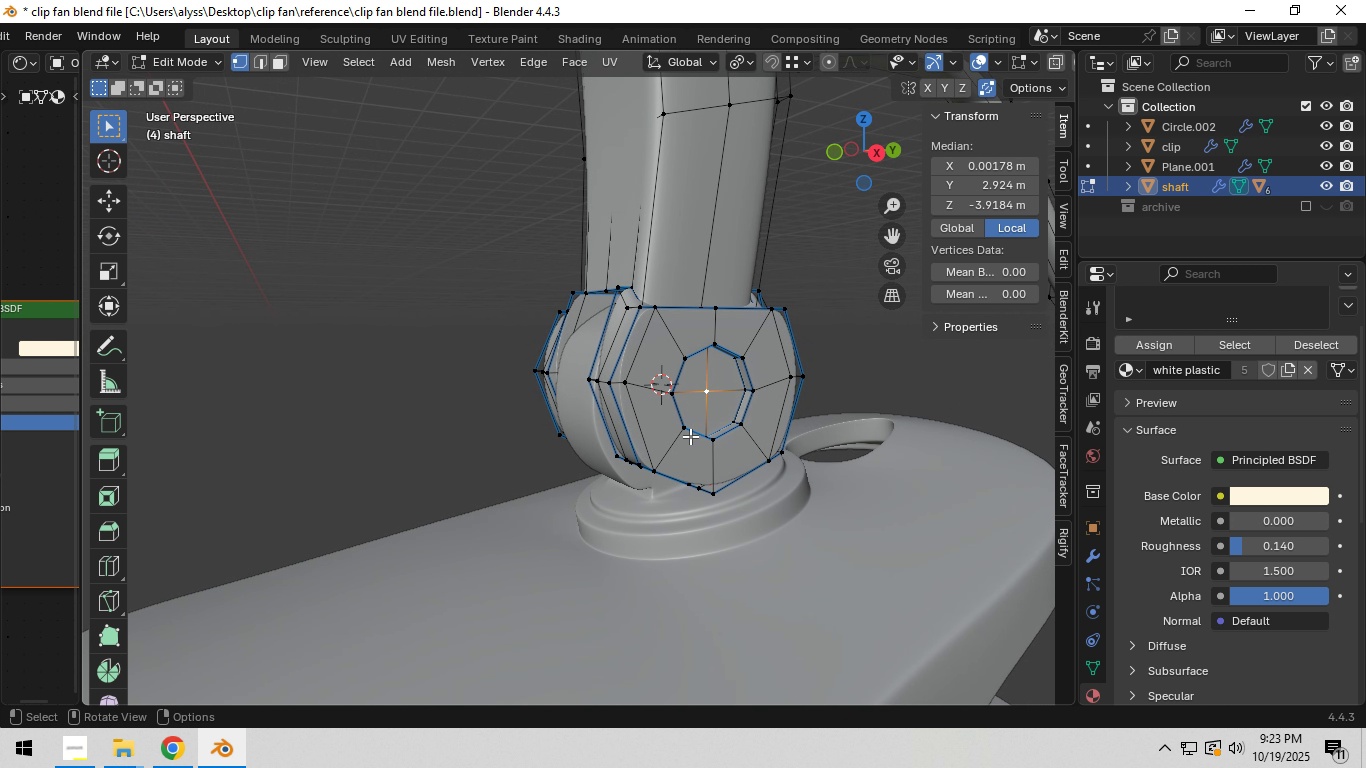 
scroll: coordinate [688, 436], scroll_direction: down, amount: 6.0
 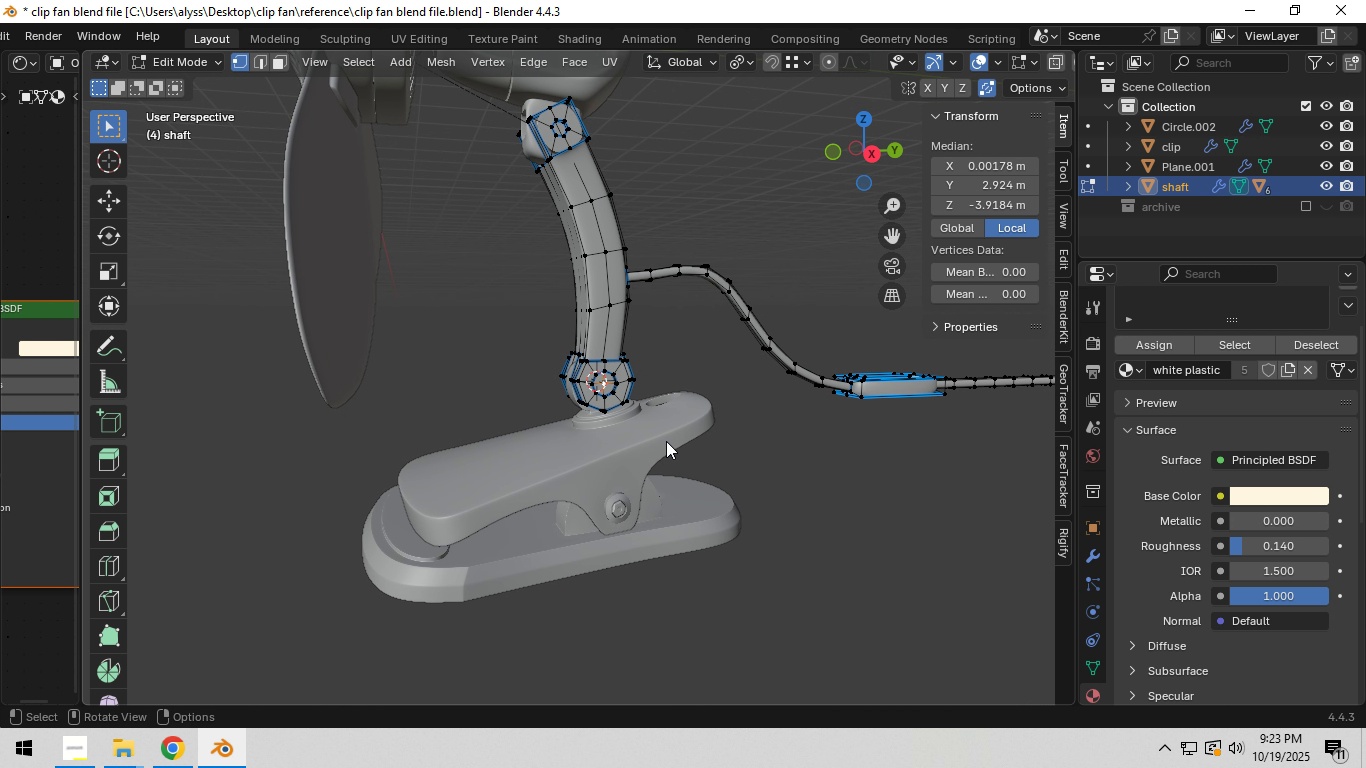 
key(Tab)
 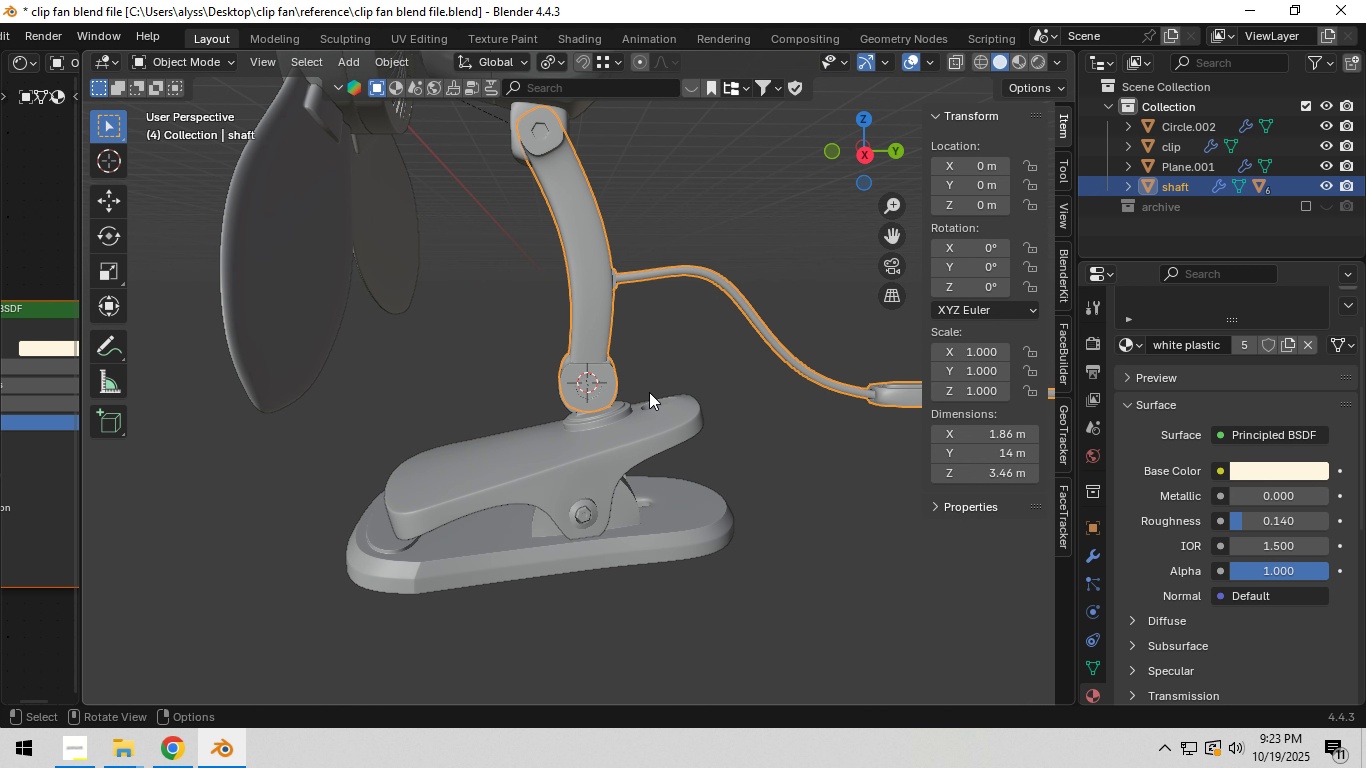 
scroll: coordinate [651, 372], scroll_direction: up, amount: 3.0
 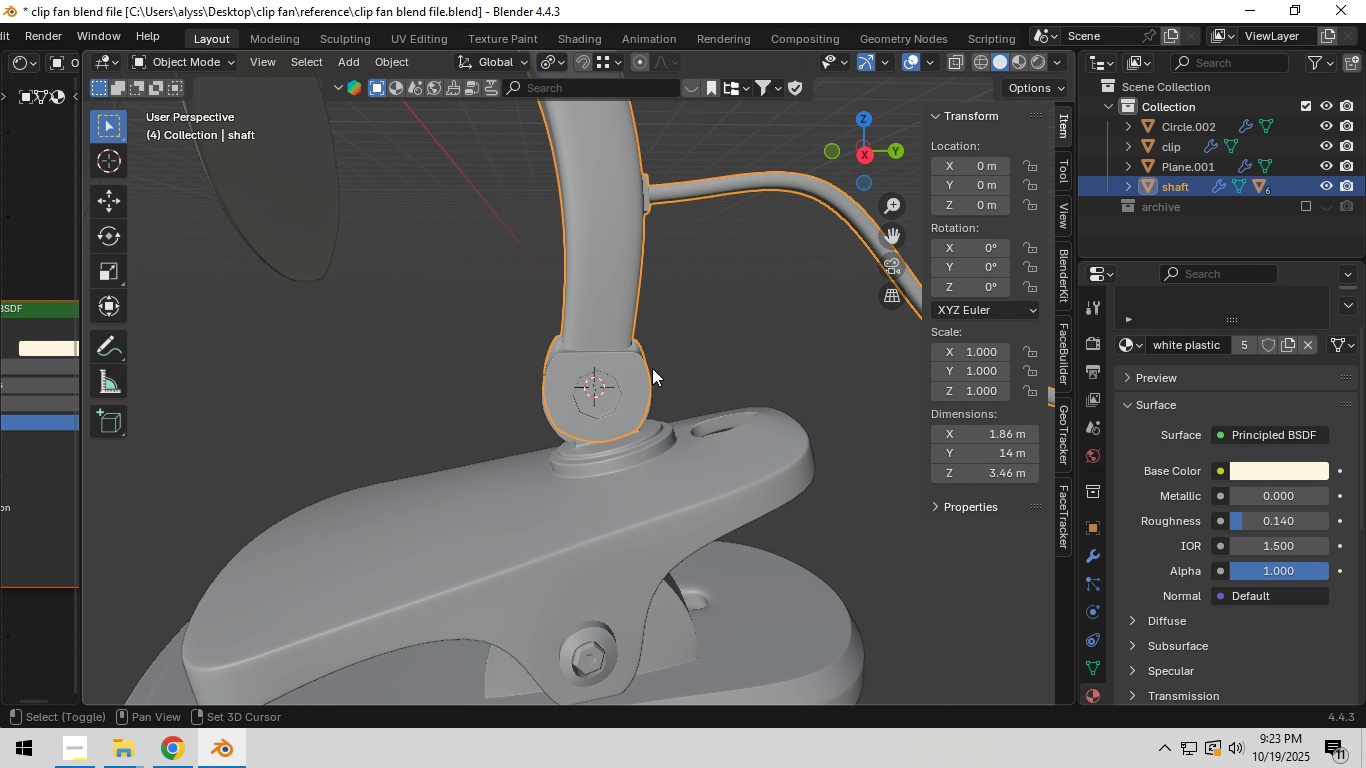 
hold_key(key=ShiftLeft, duration=0.5)
 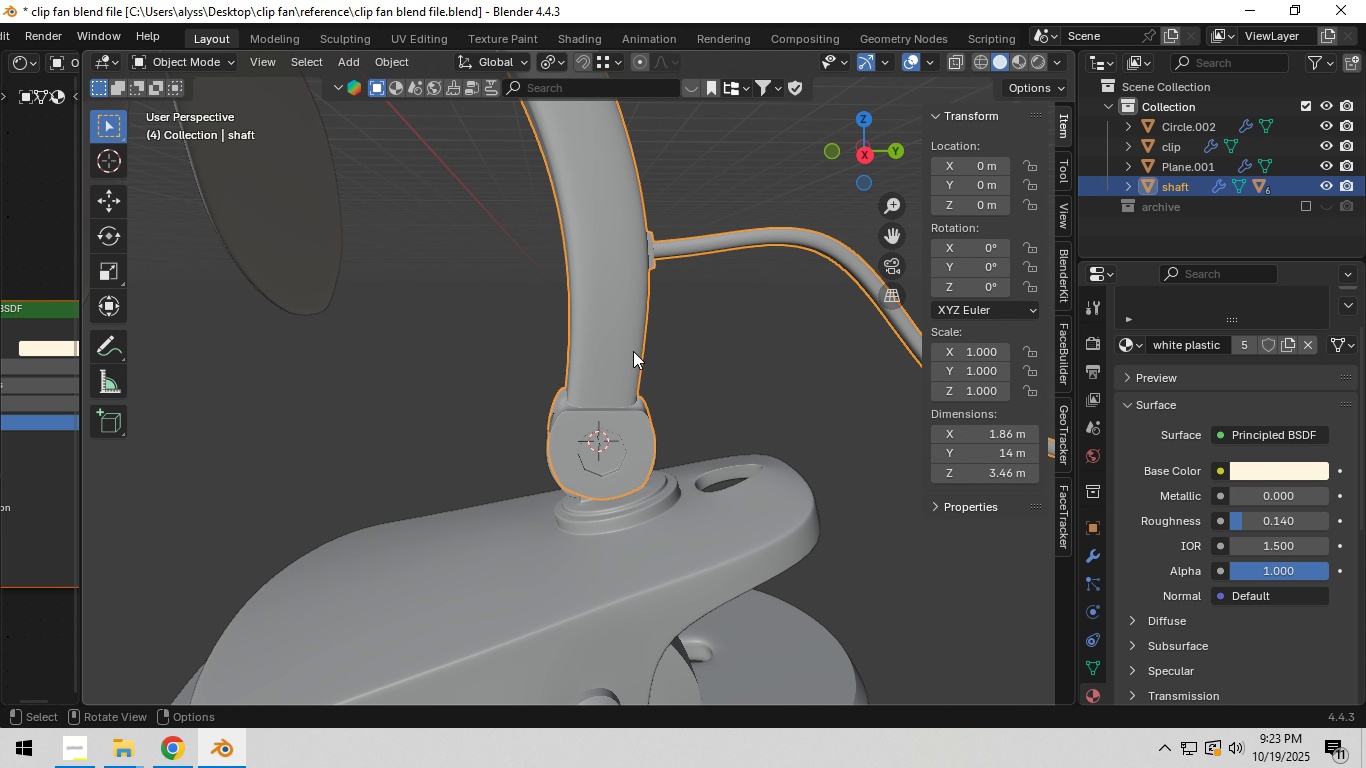 
left_click([633, 351])
 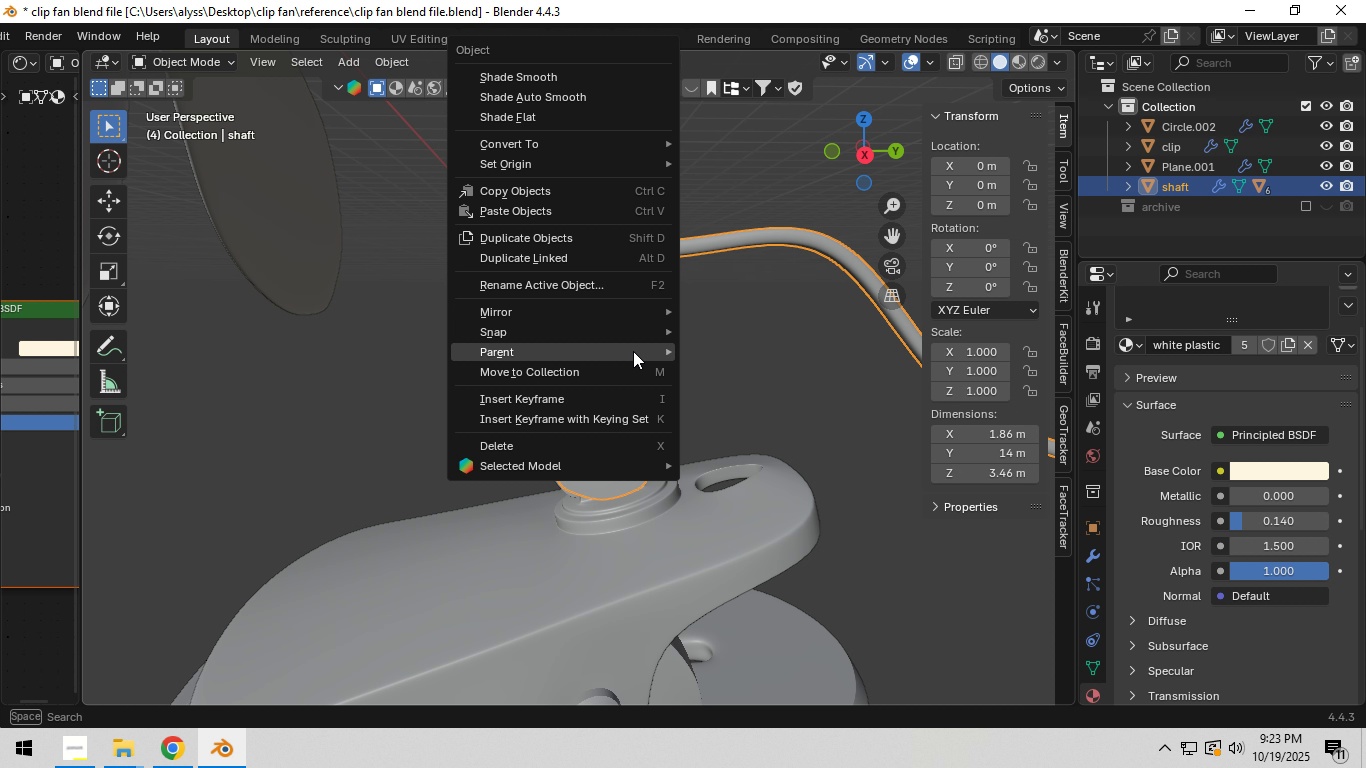 
right_click([633, 351])
 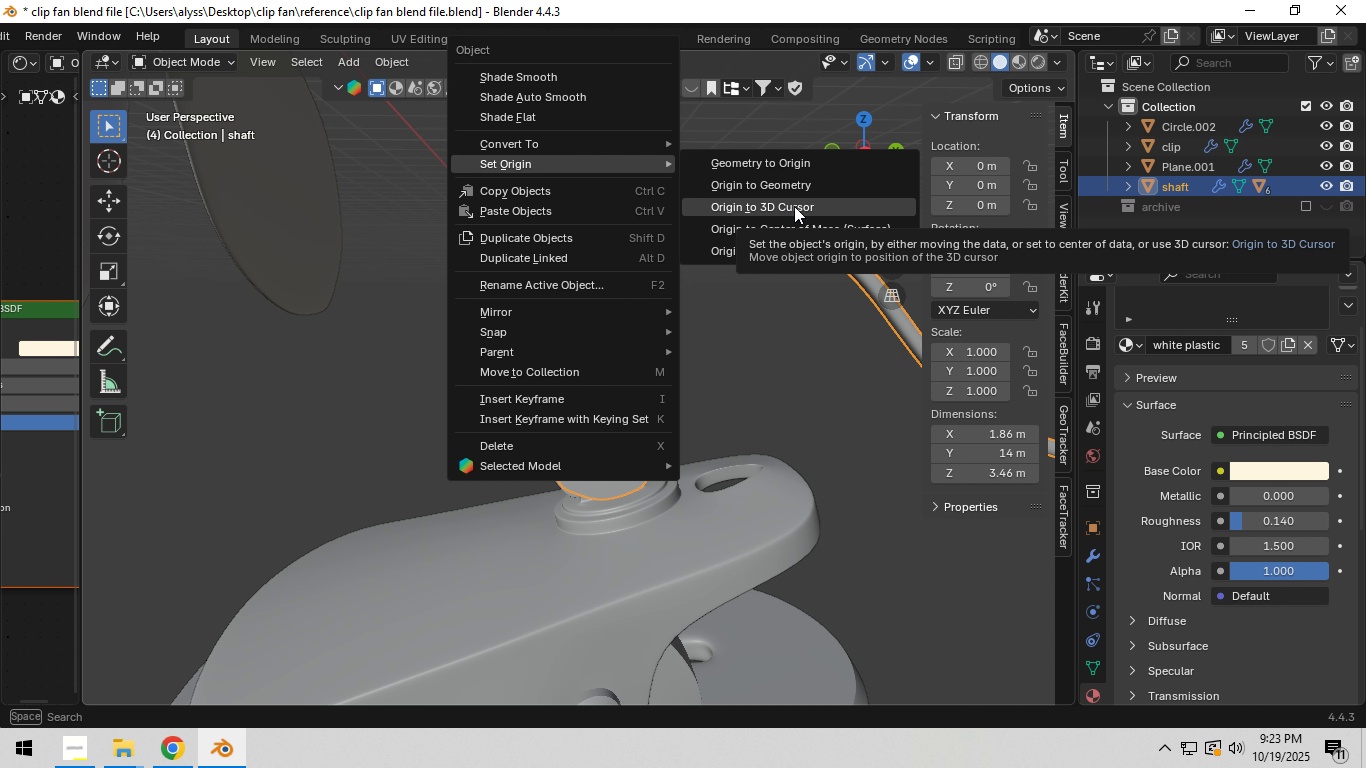 
left_click([794, 206])
 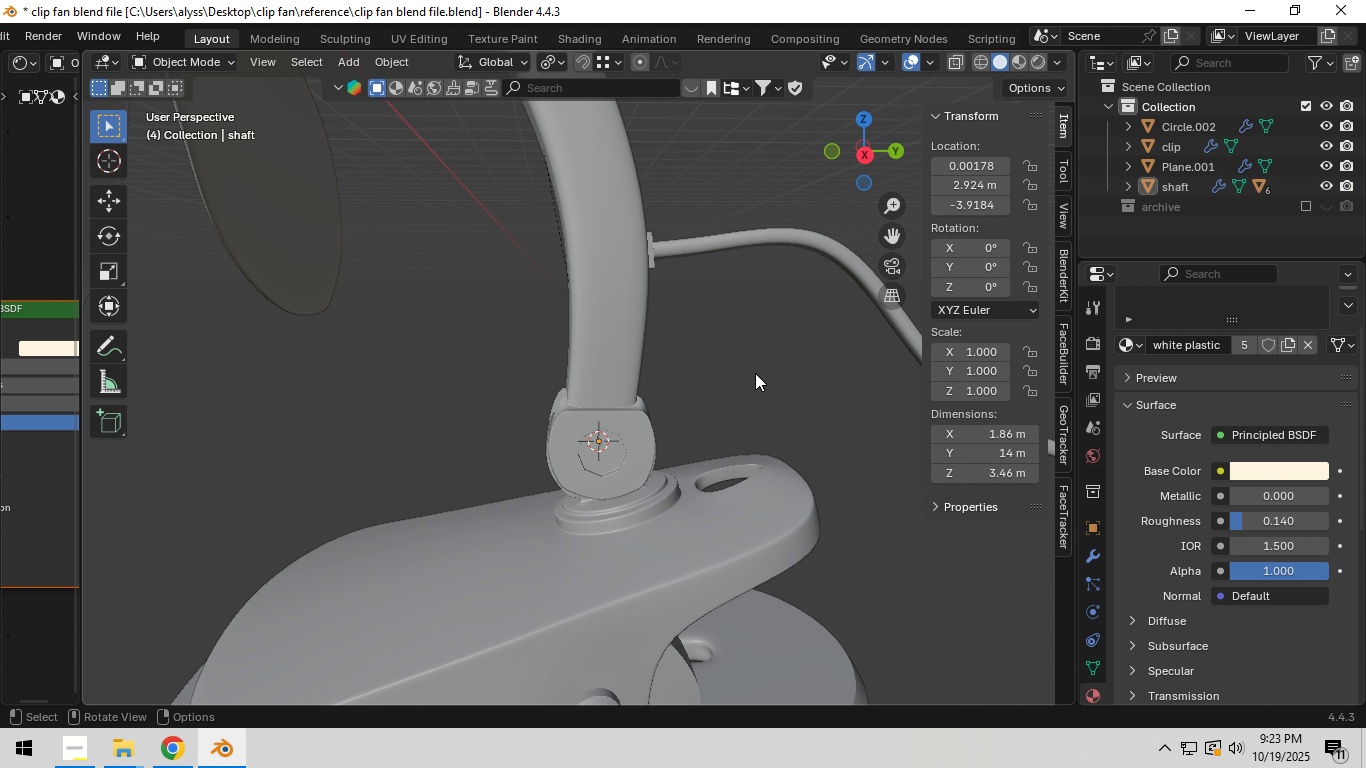 
left_click([755, 373])
 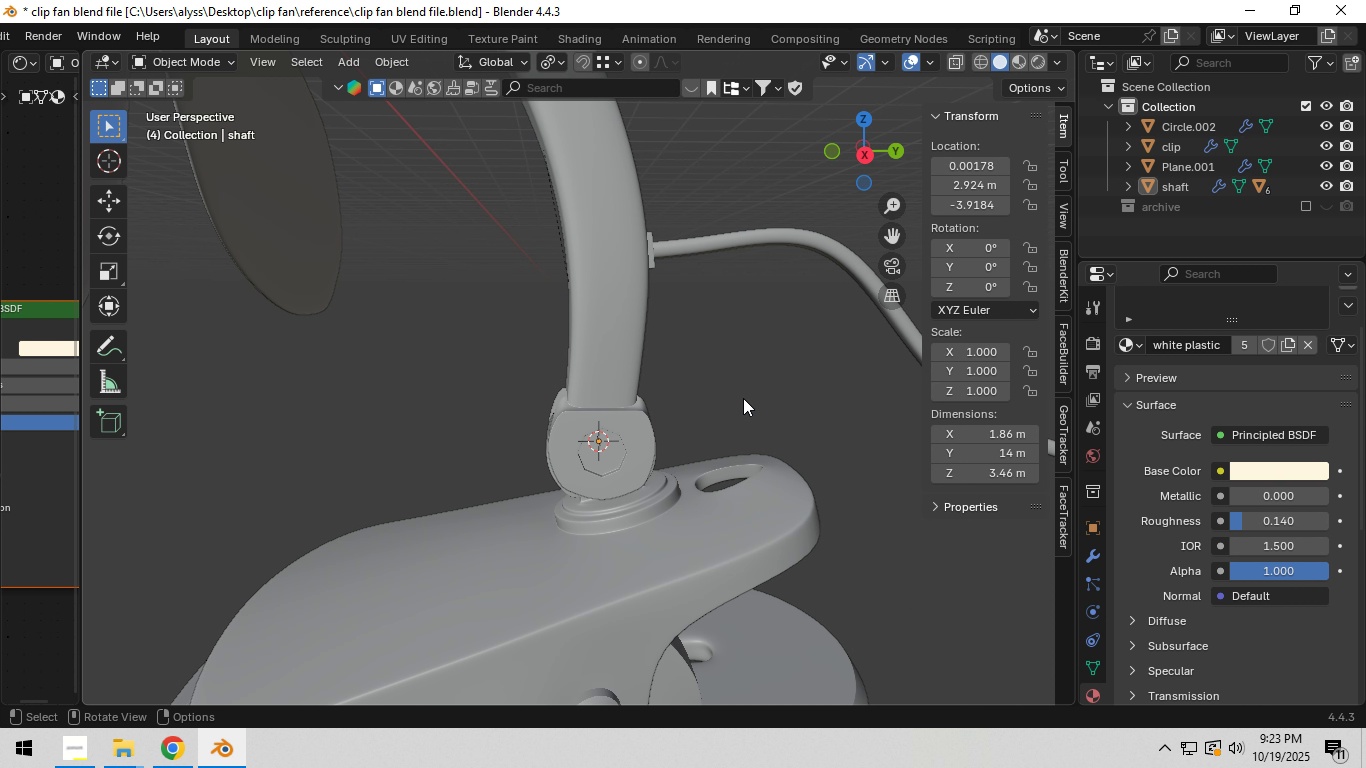 
scroll: coordinate [742, 399], scroll_direction: down, amount: 4.0
 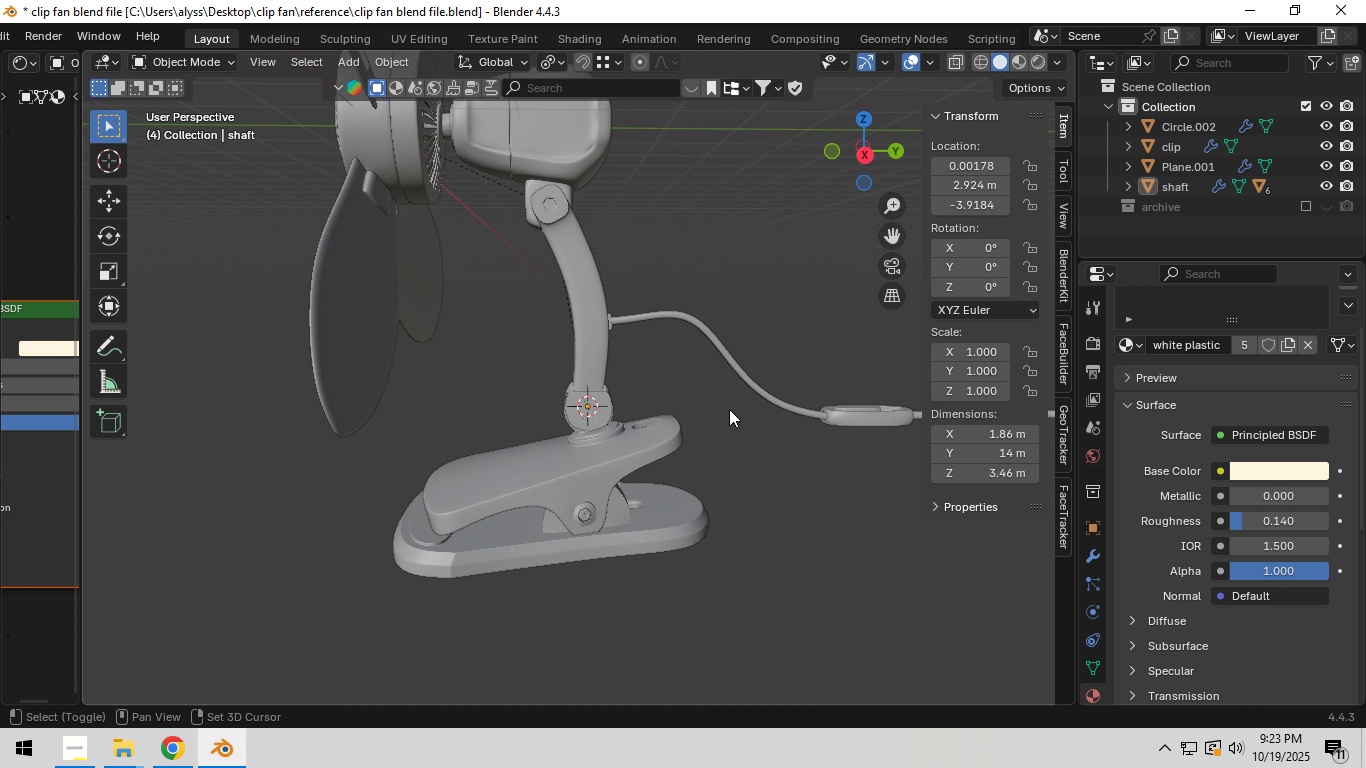 
hold_key(key=ShiftLeft, duration=0.5)
 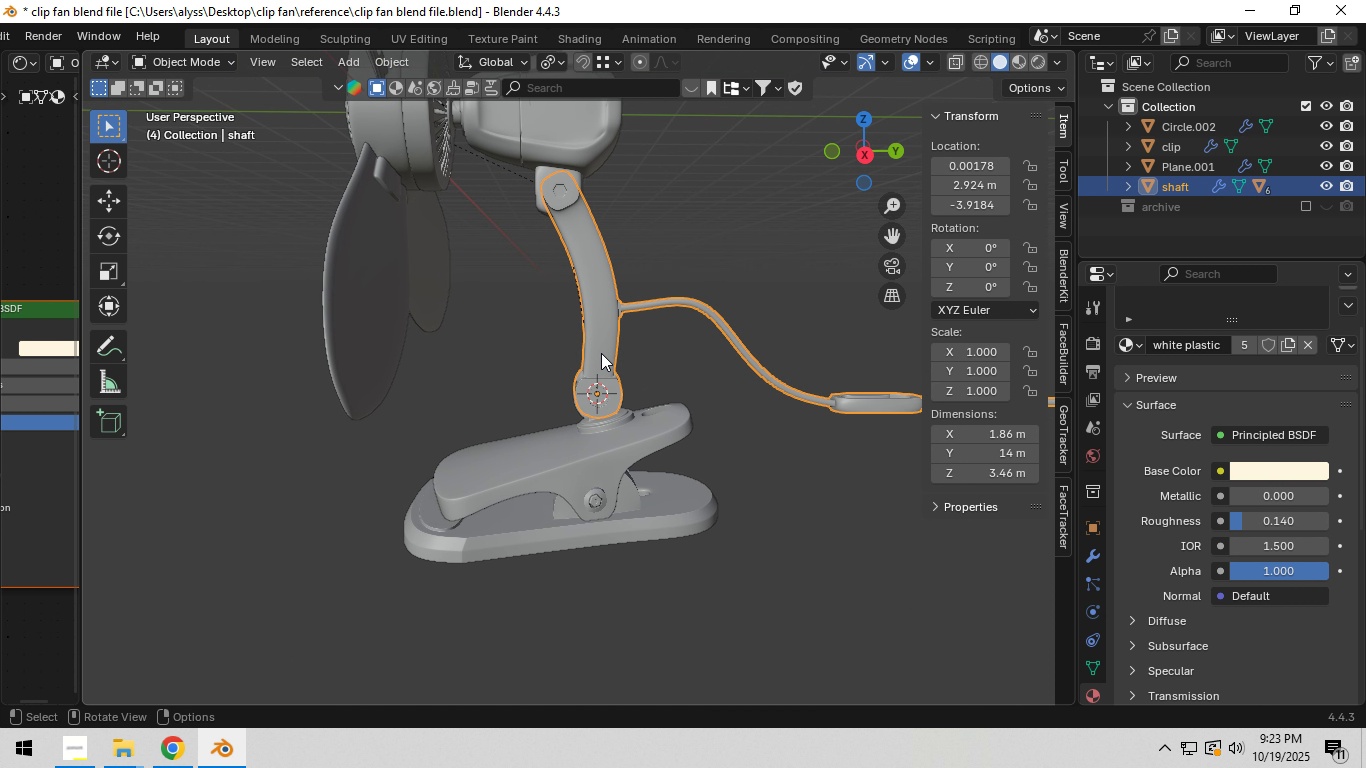 
left_click([600, 353])
 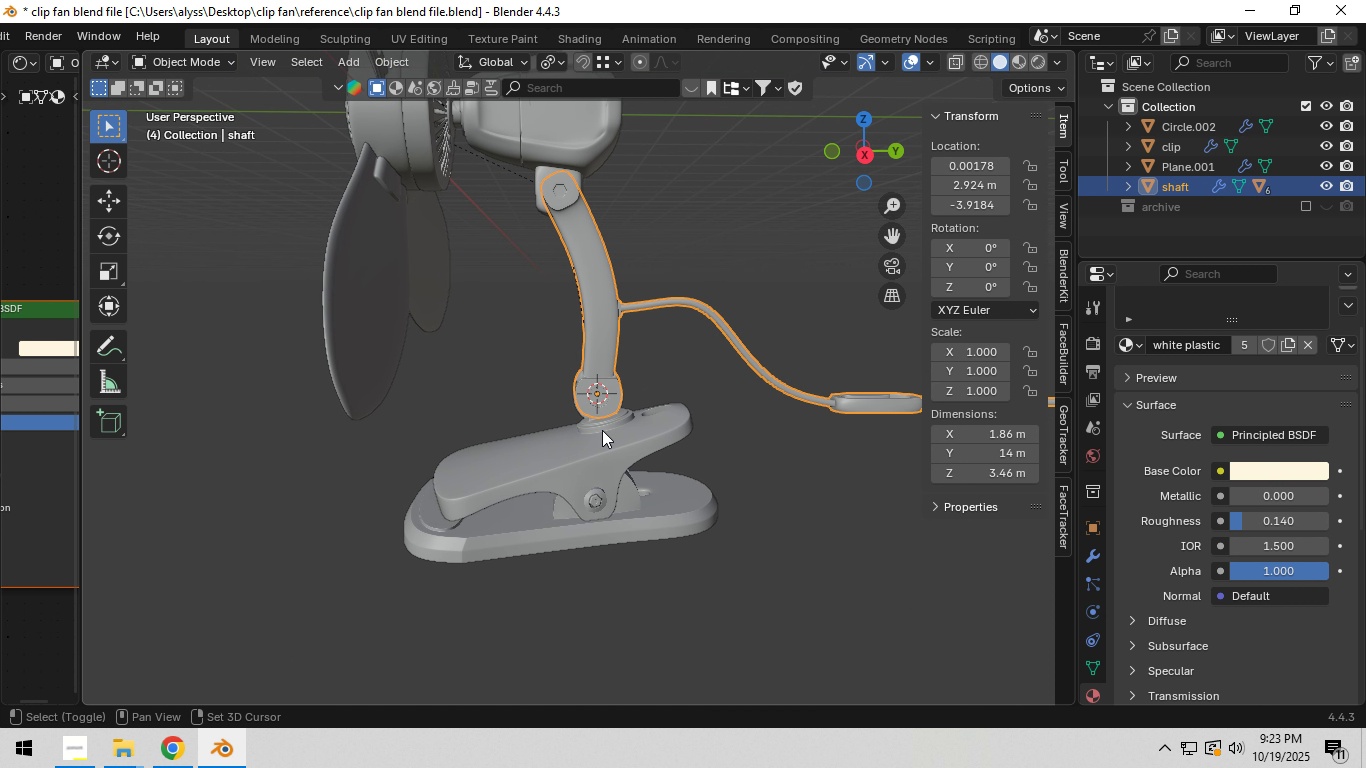 
hold_key(key=ShiftLeft, duration=0.79)
left_click([563, 460])
 